 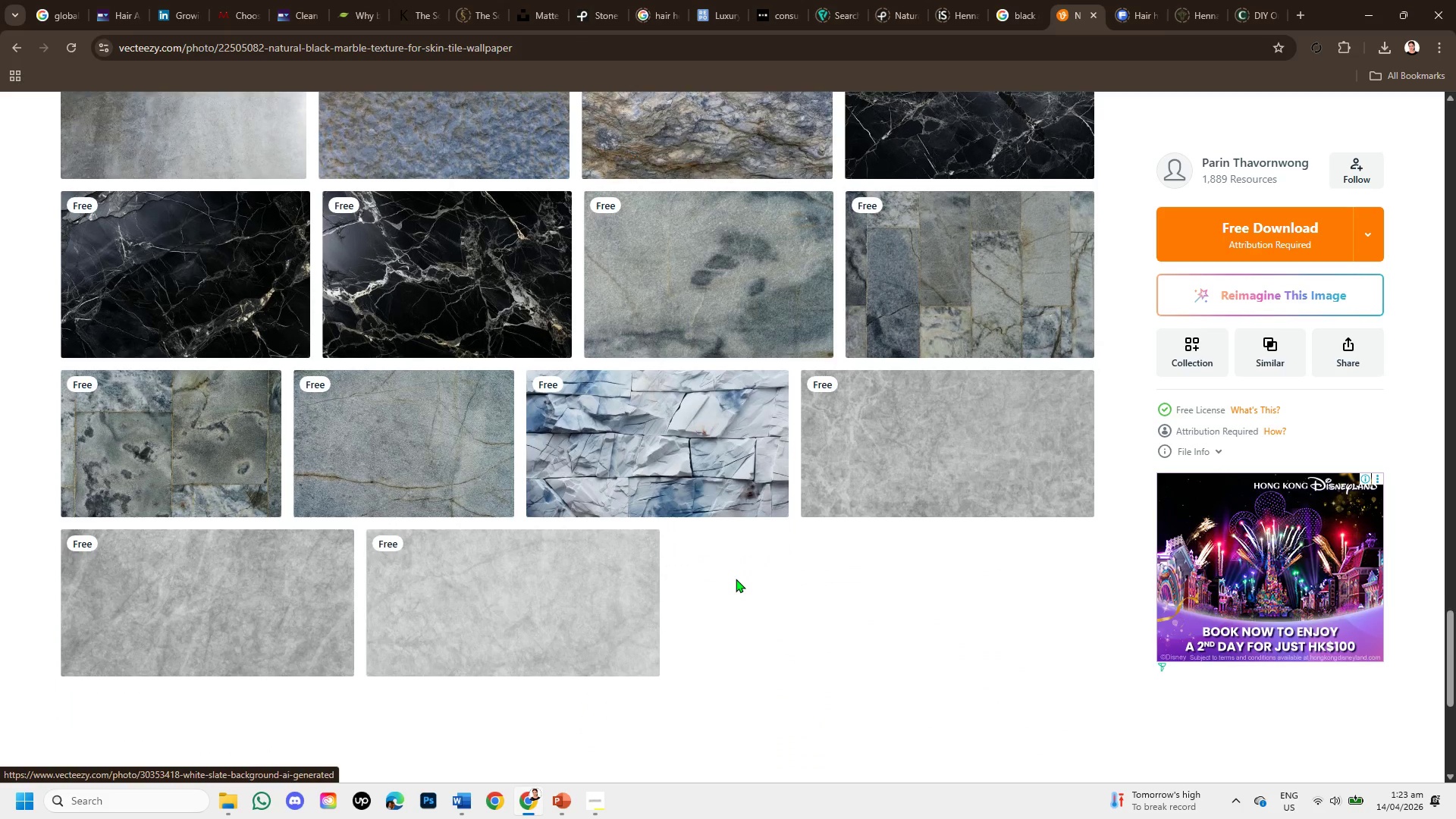 
scroll: coordinate [733, 588], scroll_direction: down, amount: 2.0
 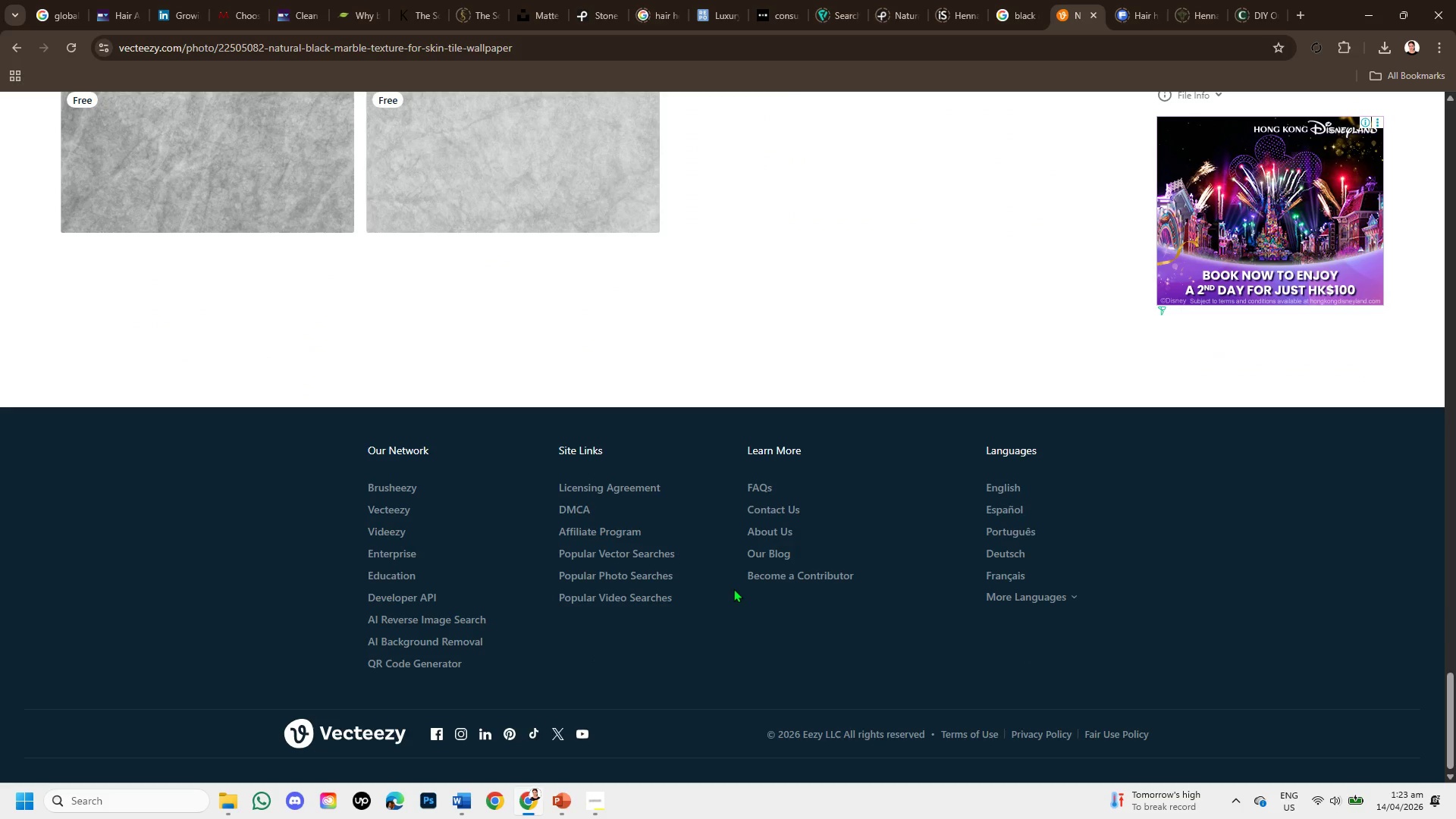 
scroll: coordinate [733, 588], scroll_direction: up, amount: 3.0
 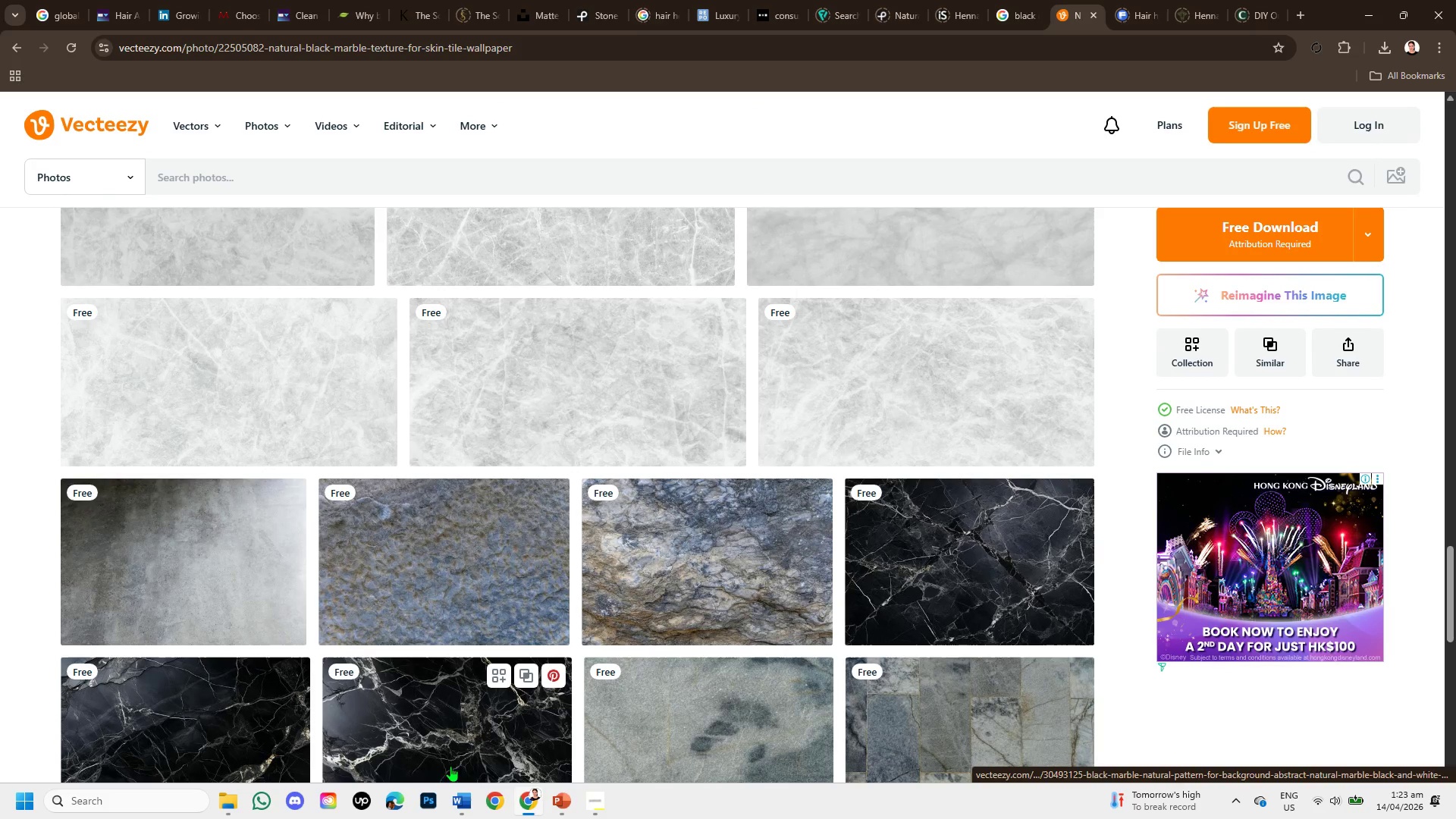 
mouse_move([560, 772])
 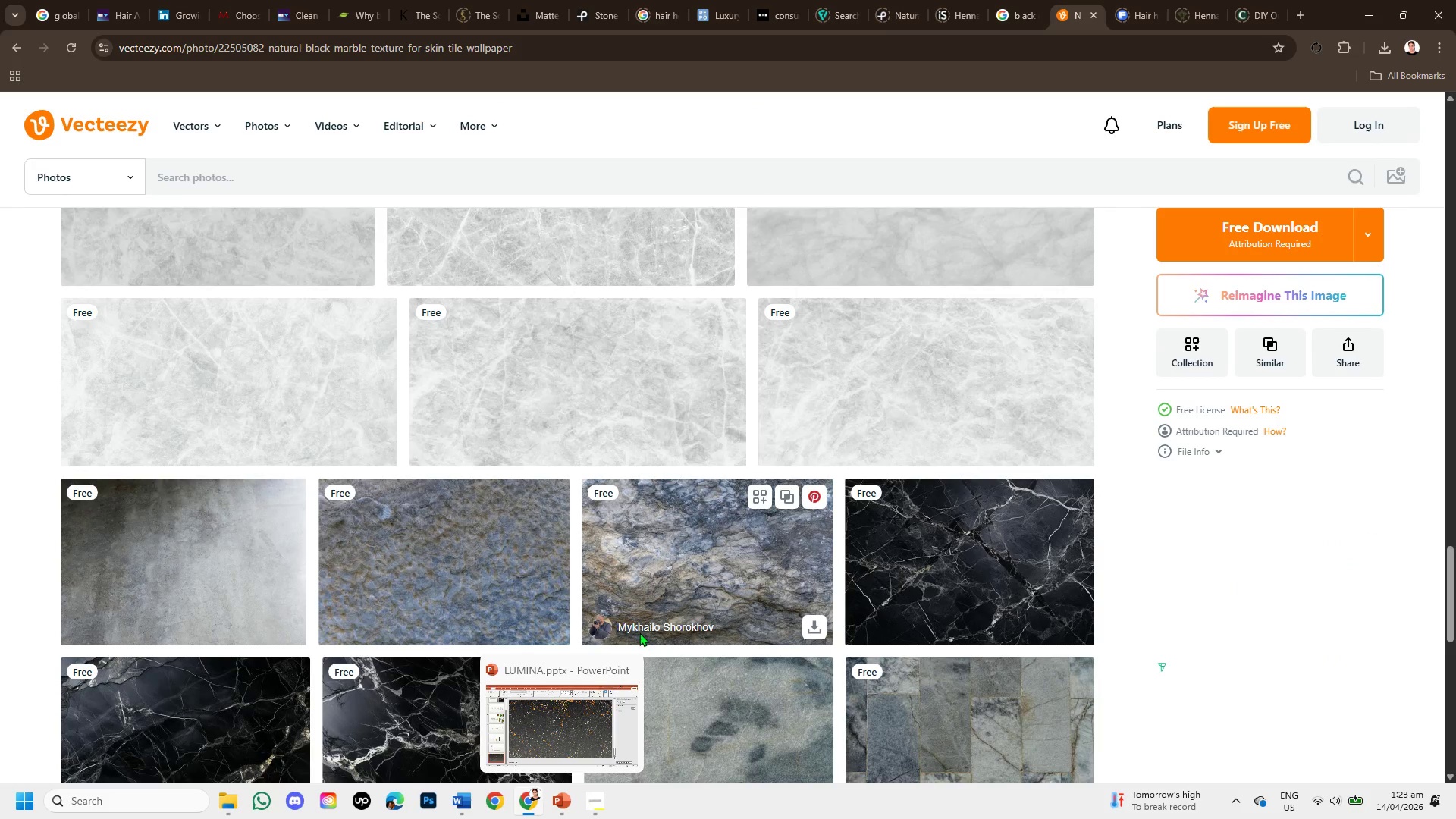 
scroll: coordinate [474, 644], scroll_direction: down, amount: 2.0
 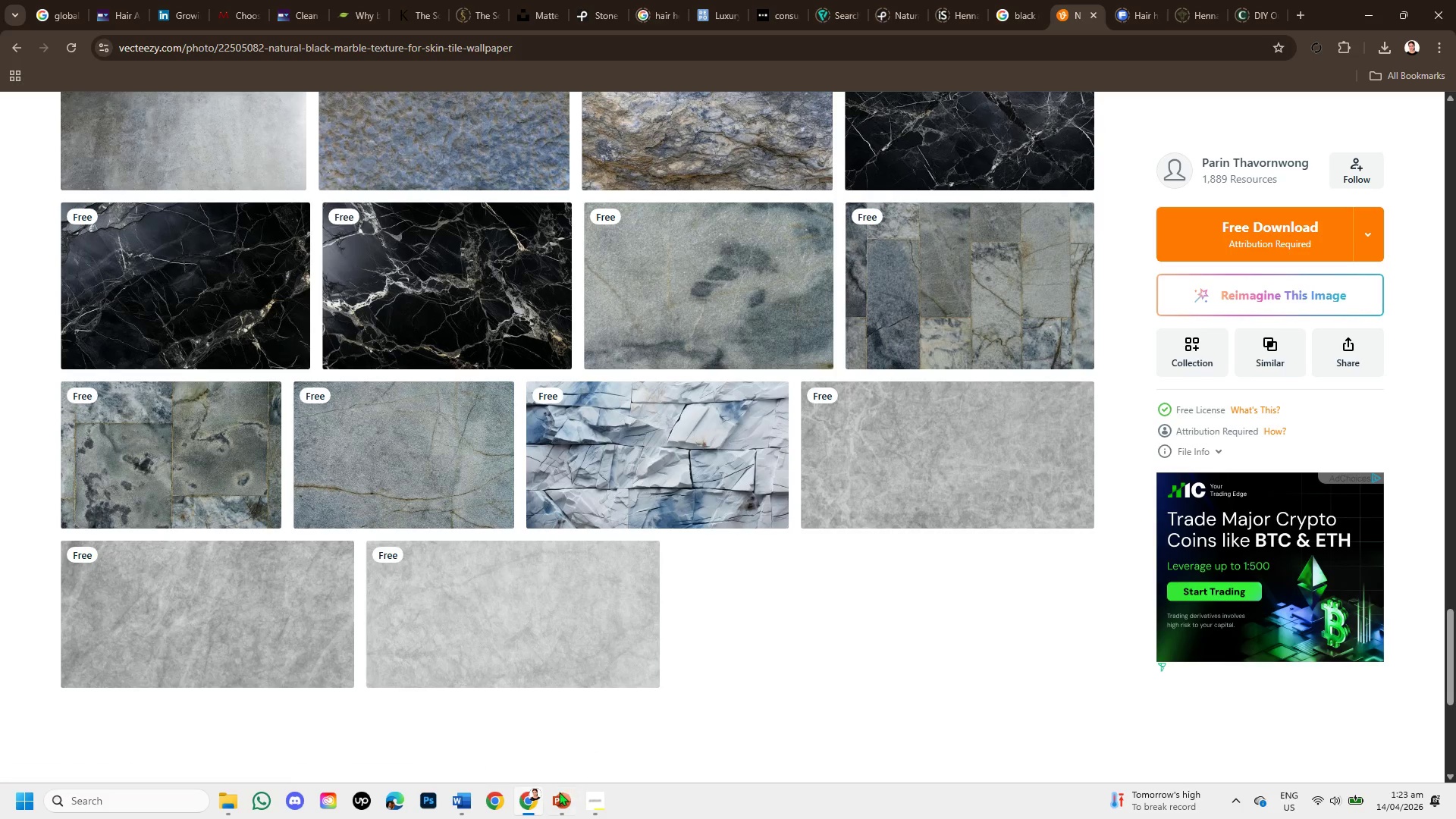 
left_click([557, 794])
 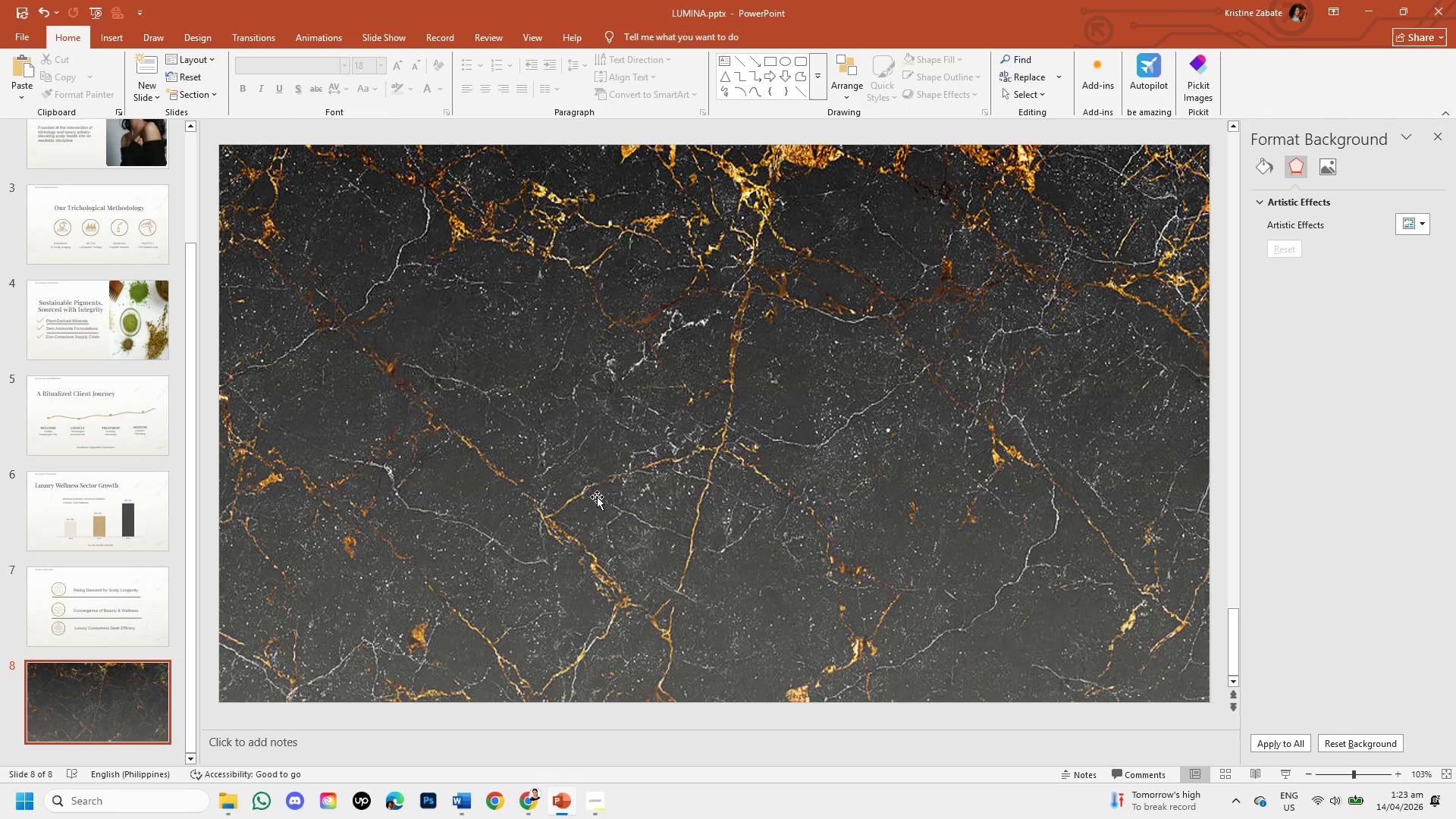 
left_click([598, 488])
 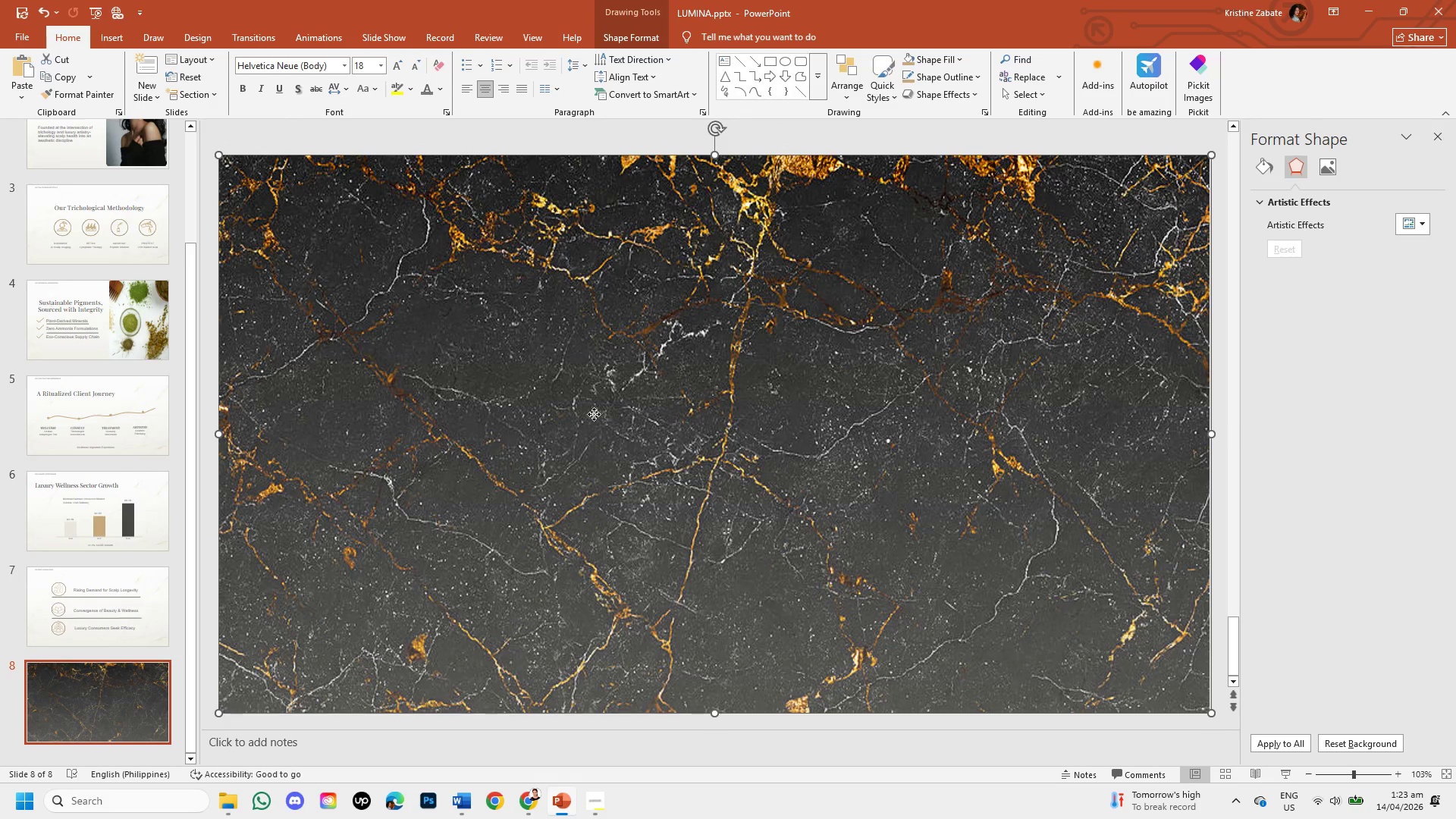 
left_click_drag(start_coordinate=[582, 372], to_coordinate=[665, 566])
 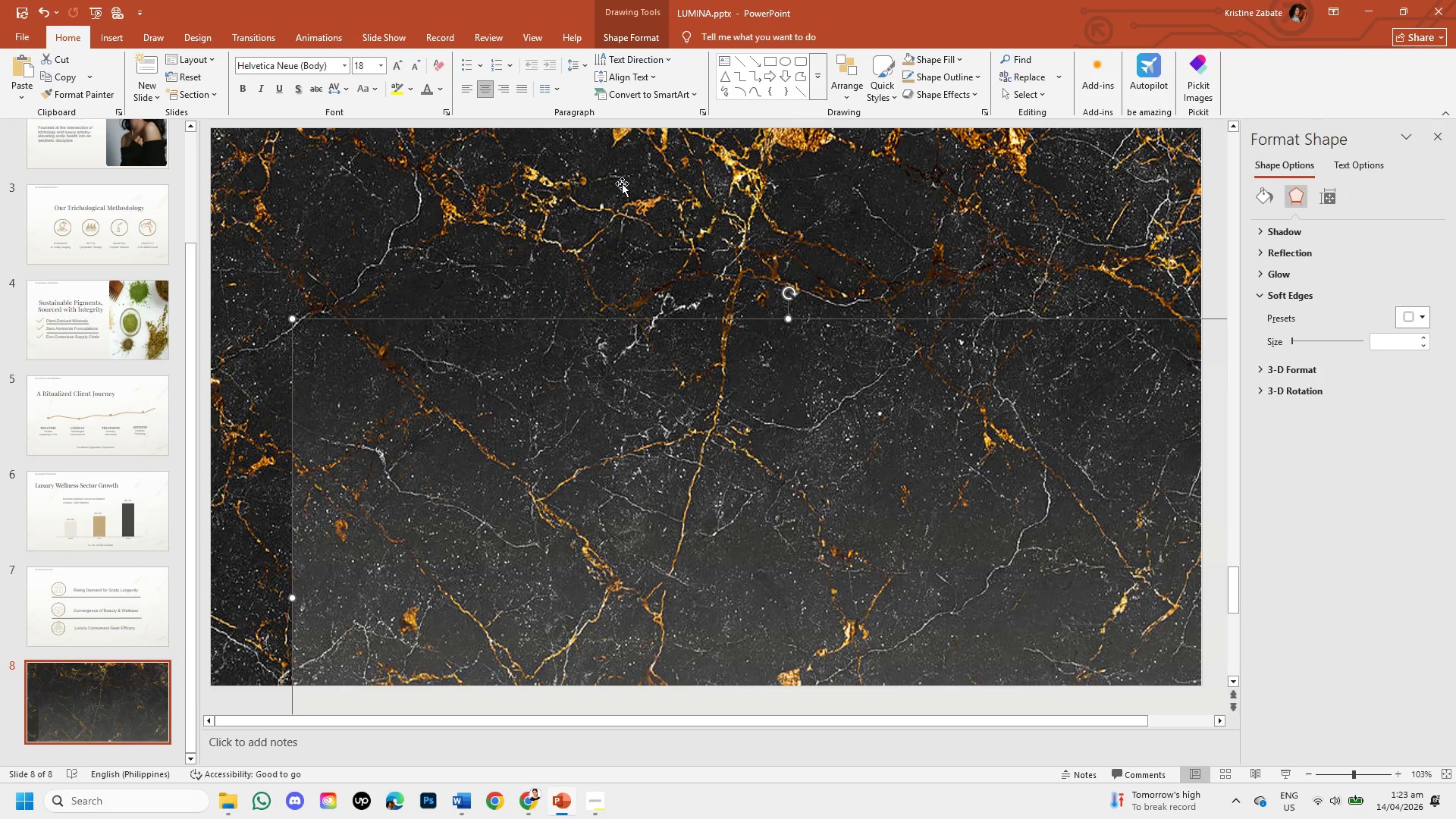 
left_click([622, 184])
 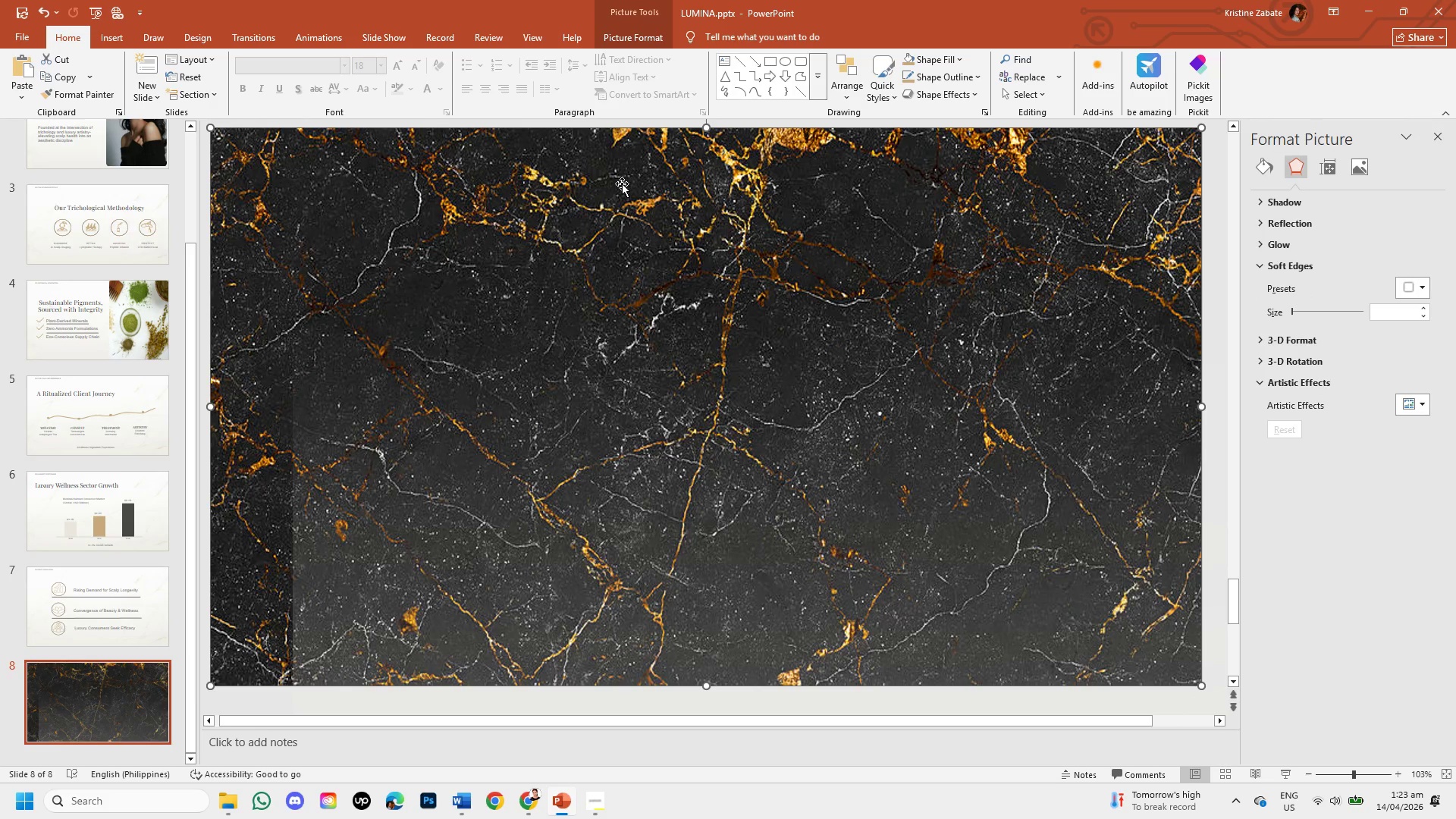 
key(Backspace)
 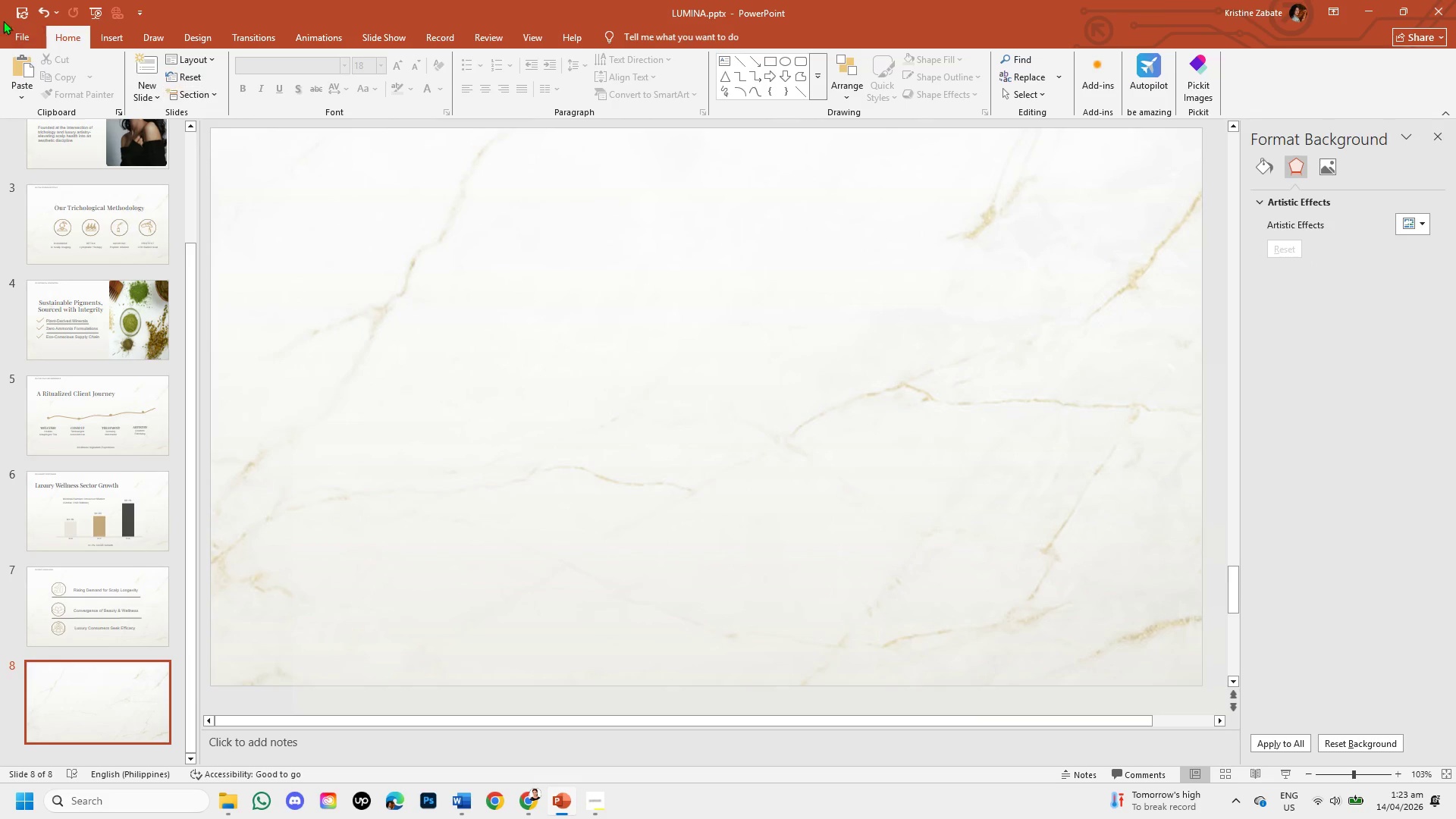 
left_click([105, 33])
 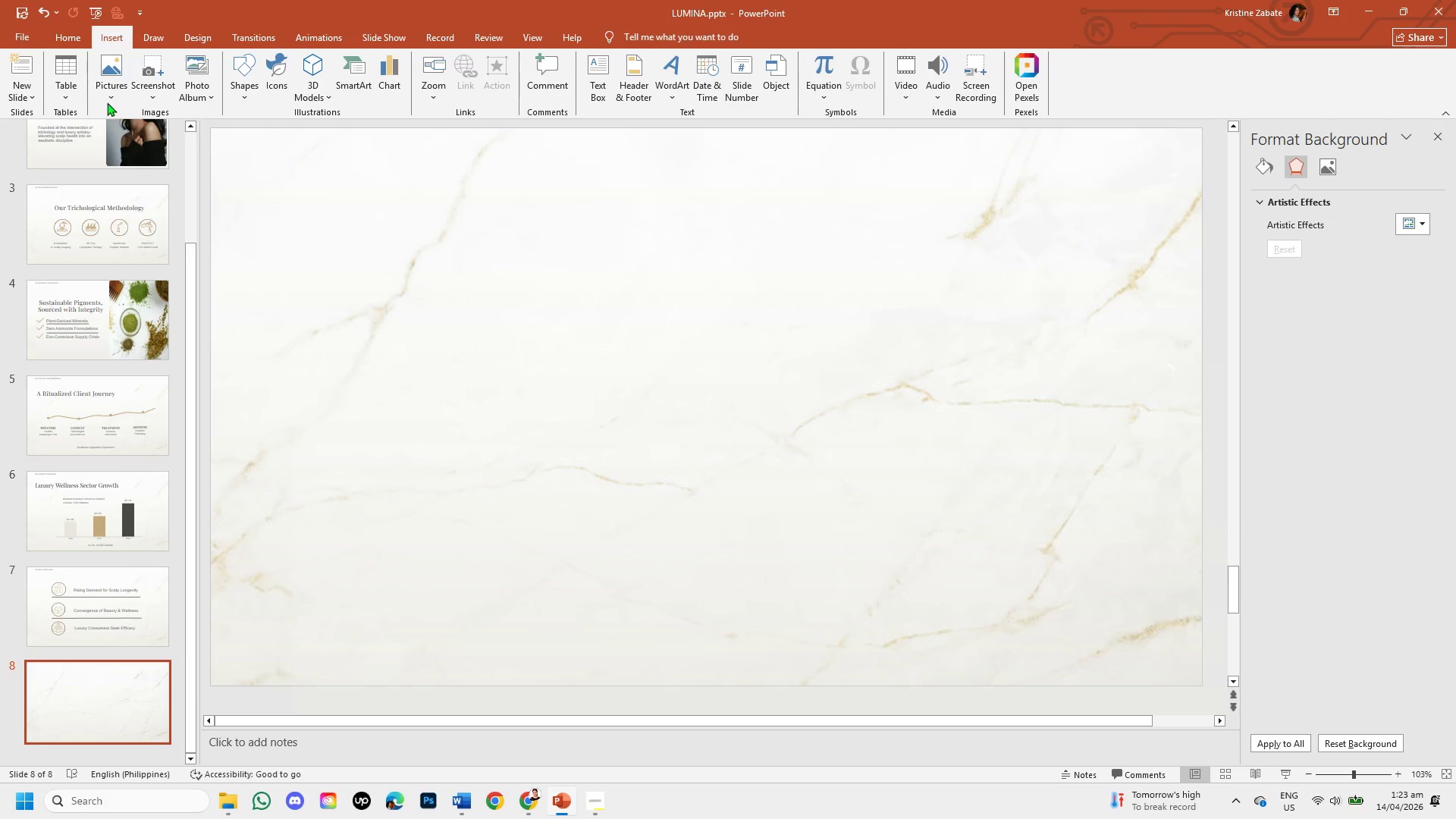 
left_click([102, 99])
 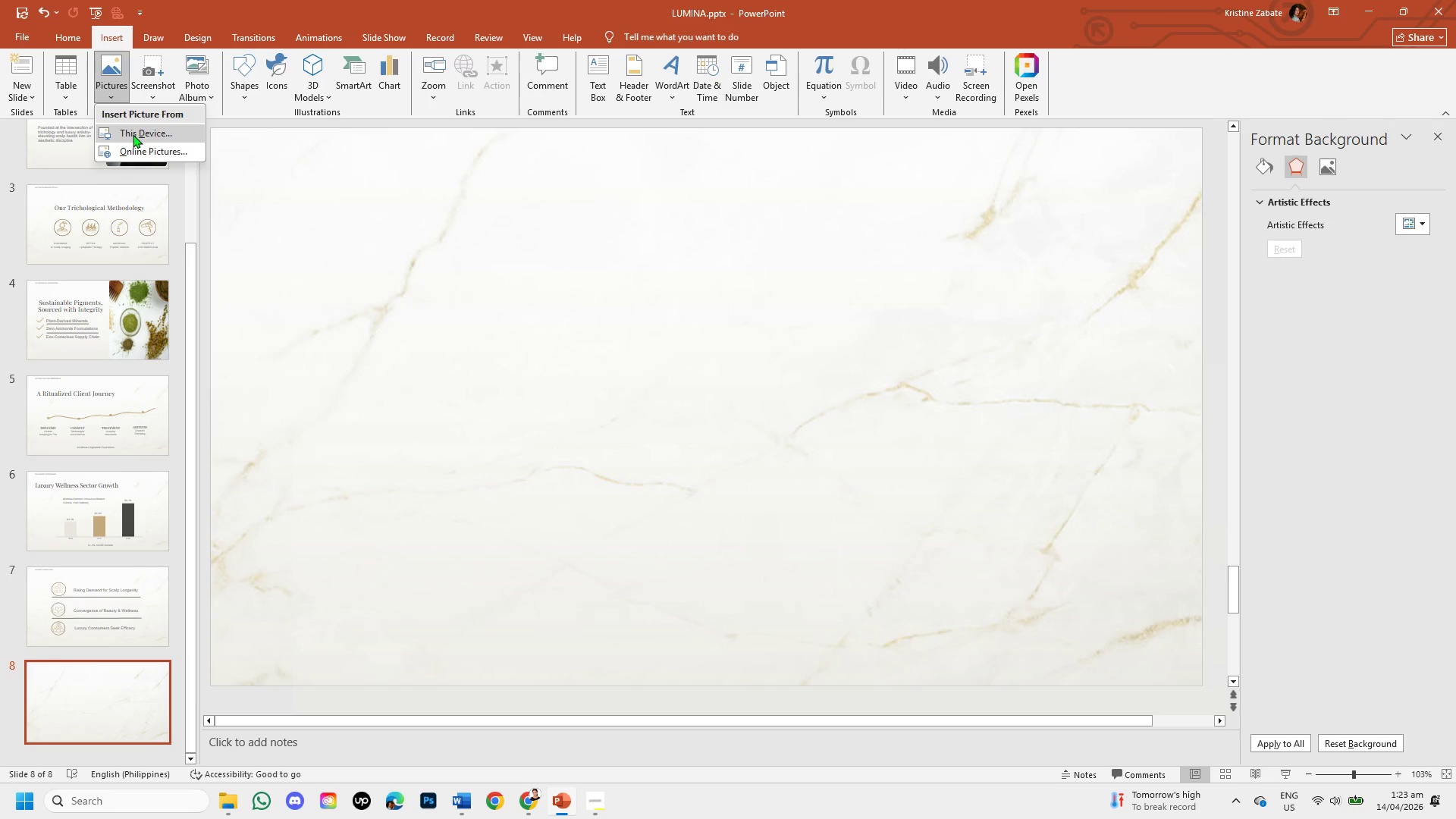 
left_click([133, 134])
 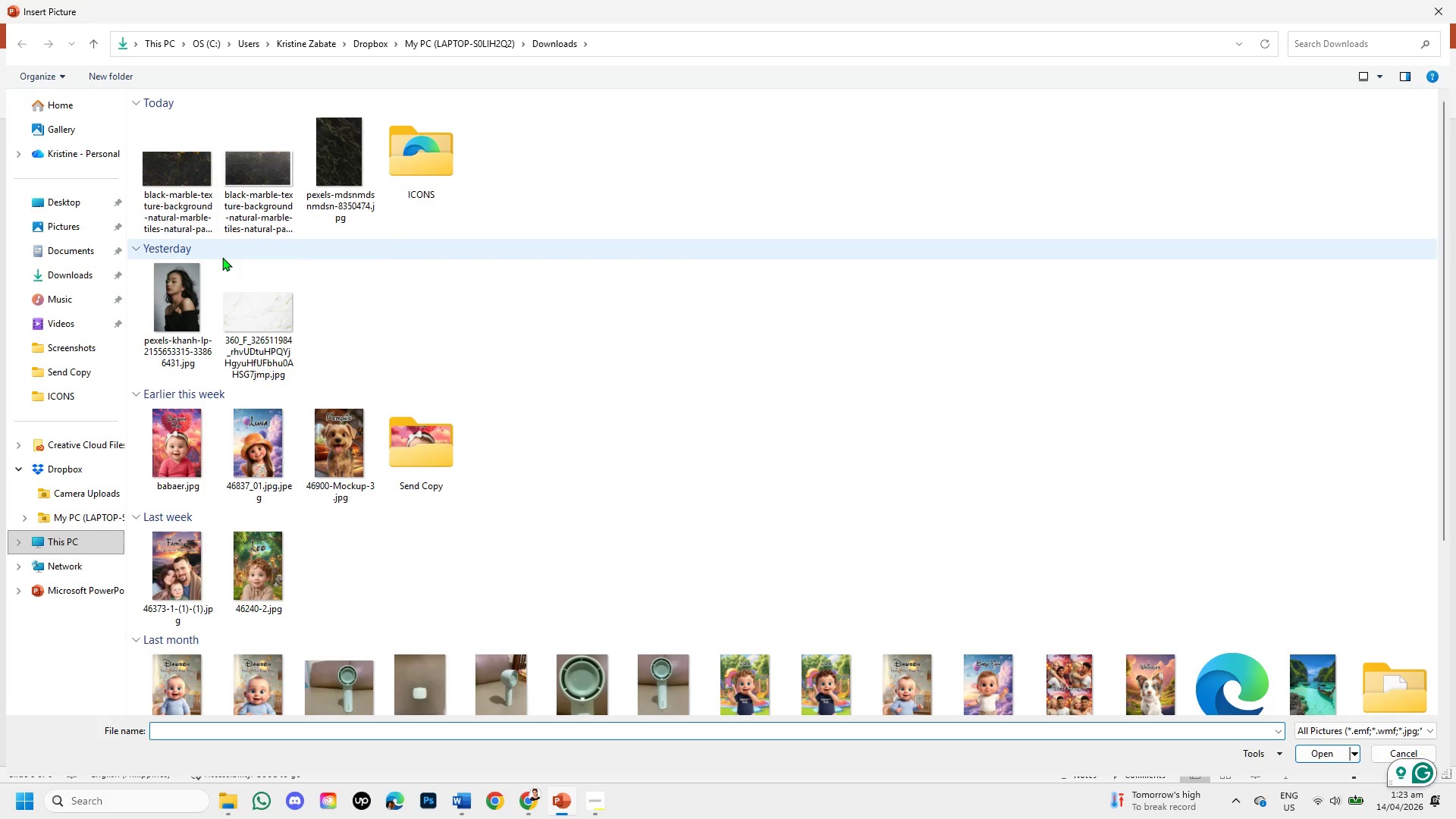 
wait(6.31)
 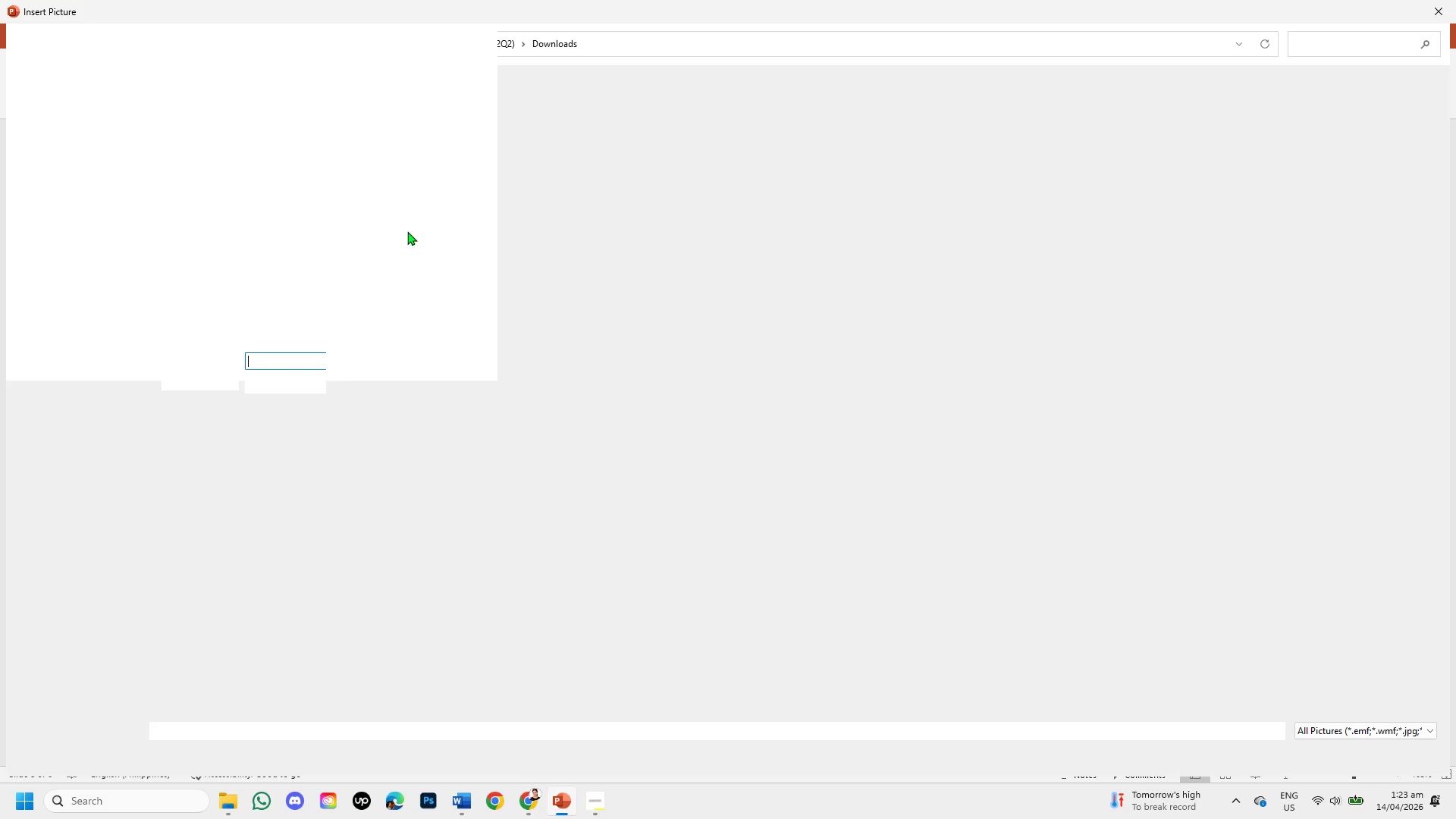 
mouse_move([212, 209])
 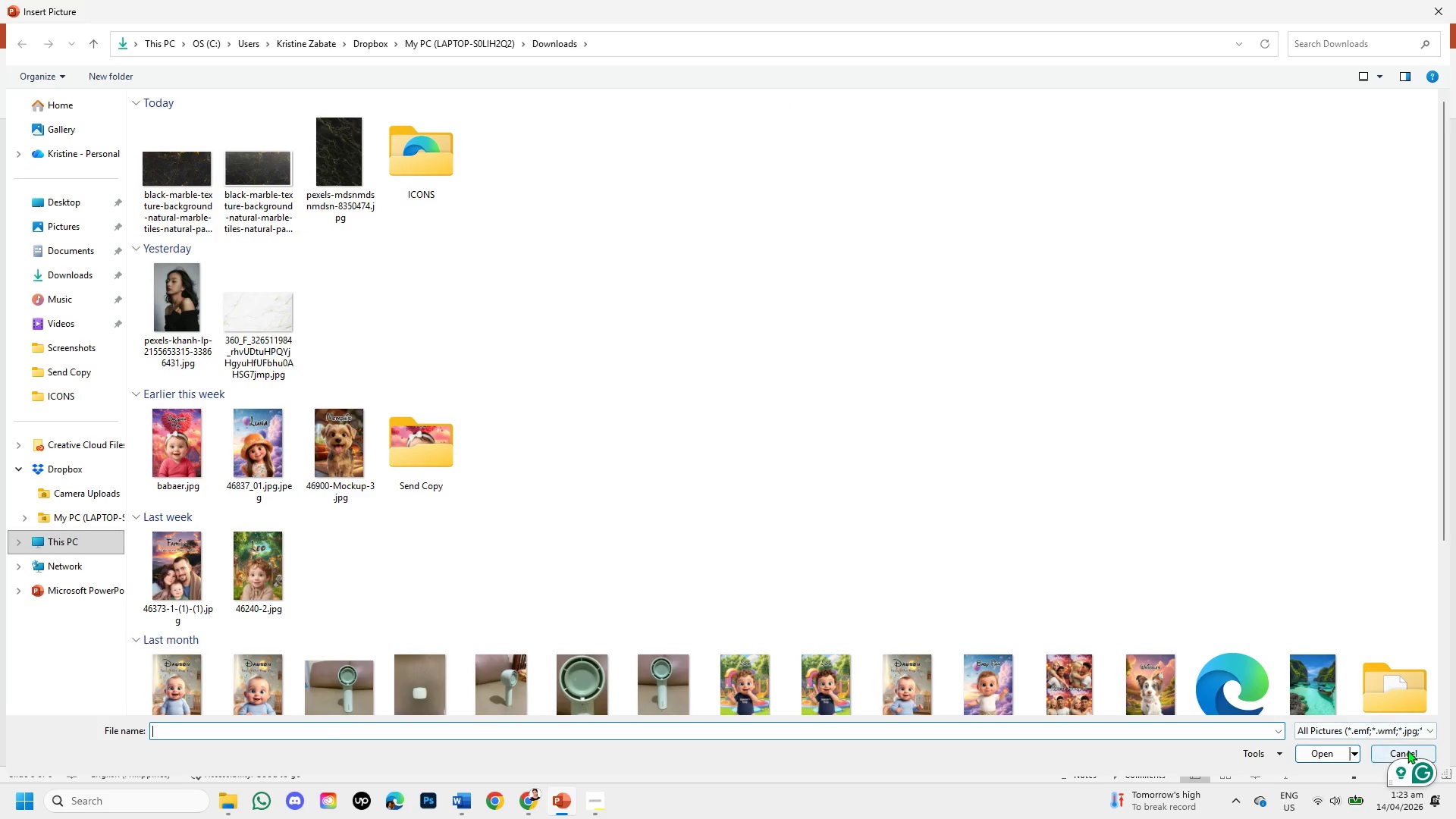 
left_click([1404, 750])
 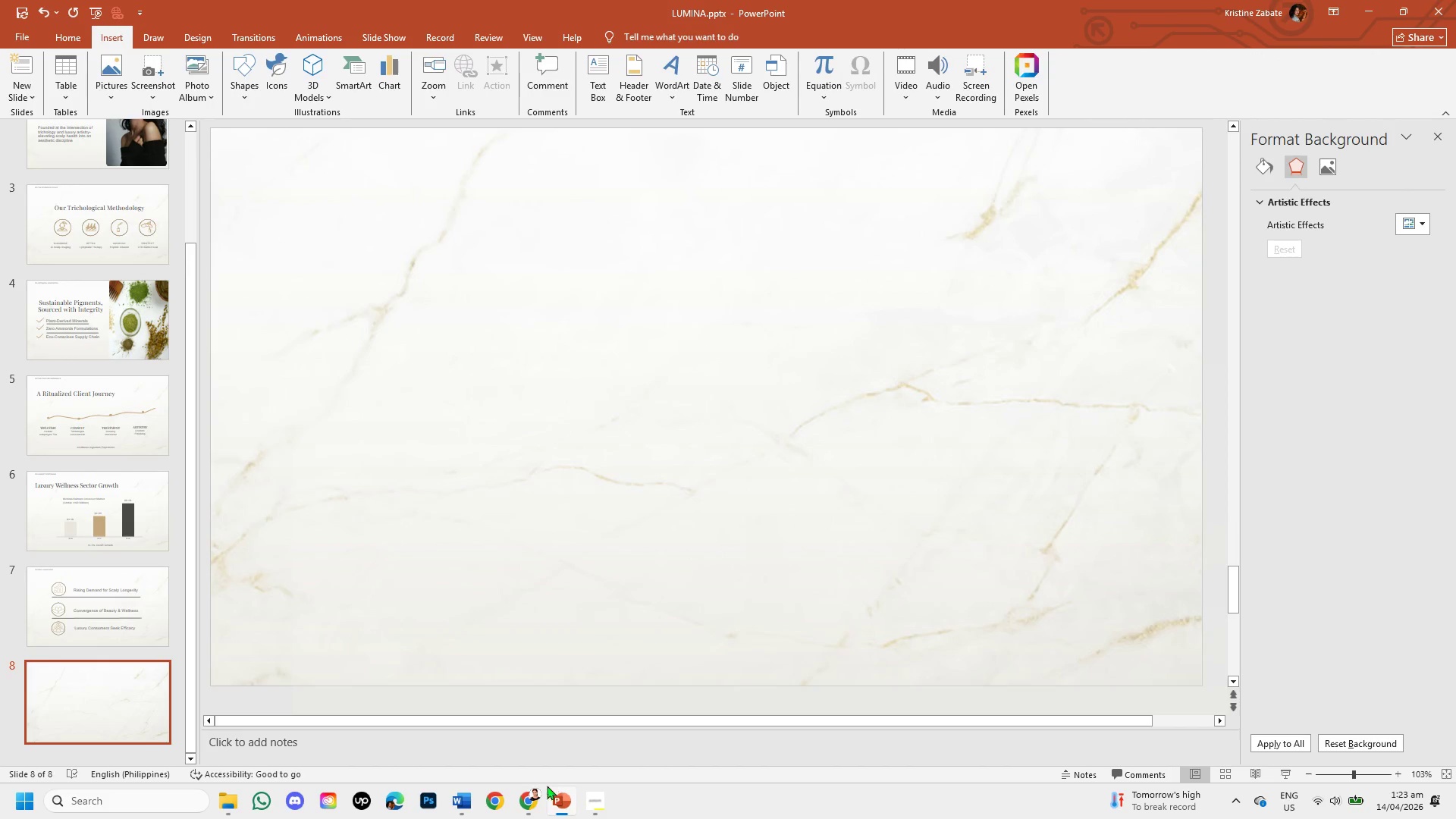 
left_click([537, 802])
 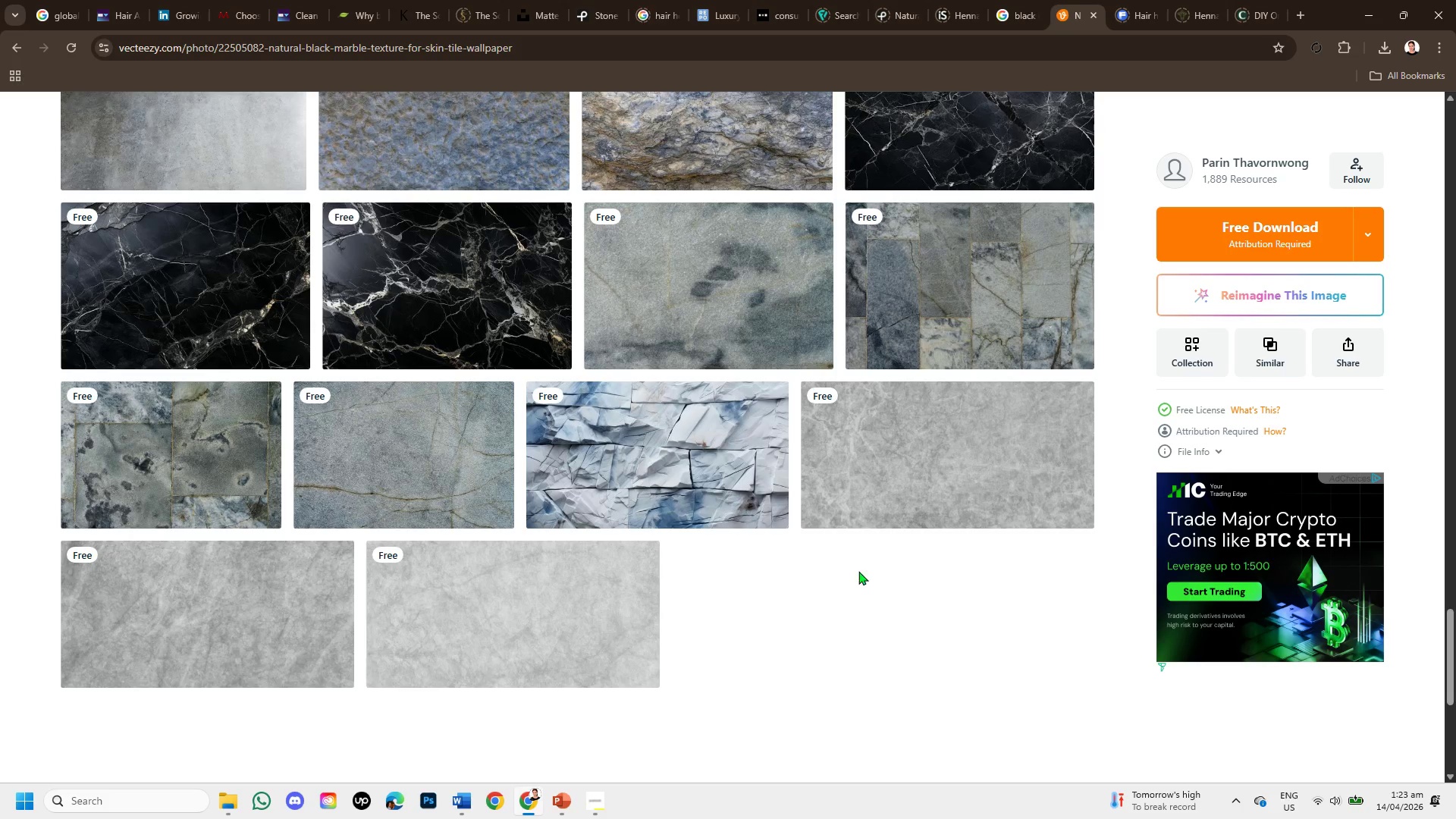 
scroll: coordinate [958, 521], scroll_direction: up, amount: 18.0
 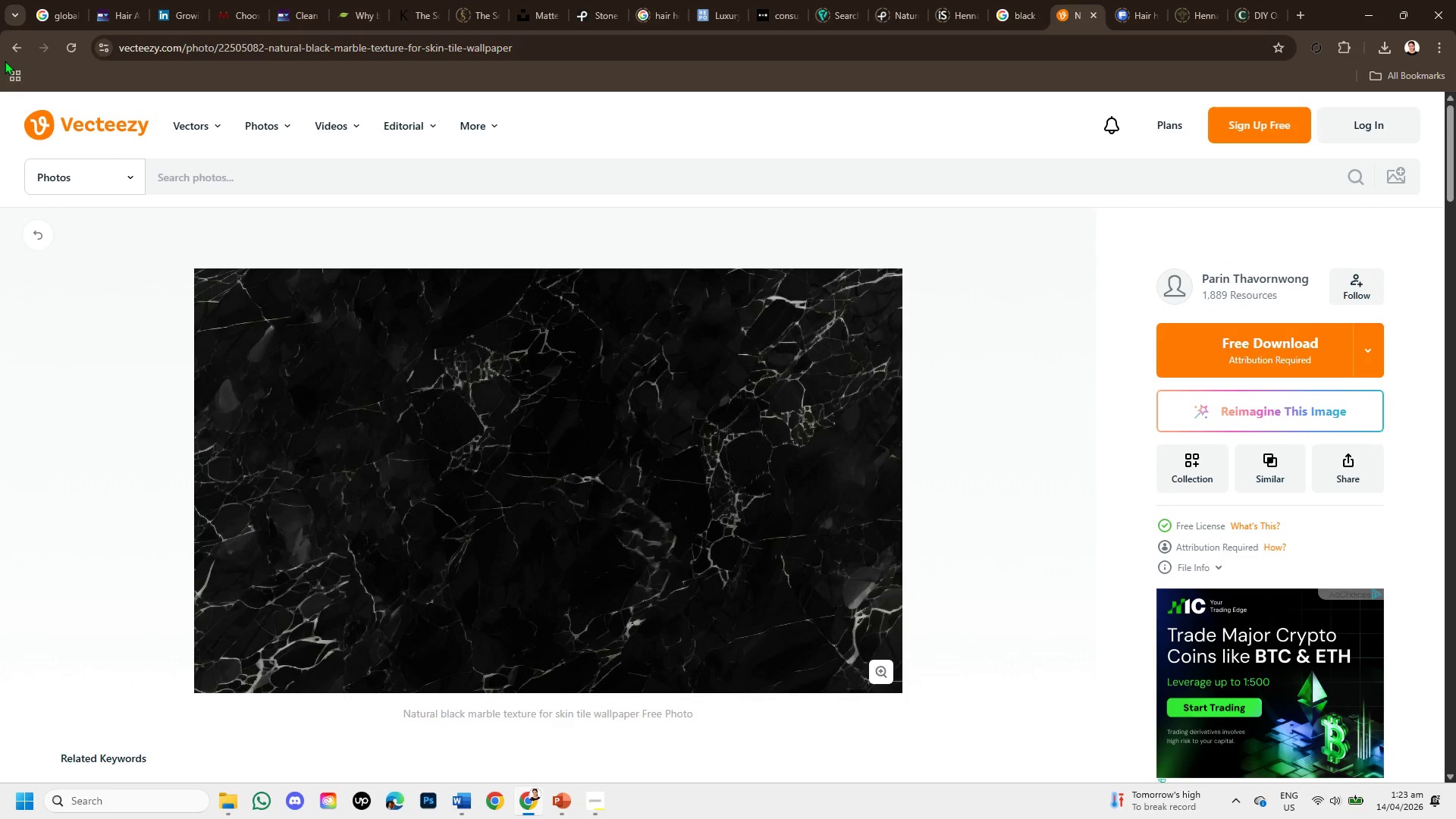 
left_click([8, 42])
 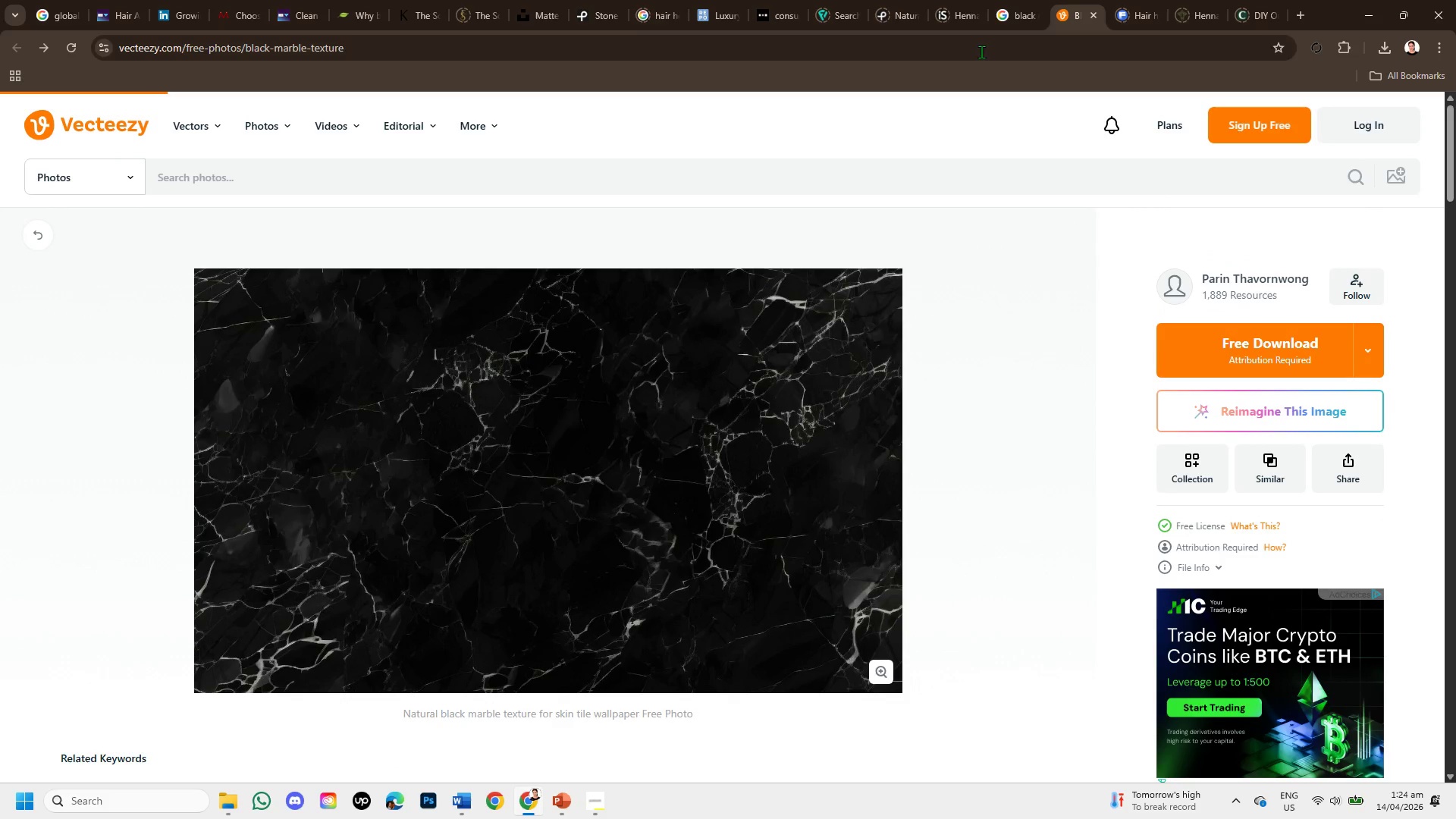 
left_click([1000, 2])
 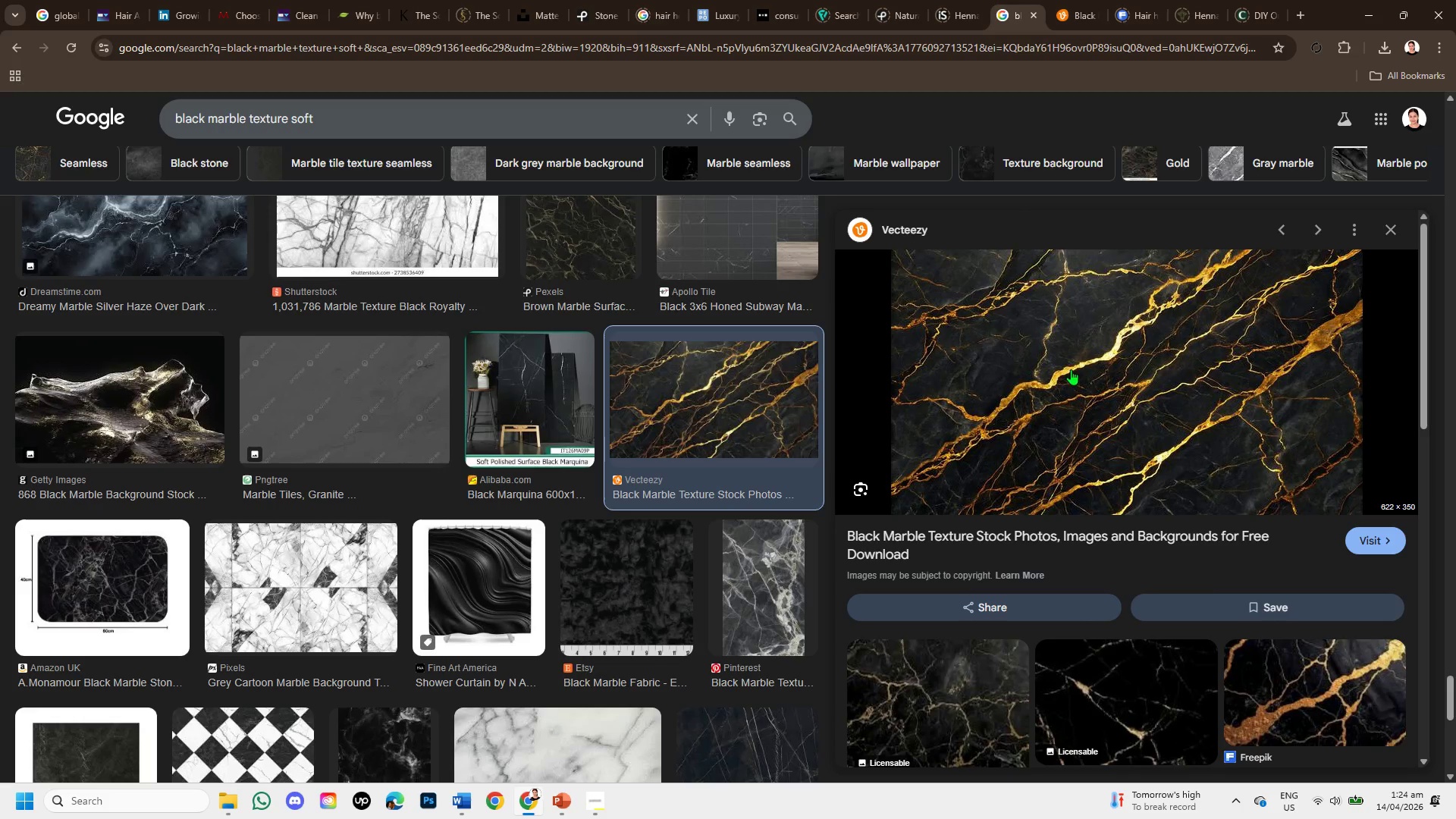 
scroll: coordinate [526, 520], scroll_direction: down, amount: 9.0
 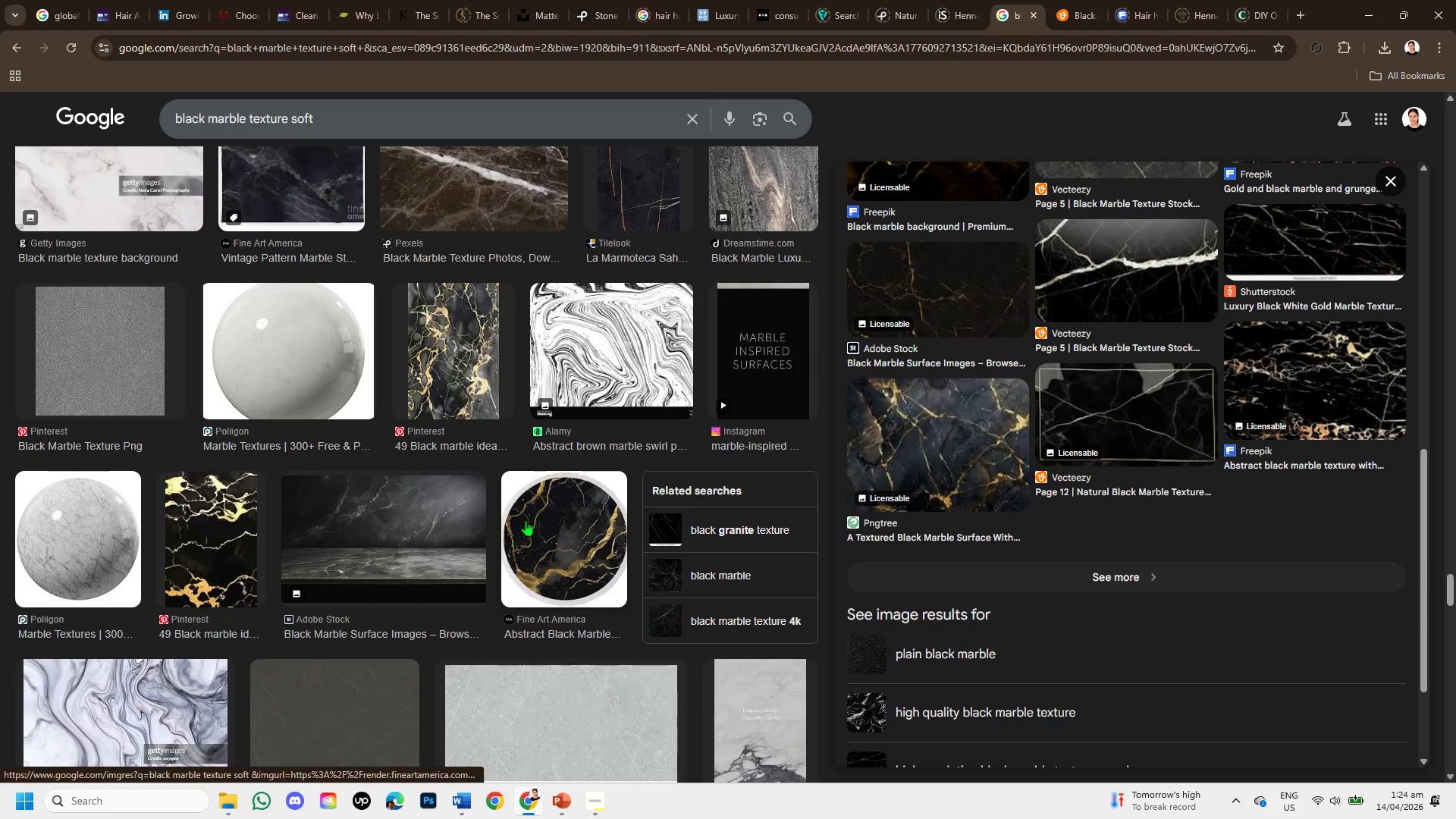 
scroll: coordinate [526, 520], scroll_direction: up, amount: 1.0
 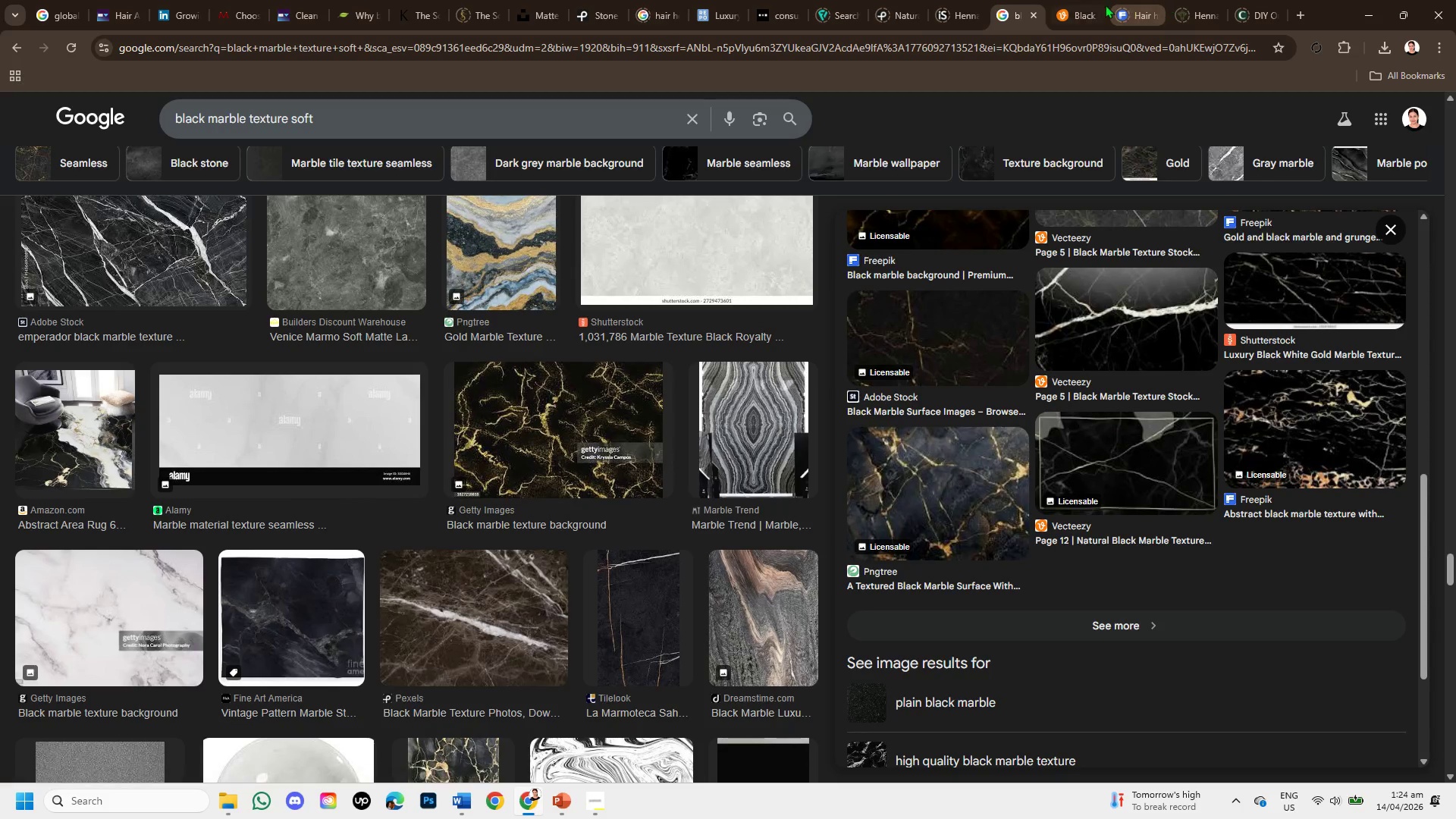 
left_click([1092, 5])
 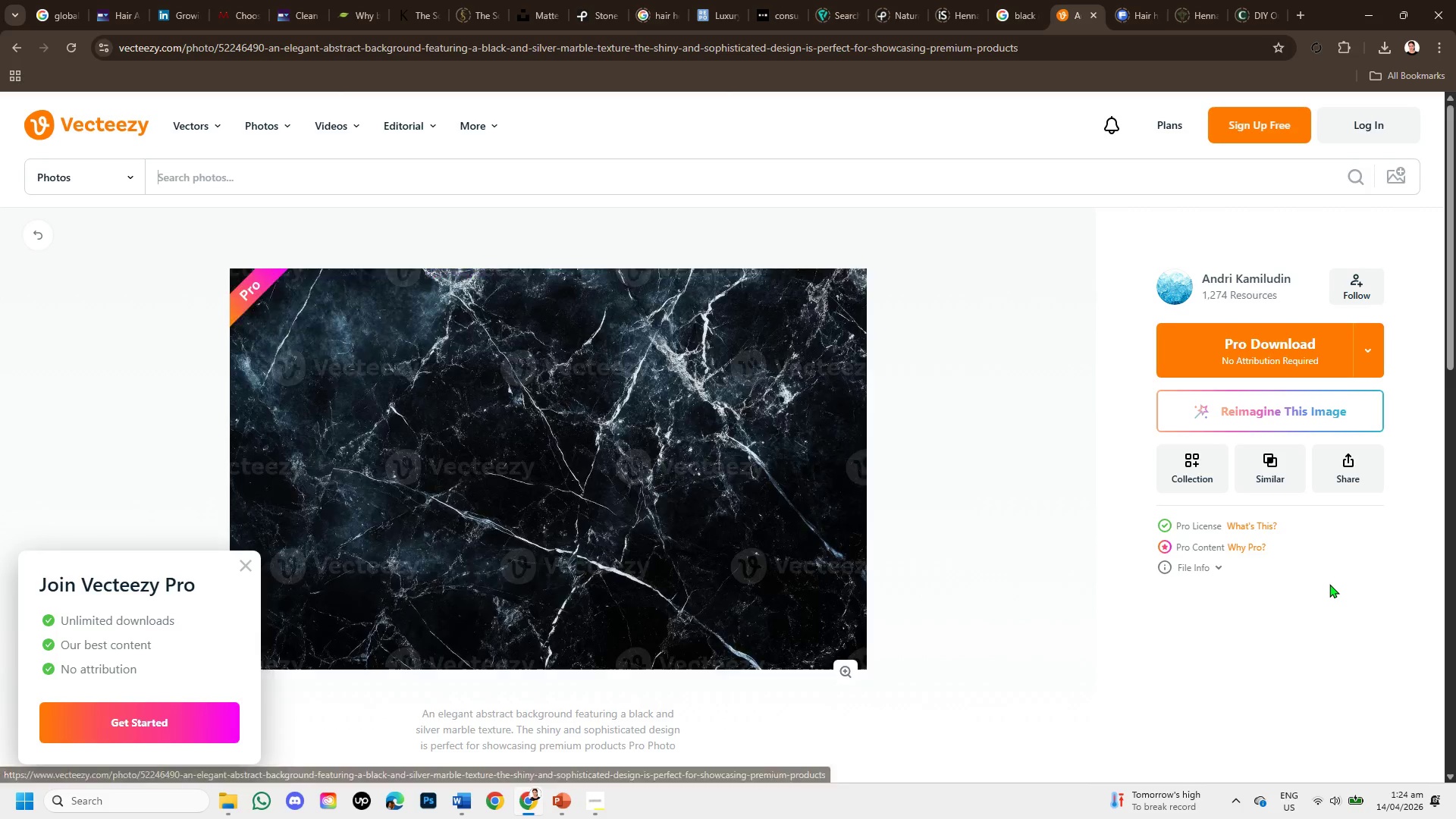 
wait(6.95)
 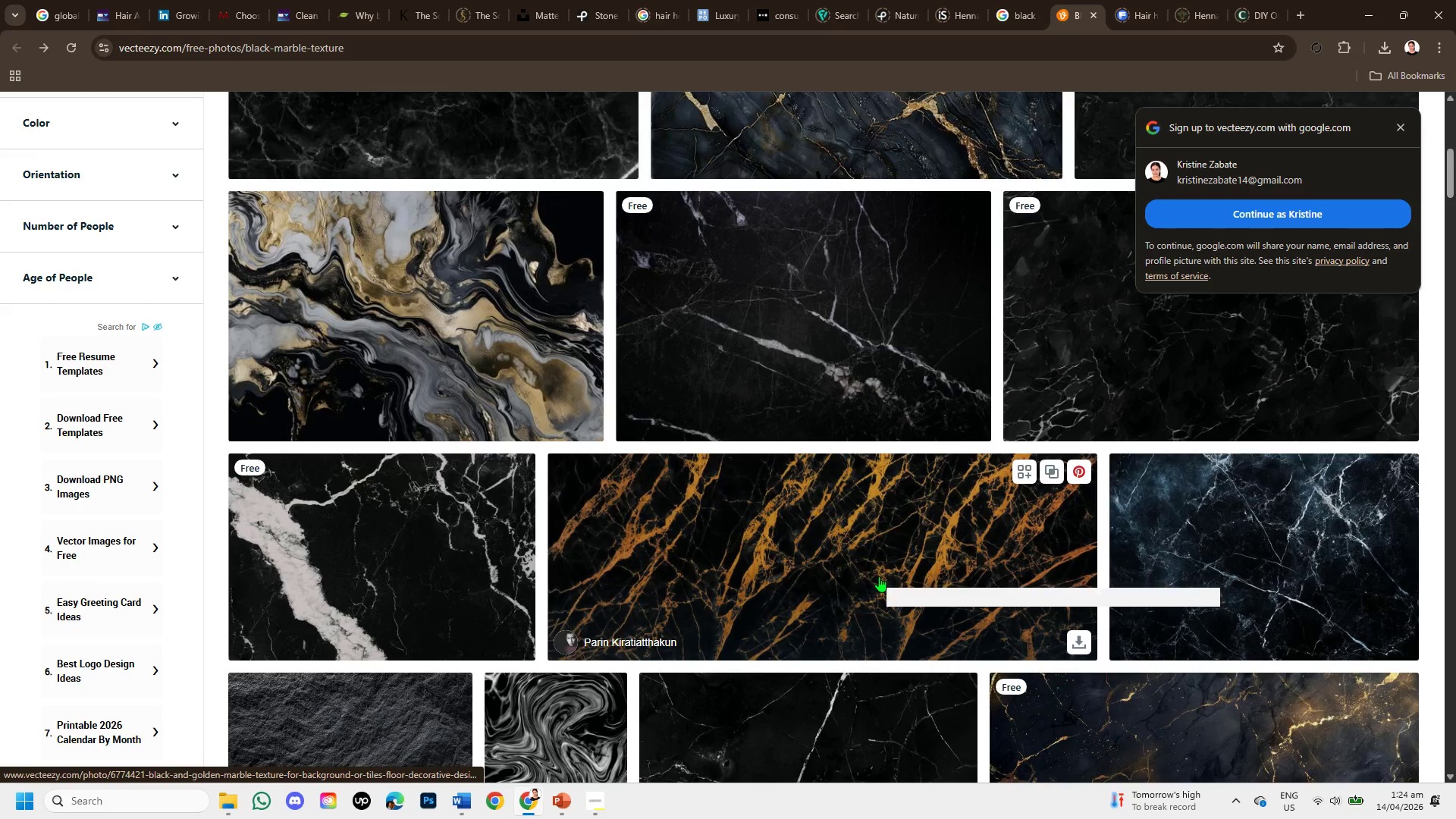 
left_click([4, 43])
 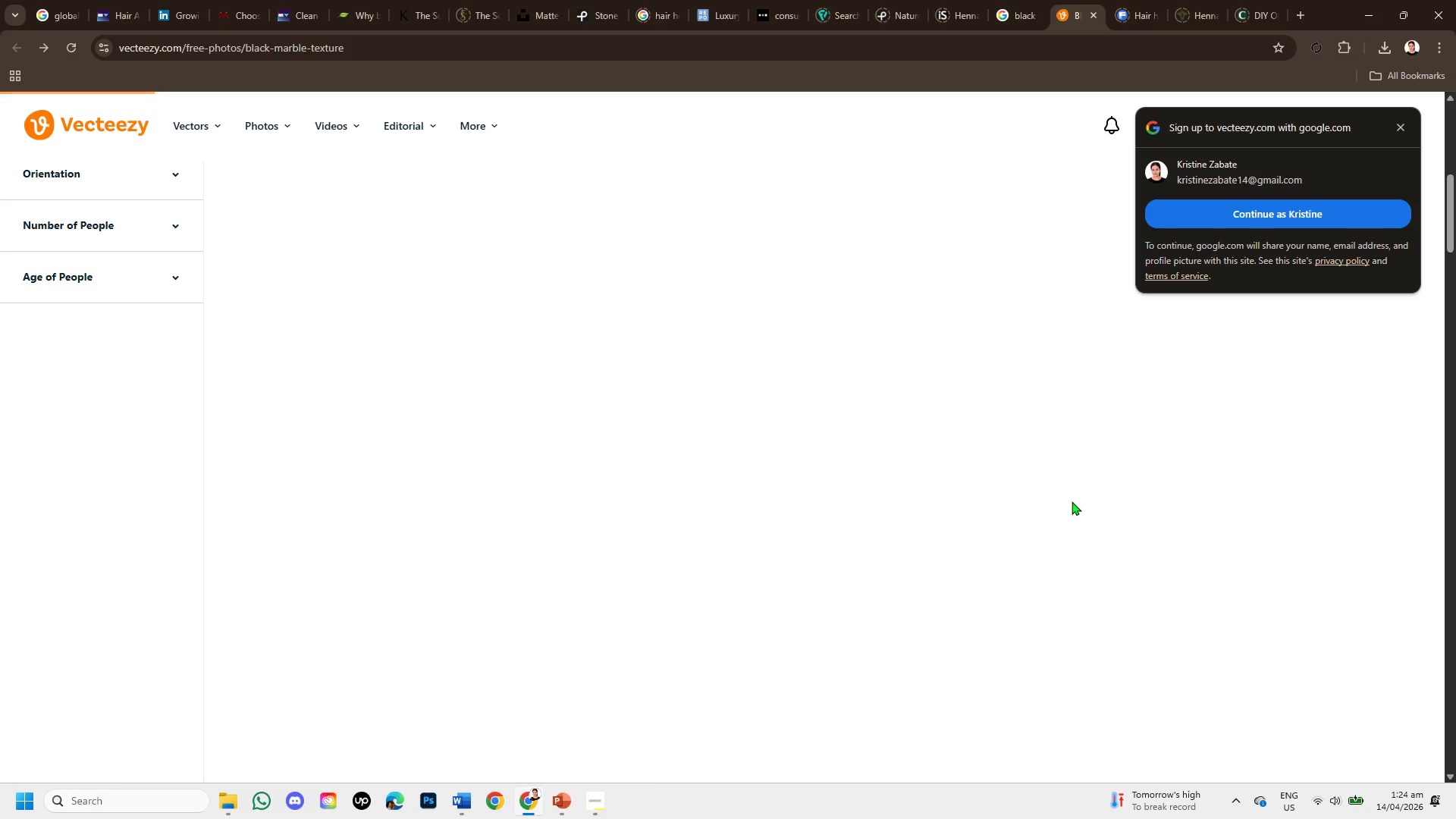 
scroll: coordinate [1071, 502], scroll_direction: up, amount: 4.0
 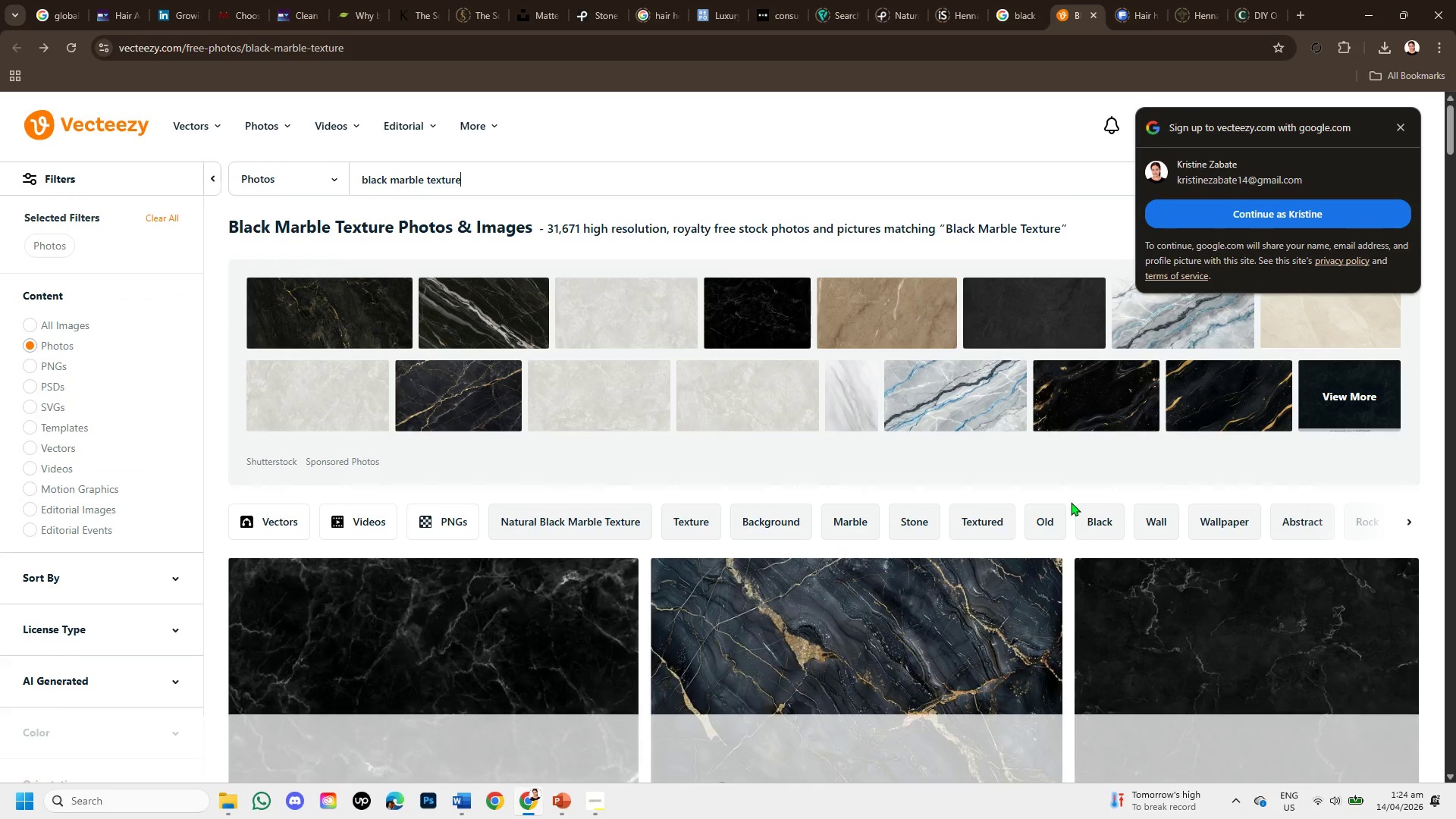 
scroll: coordinate [1071, 502], scroll_direction: down, amount: 1.0
 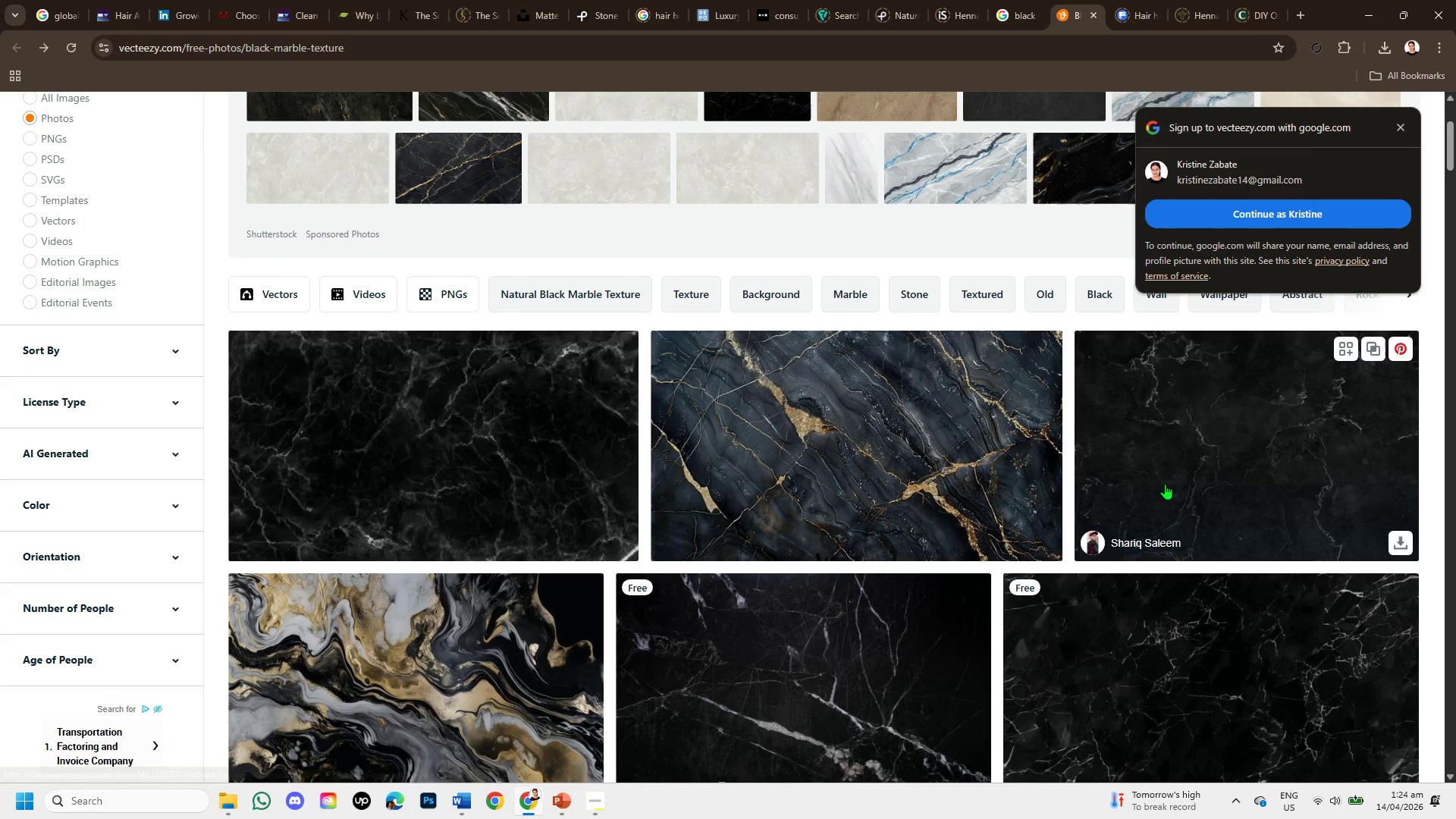 
left_click([1165, 484])
 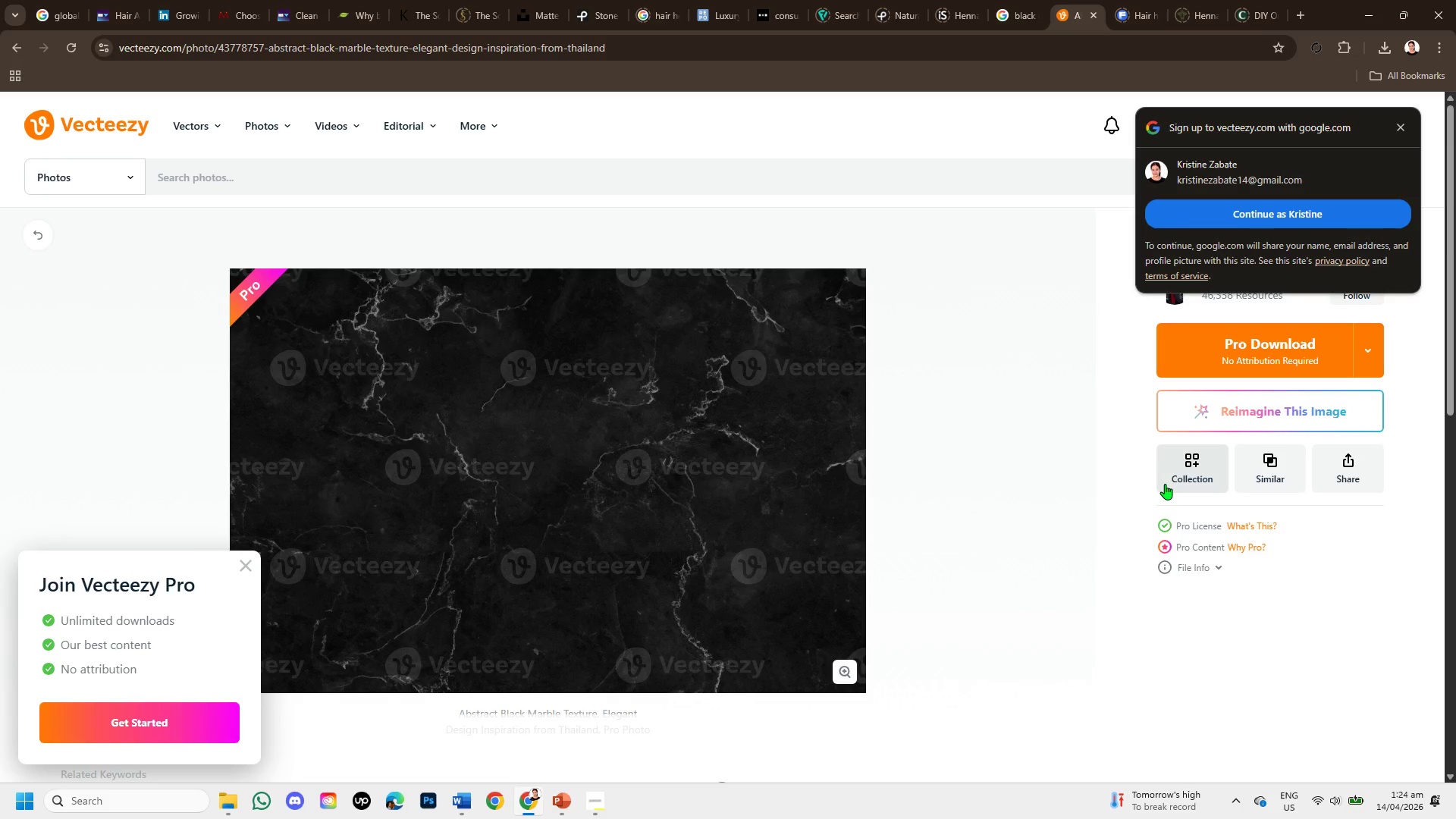 
scroll: coordinate [807, 553], scroll_direction: down, amount: 3.0
 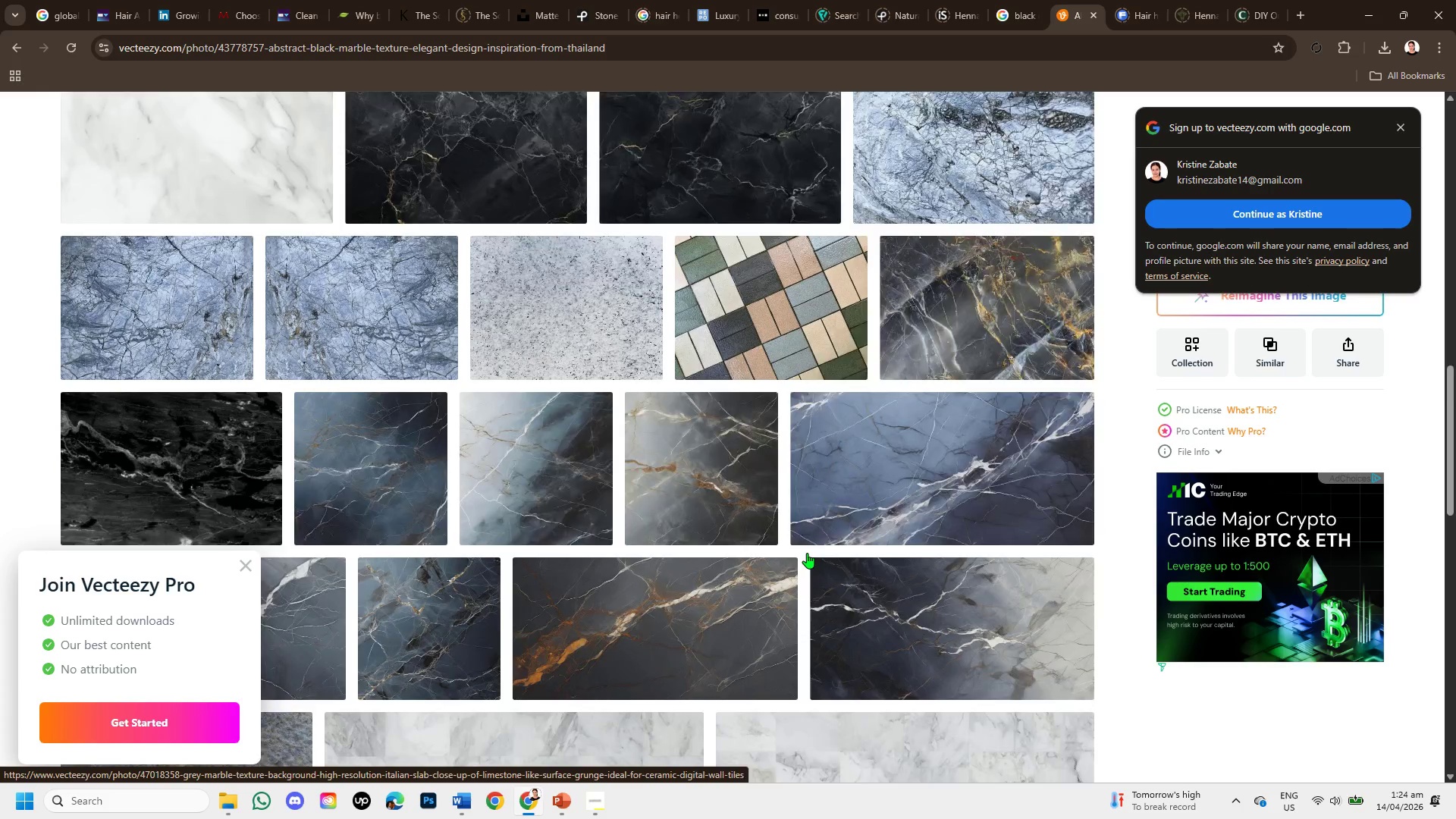 
scroll: coordinate [807, 553], scroll_direction: up, amount: 6.0
 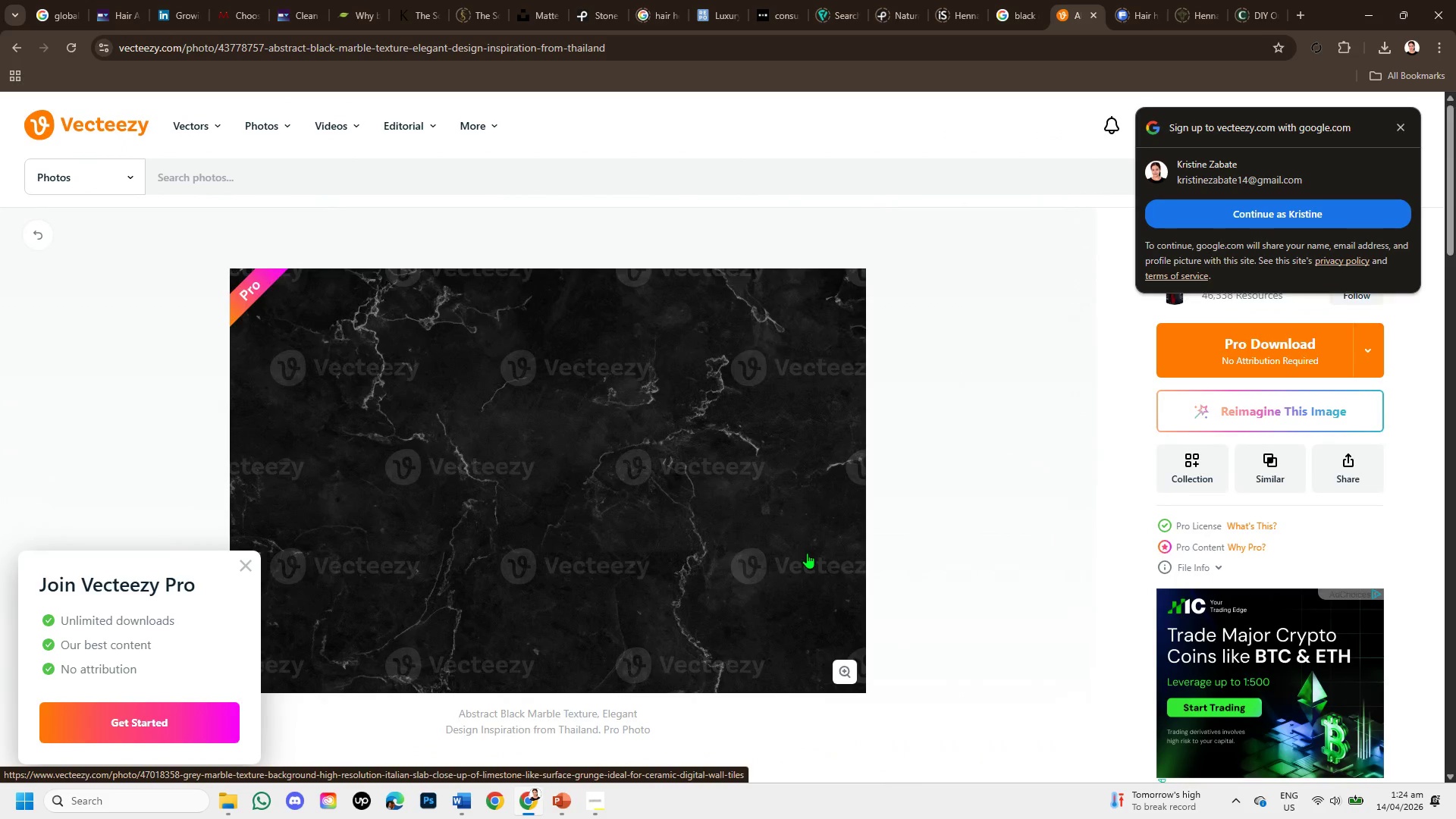 
scroll: coordinate [807, 553], scroll_direction: down, amount: 1.0
 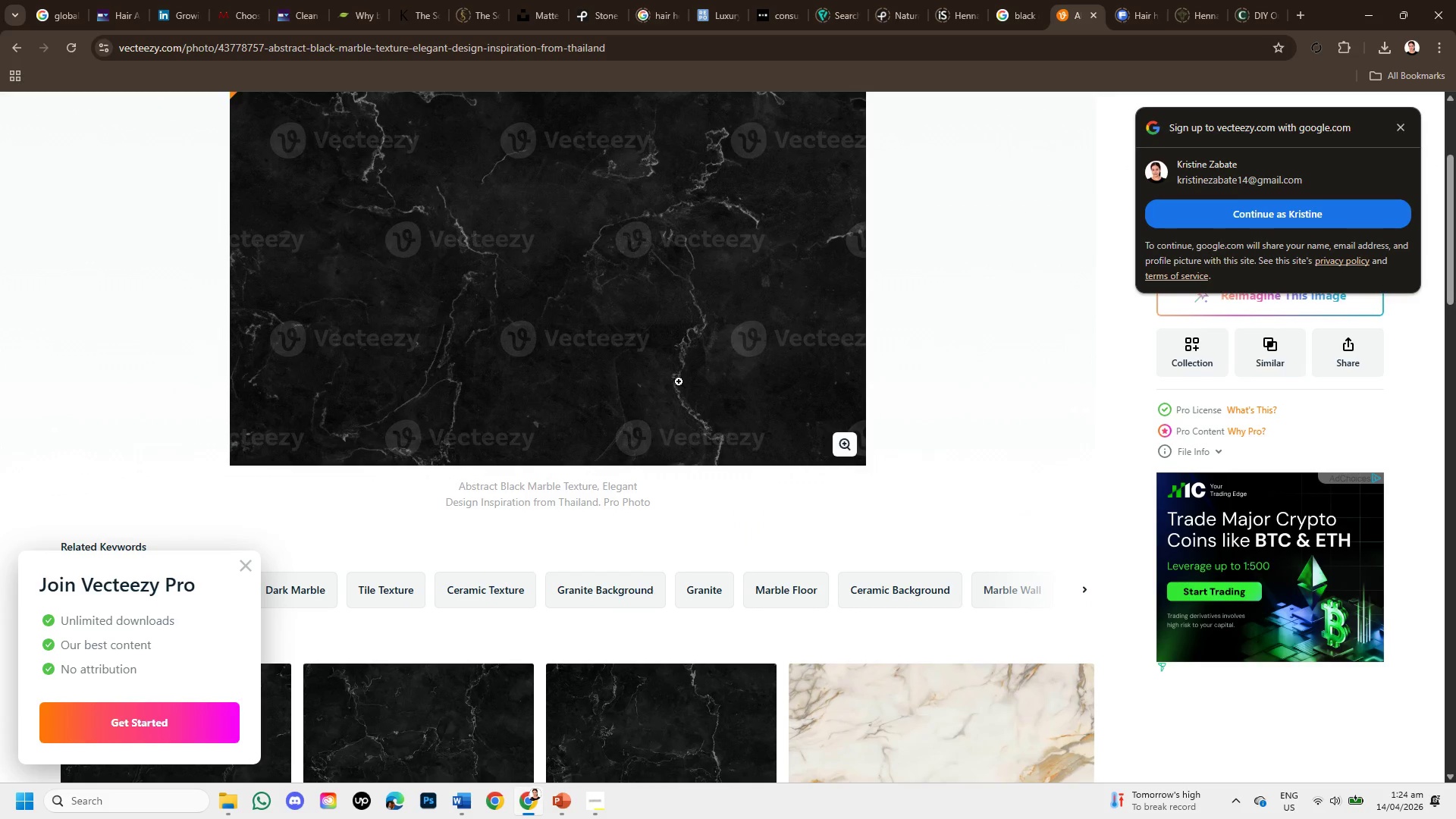 
right_click([610, 300])
 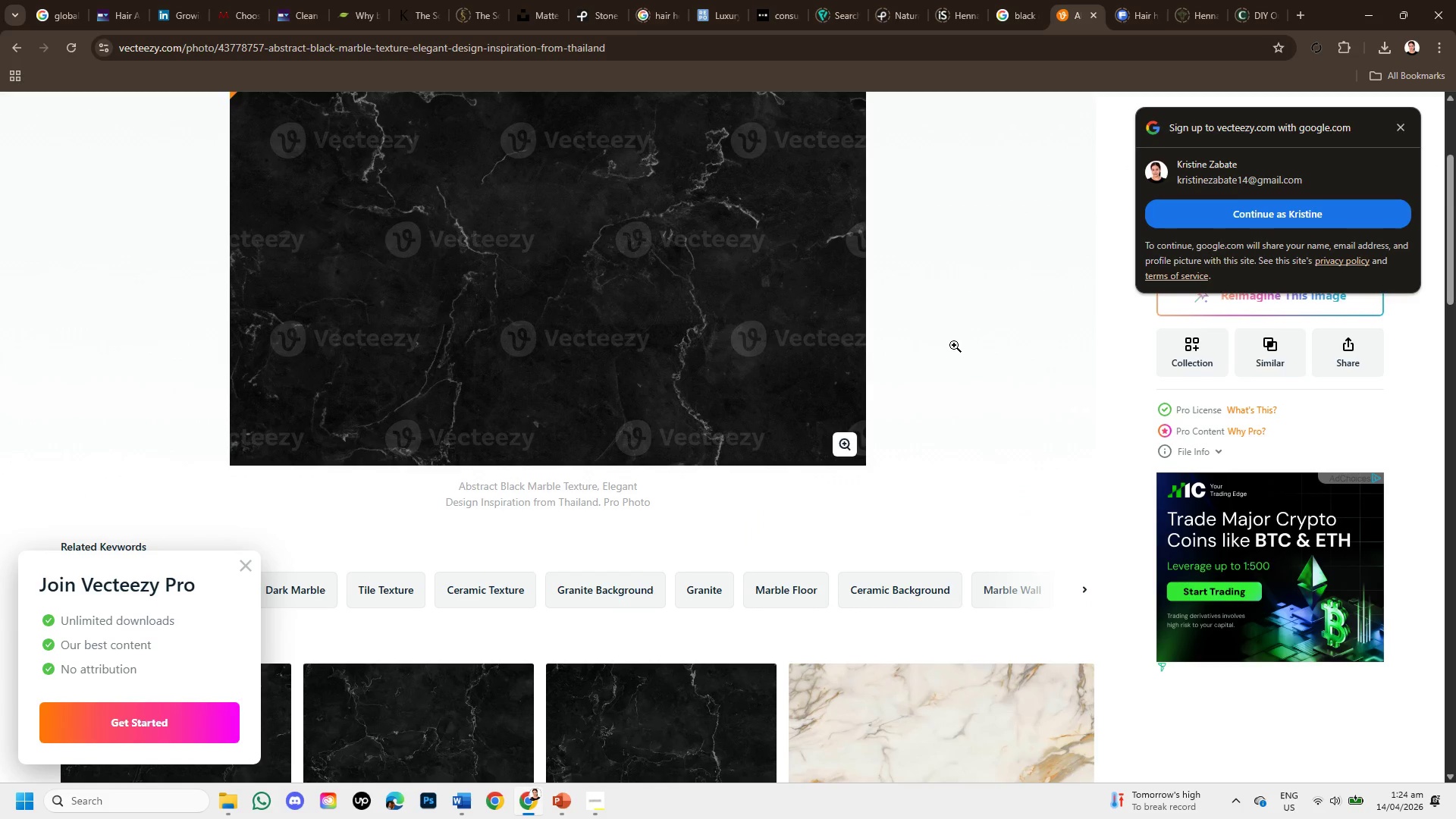 
left_click([970, 332])
 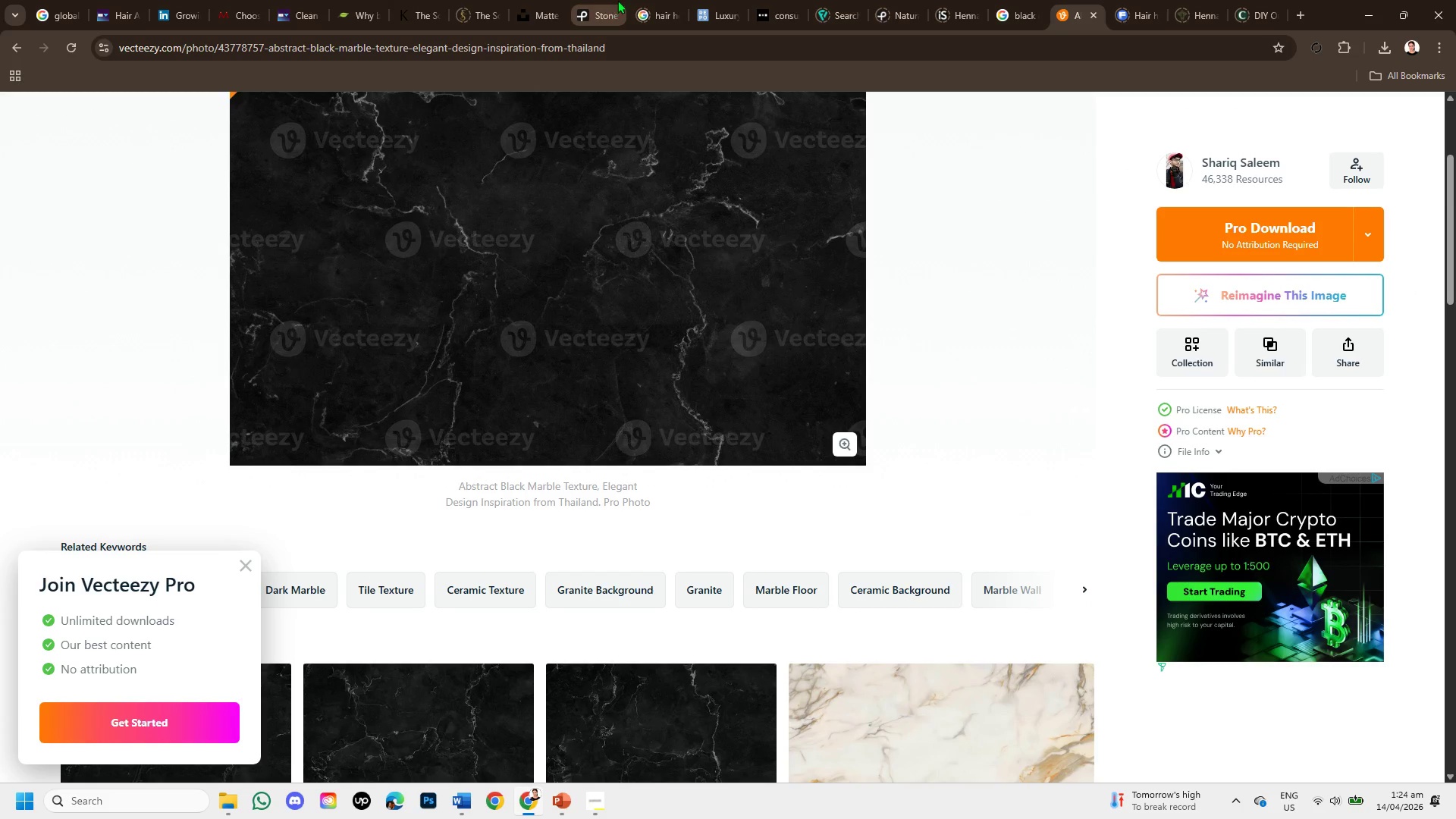 
left_click([645, 8])
 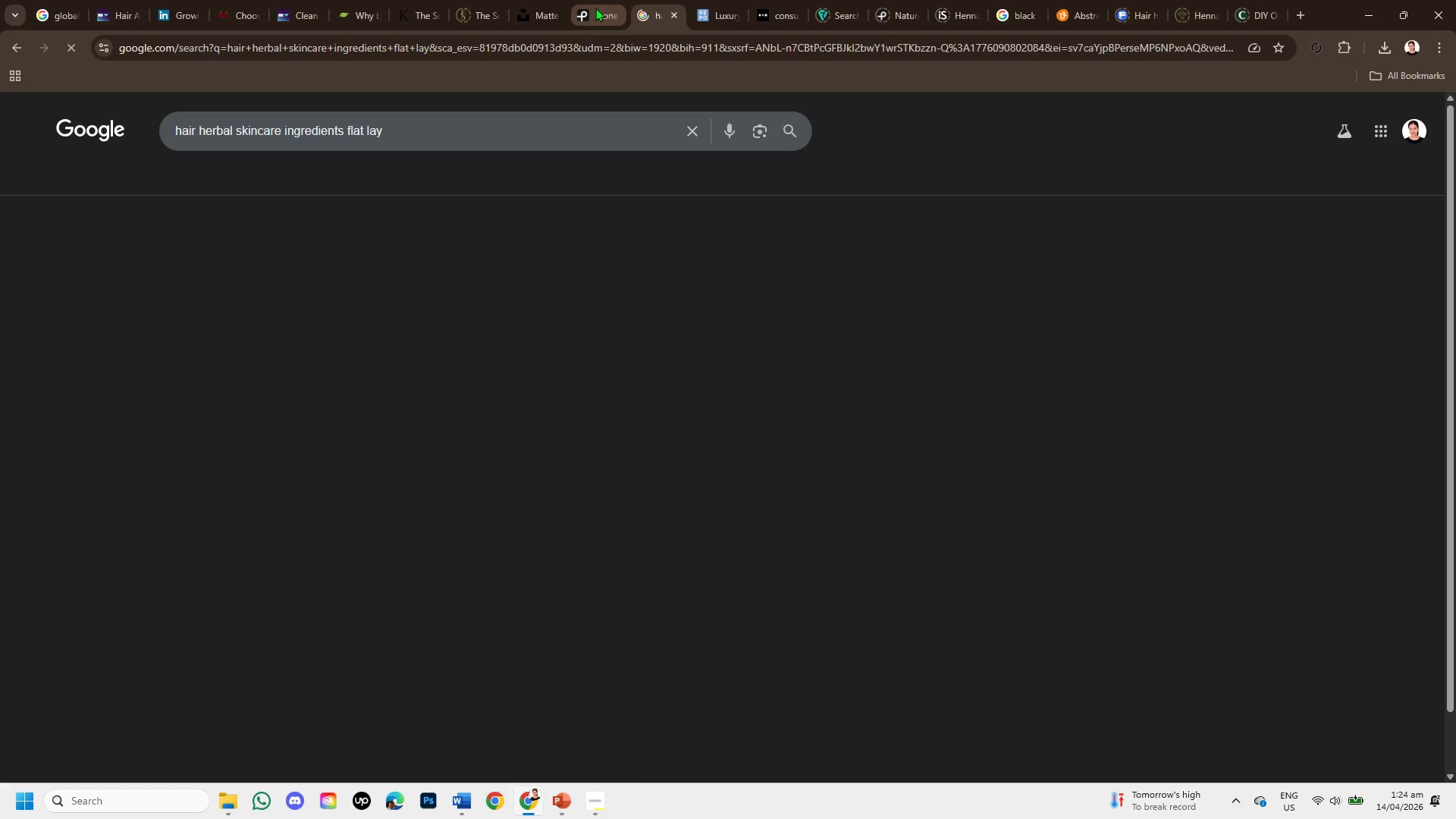 
left_click([594, 7])
 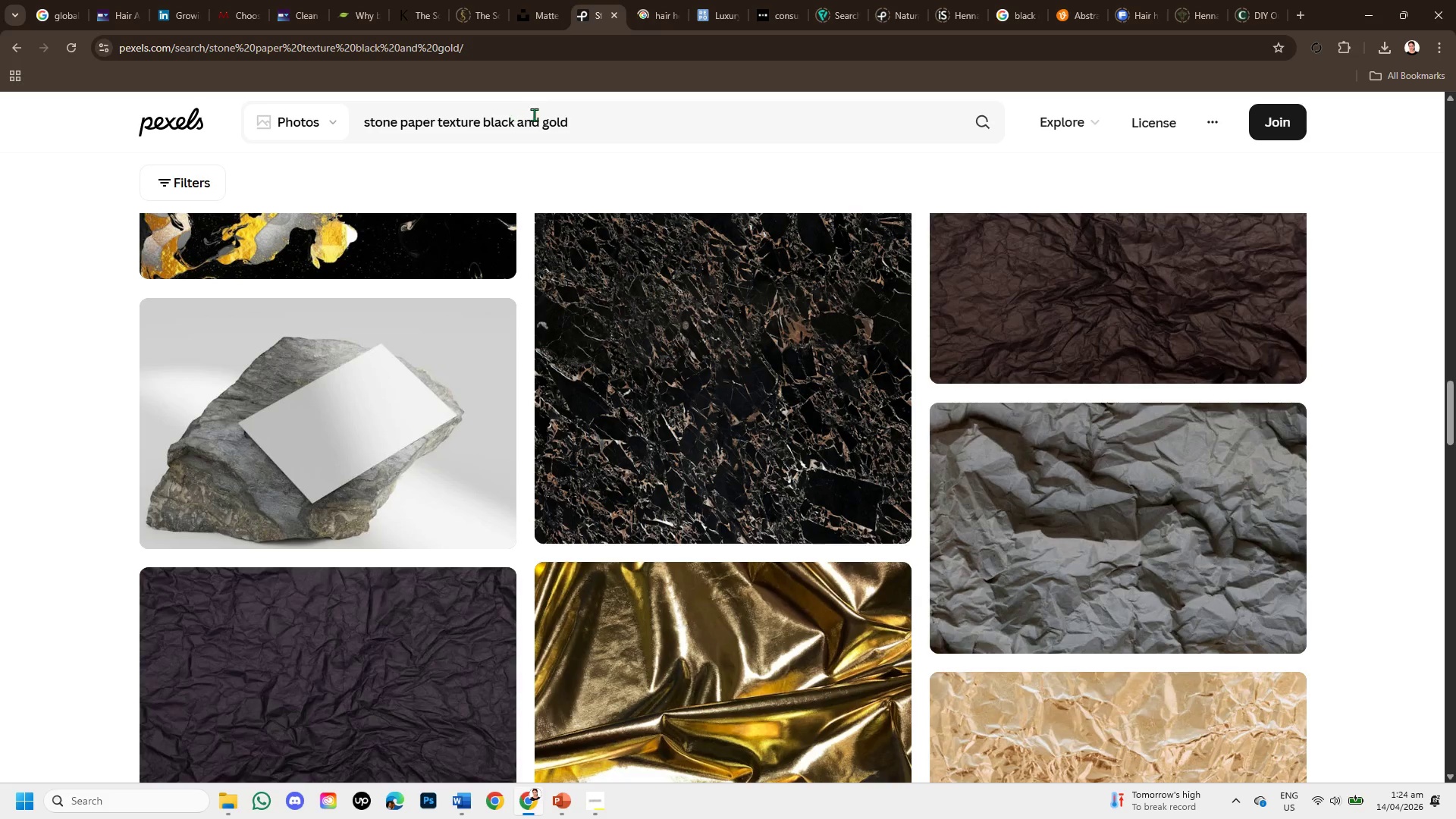 
left_click_drag(start_coordinate=[580, 121], to_coordinate=[347, 121])
 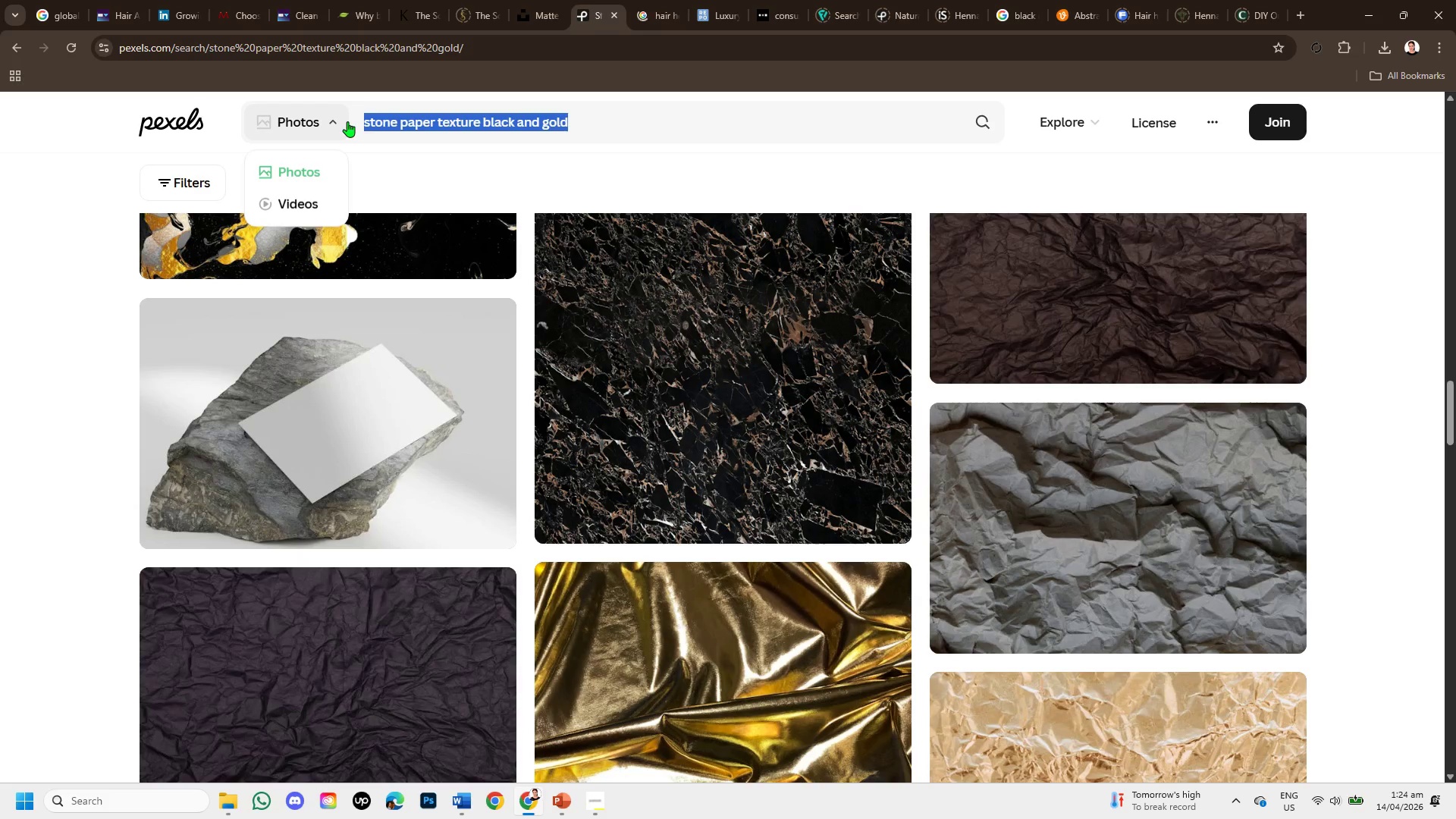 
key(Backspace)
type(darm marble texture soft )
 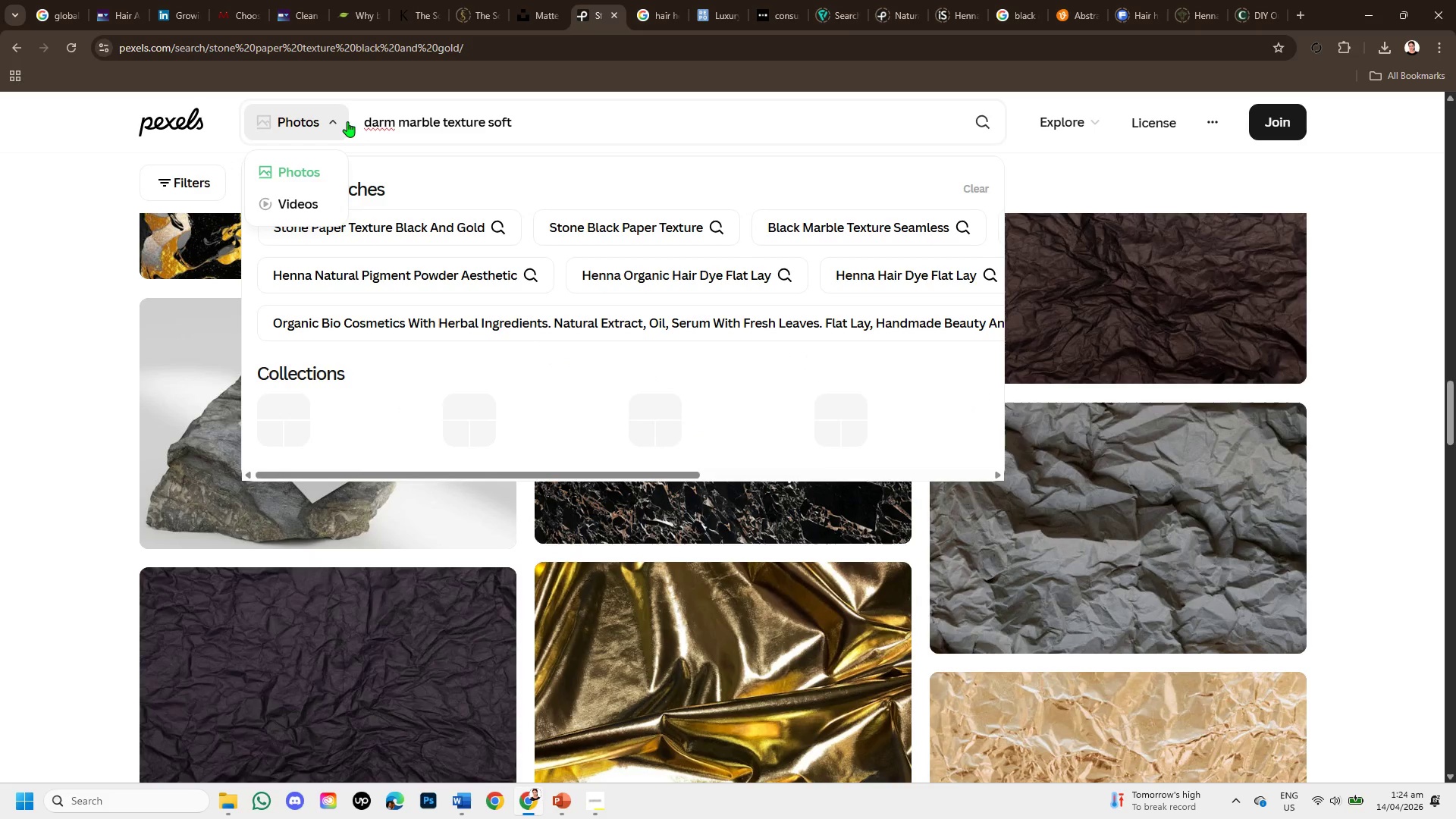 
key(Enter)
 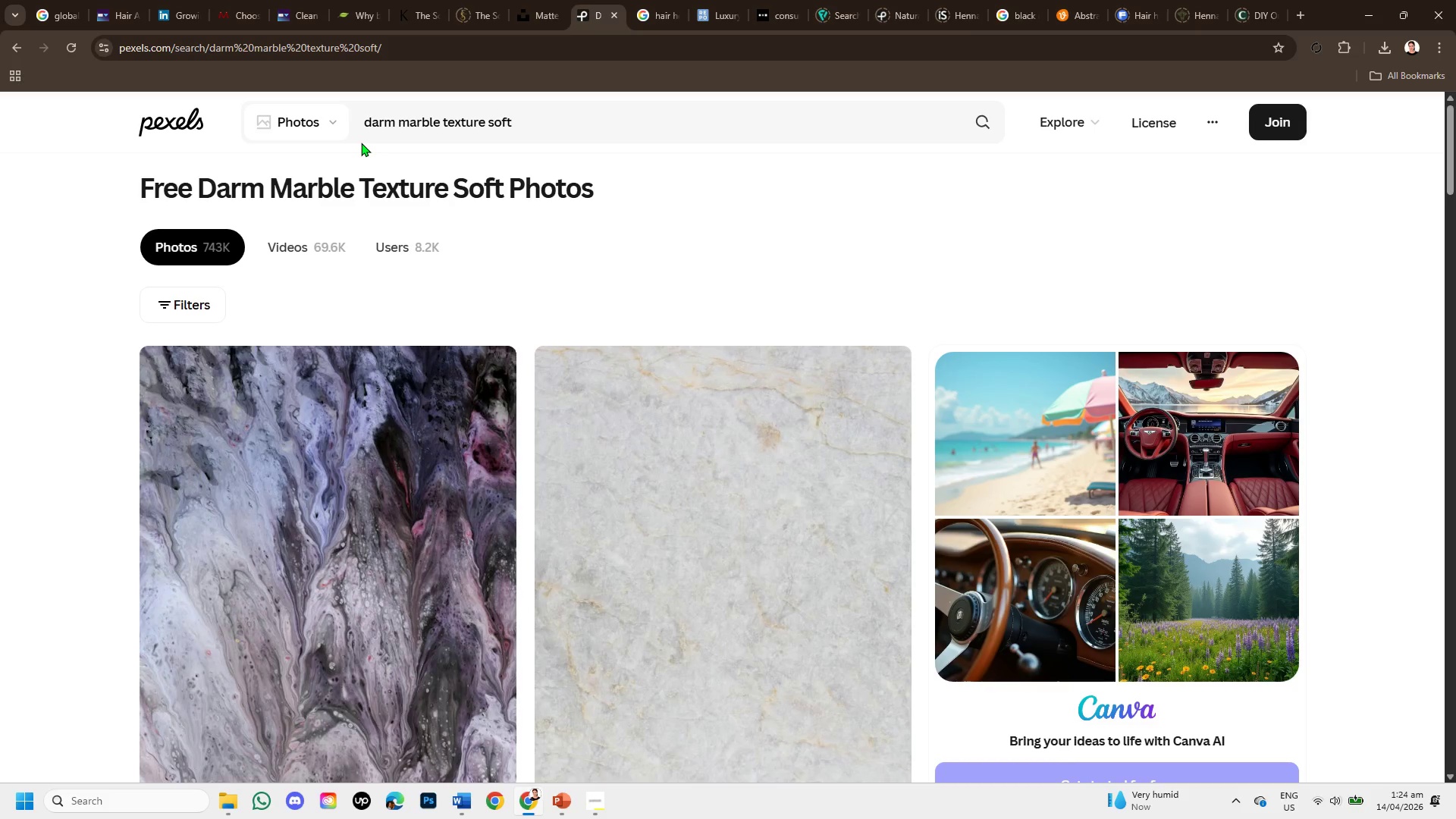 
left_click([391, 126])
 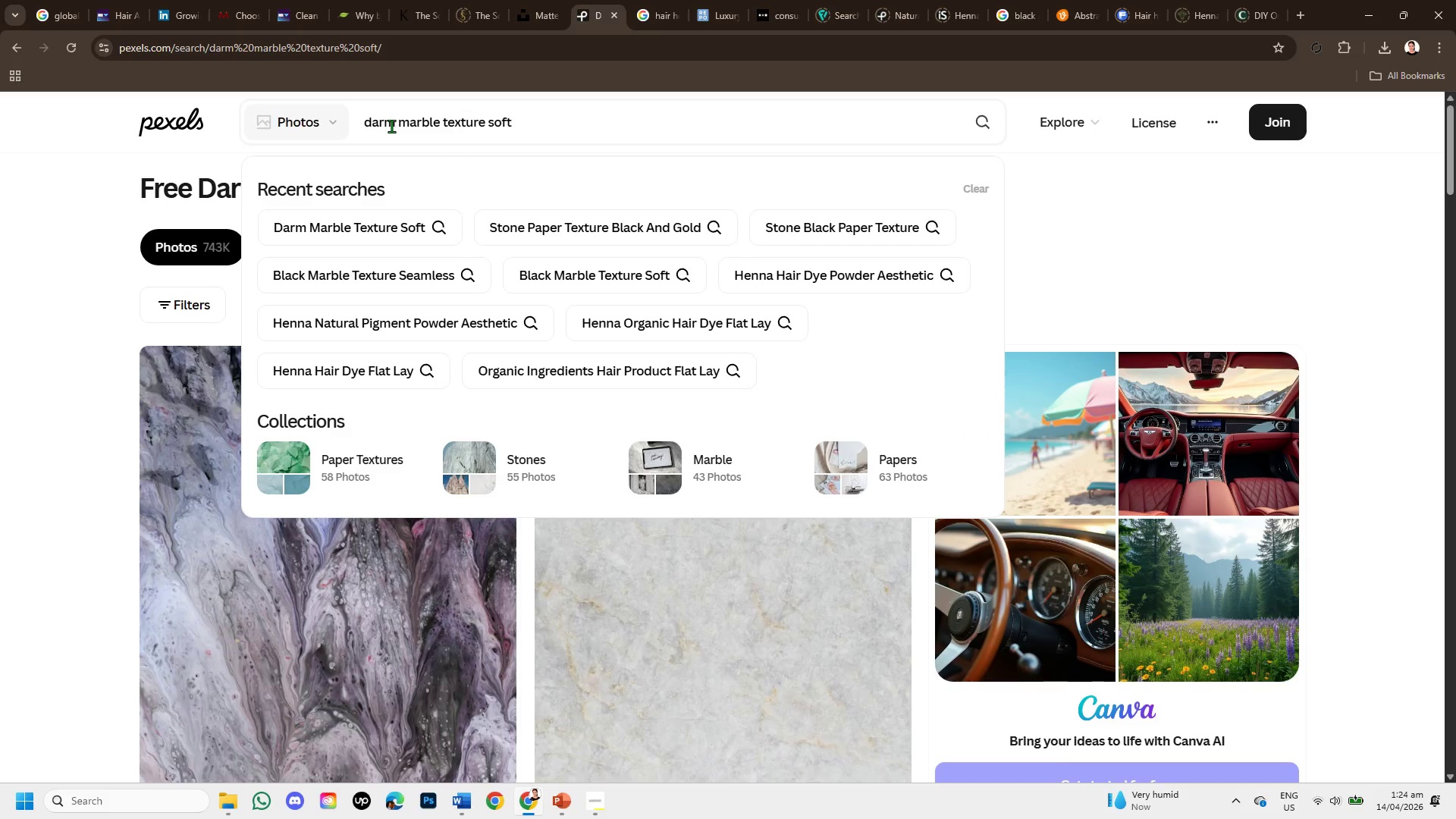 
key(Backspace)
 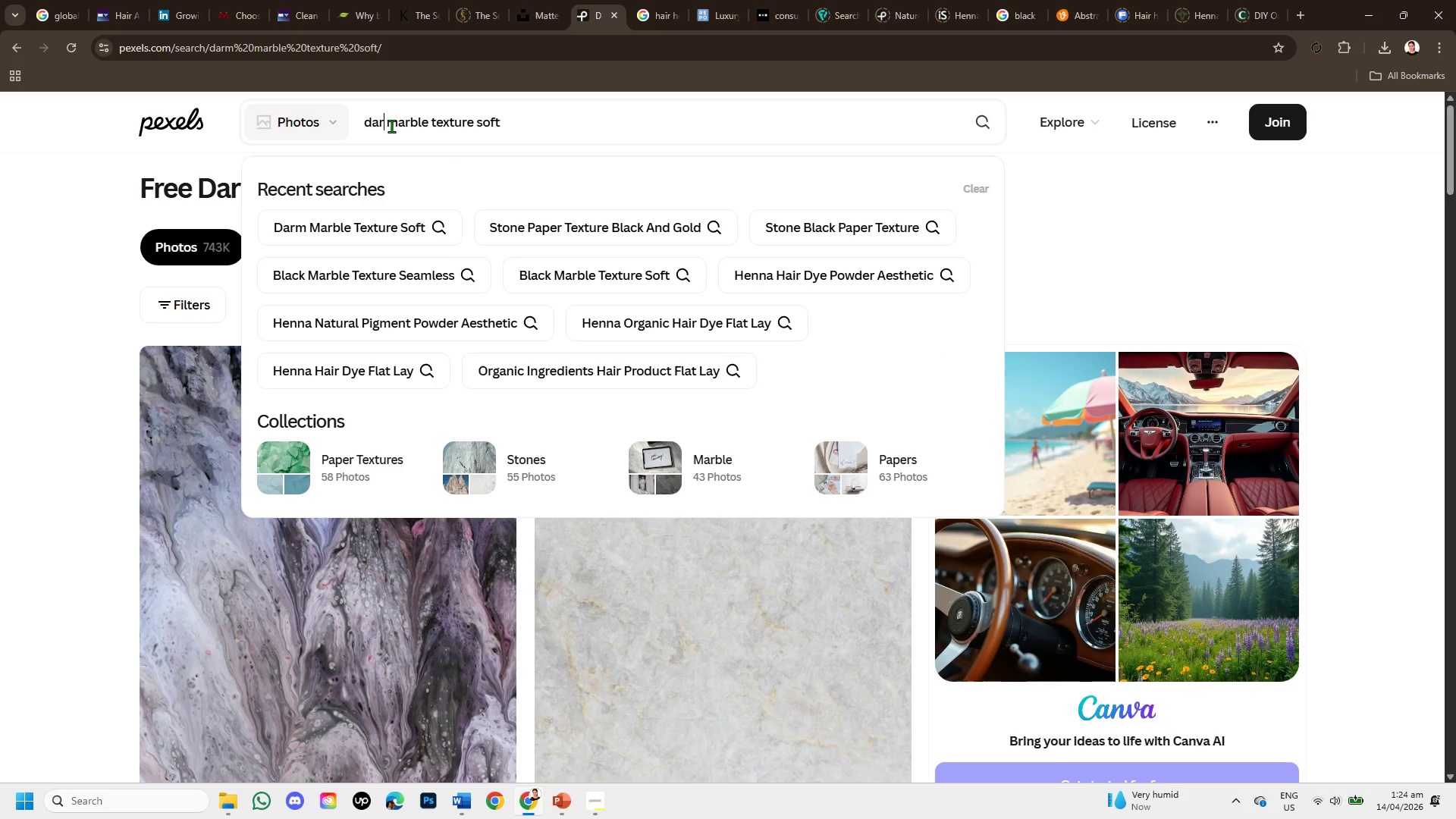 
key(K)
 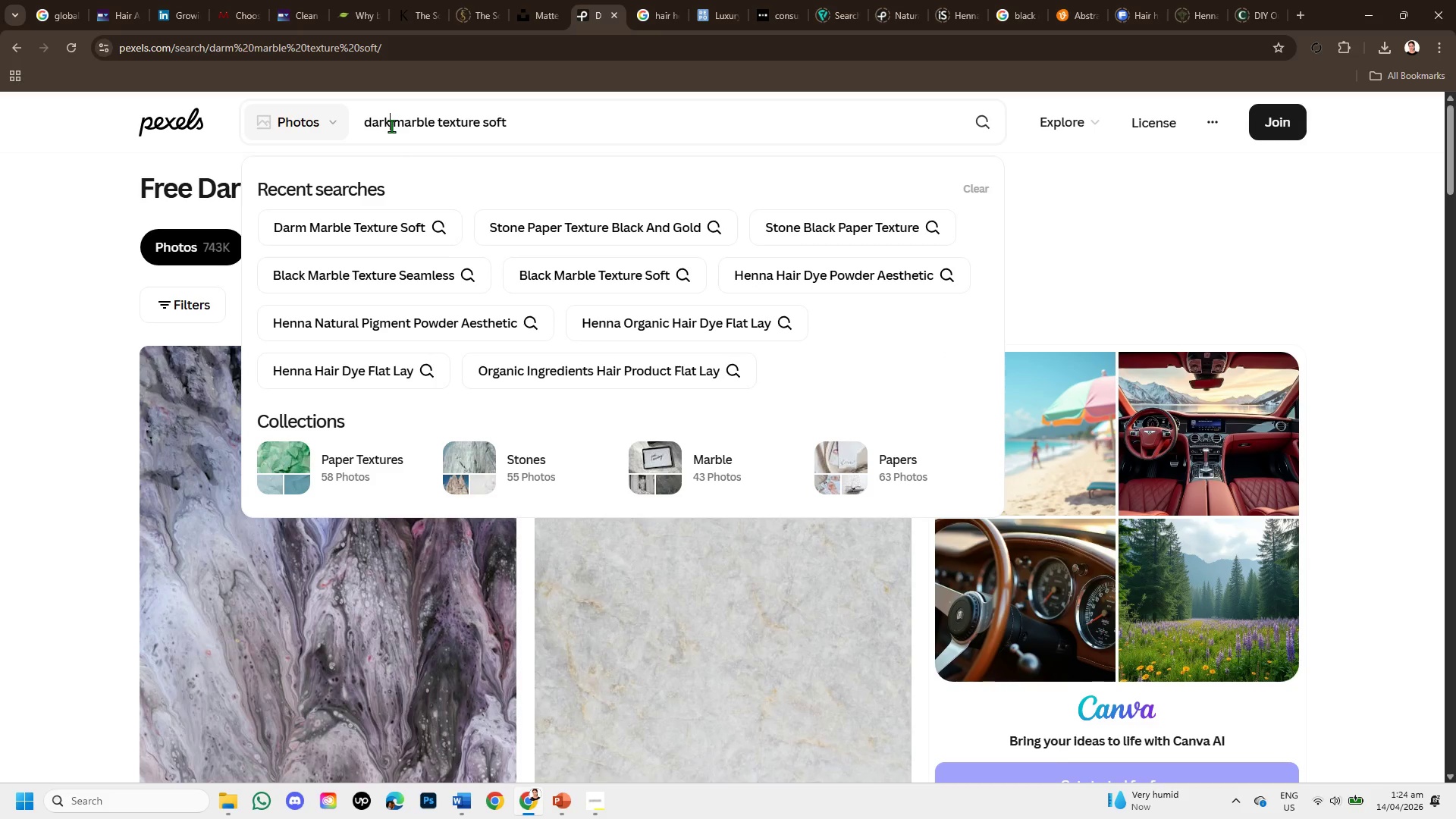 
key(Enter)
 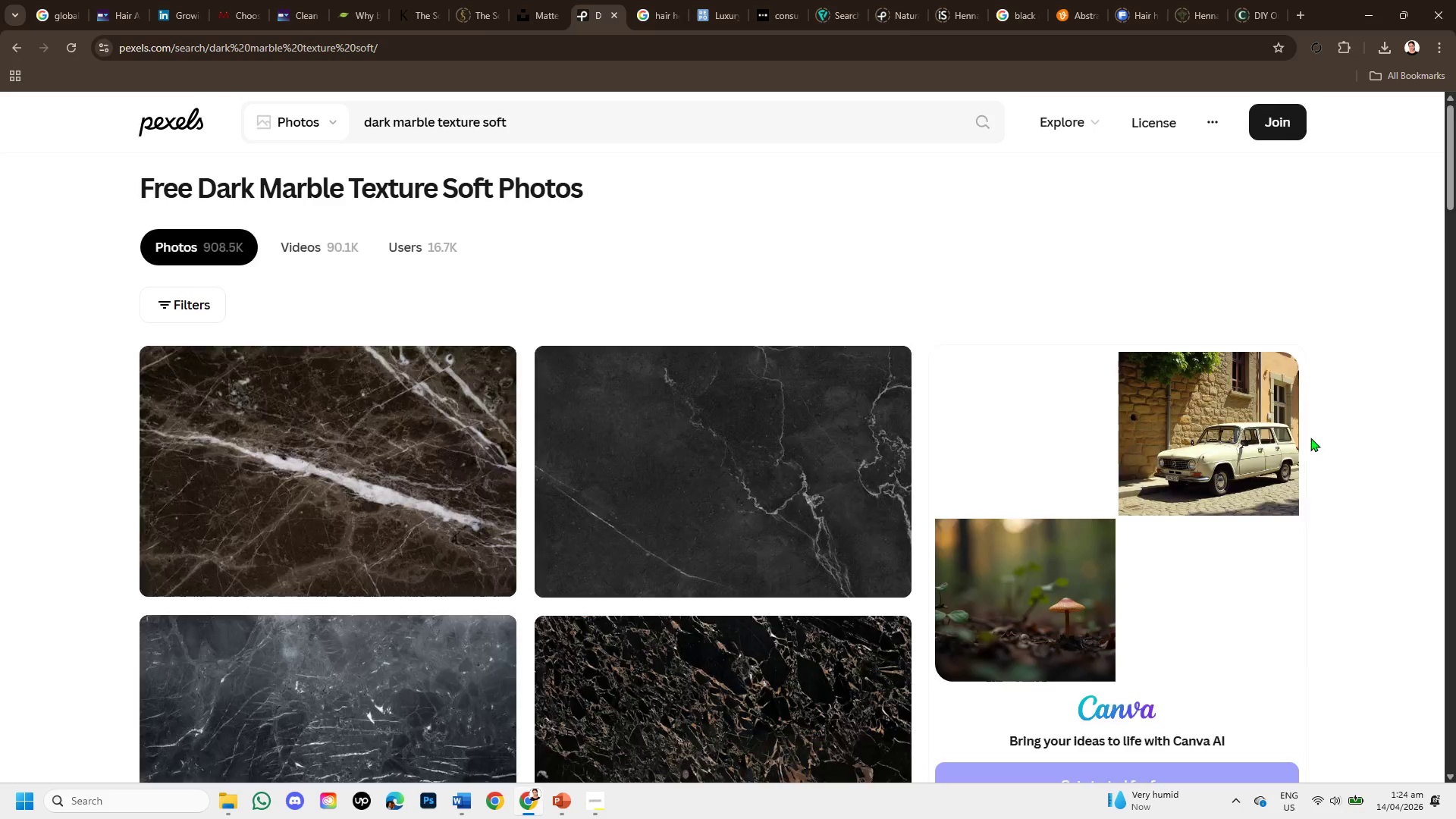 
scroll: coordinate [783, 510], scroll_direction: down, amount: 1.0
 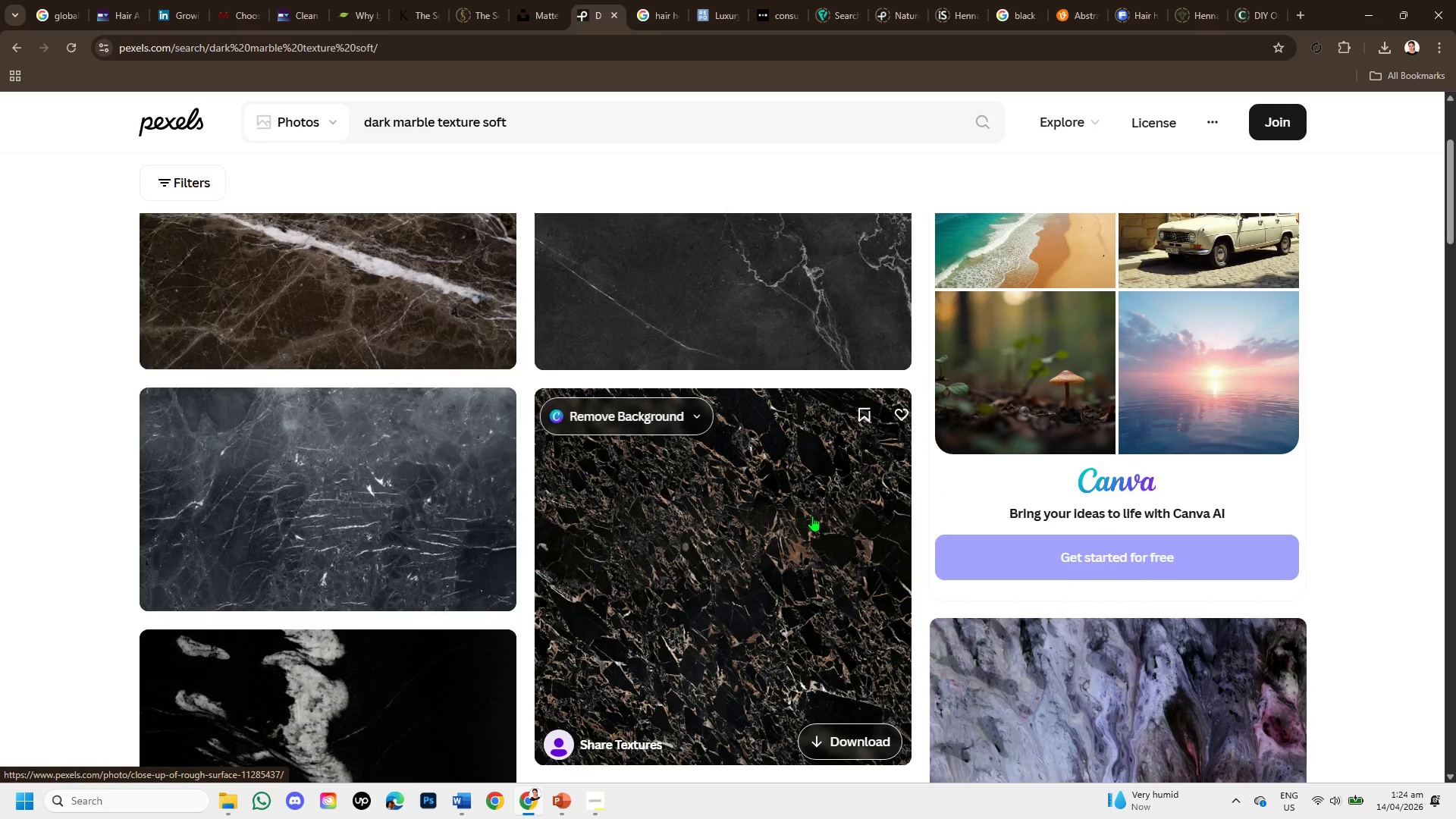 
scroll: coordinate [812, 516], scroll_direction: up, amount: 1.0
 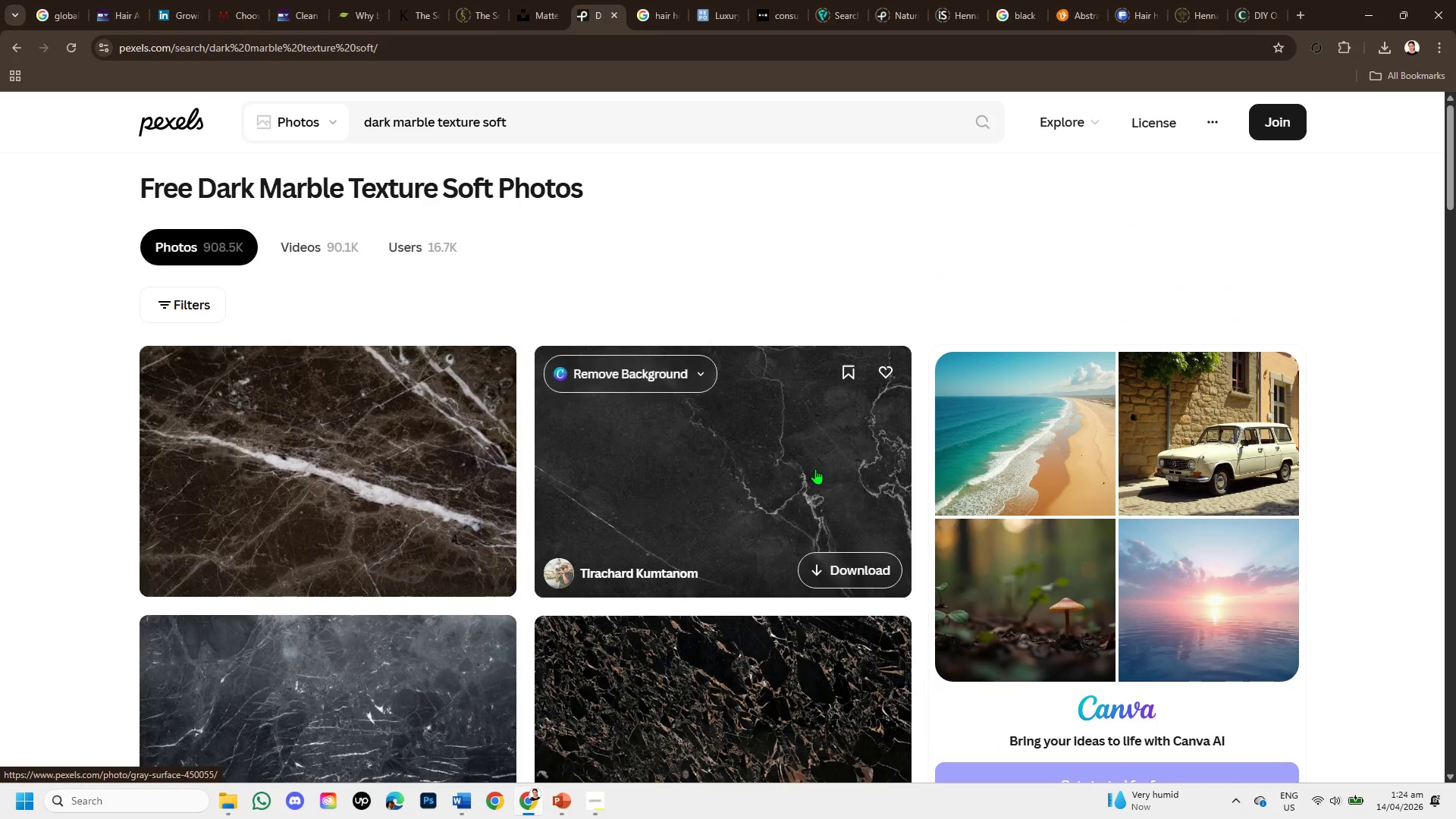 
left_click([815, 469])
 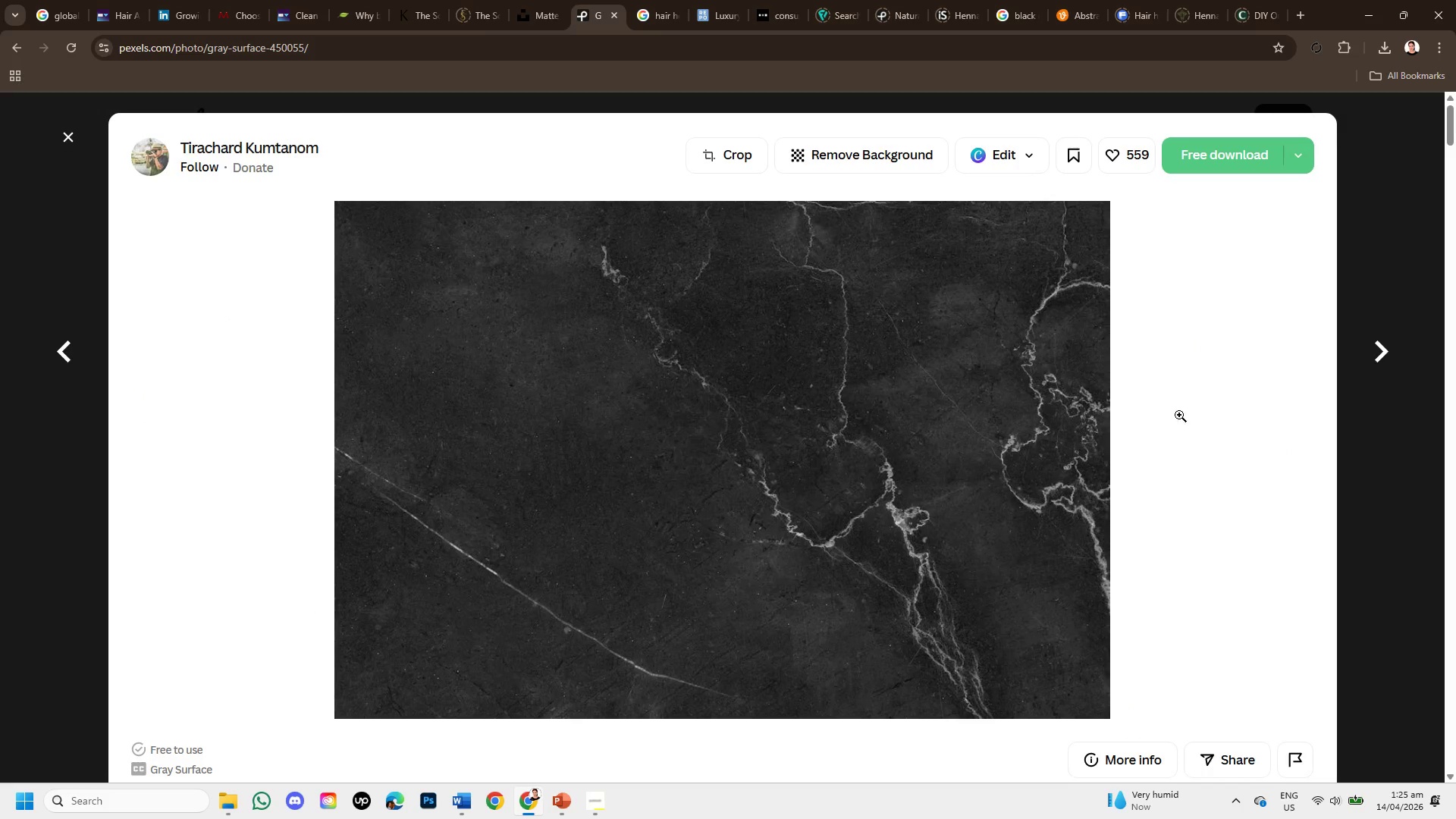 
scroll: coordinate [911, 519], scroll_direction: down, amount: 5.0
 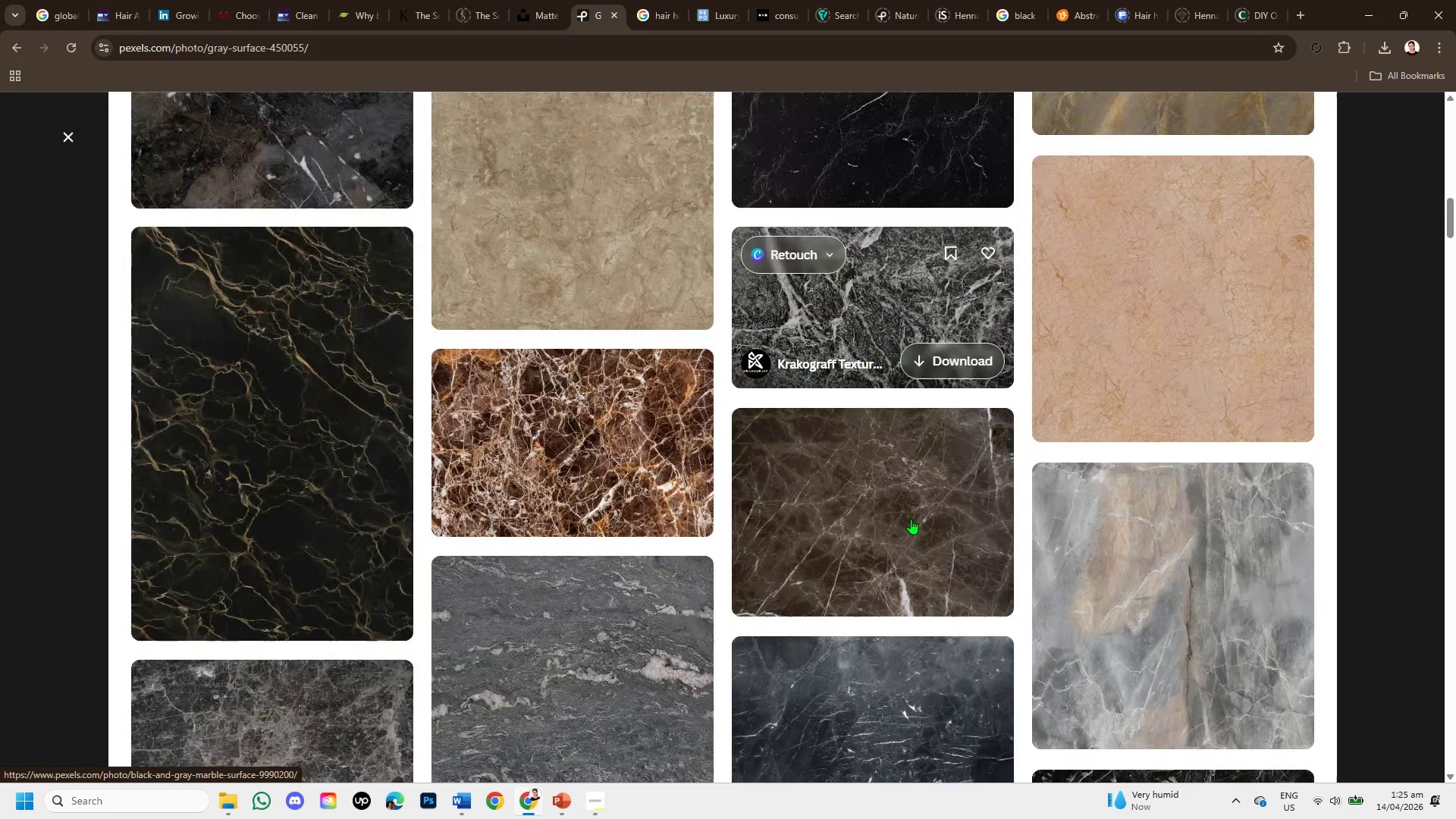 
scroll: coordinate [909, 519], scroll_direction: up, amount: 8.0
 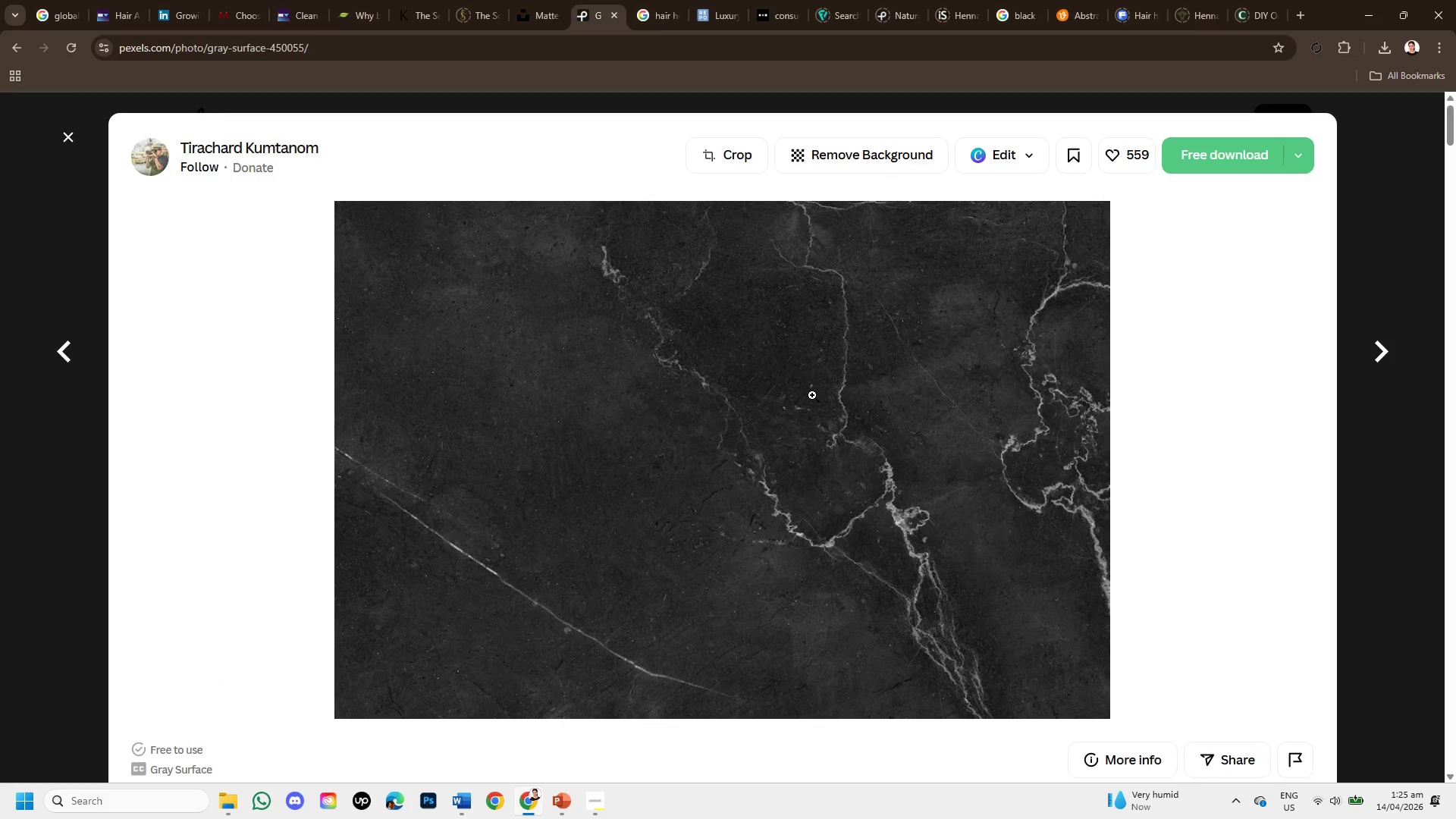 
right_click([812, 395])
 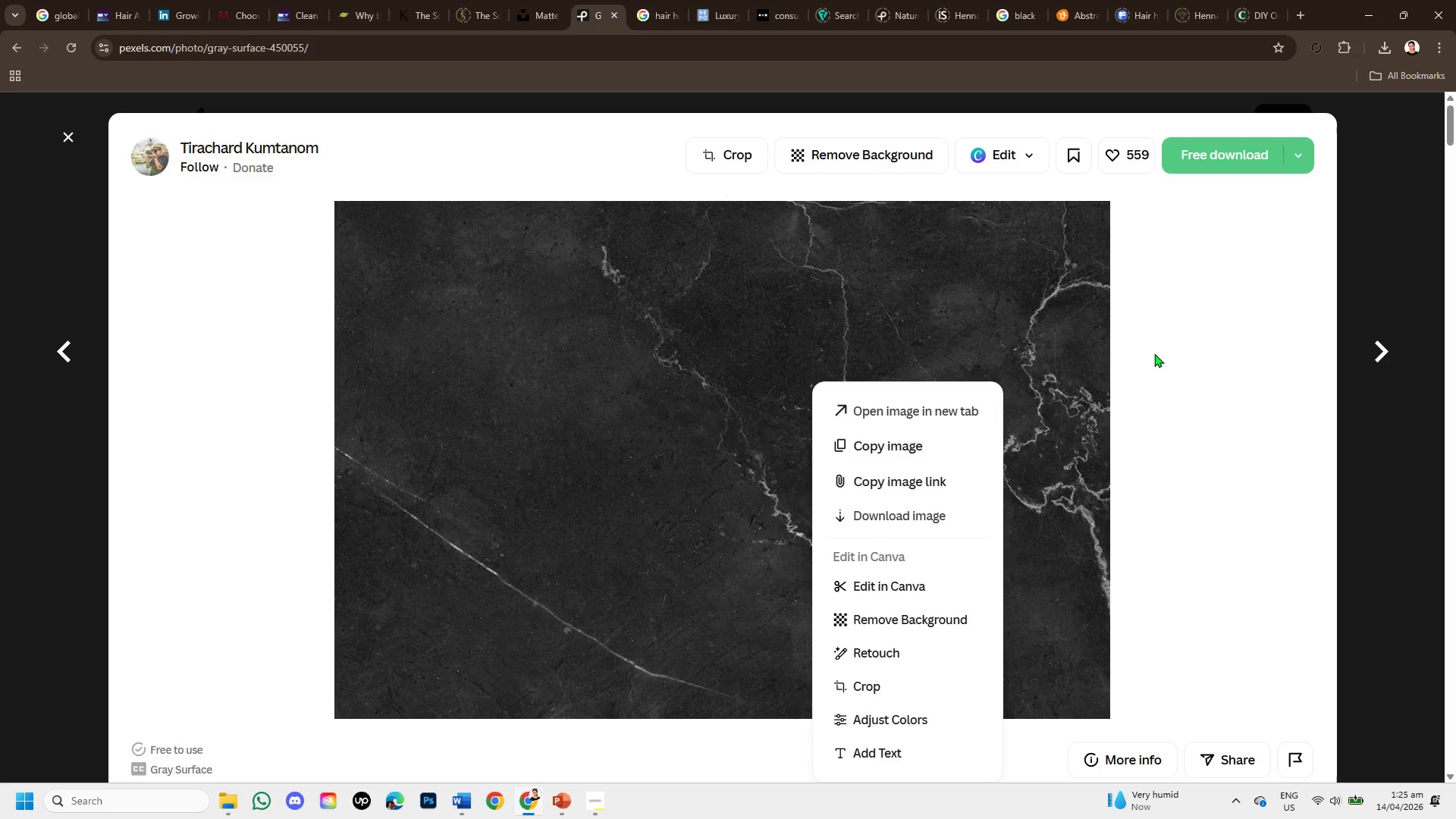 
left_click([1302, 264])
 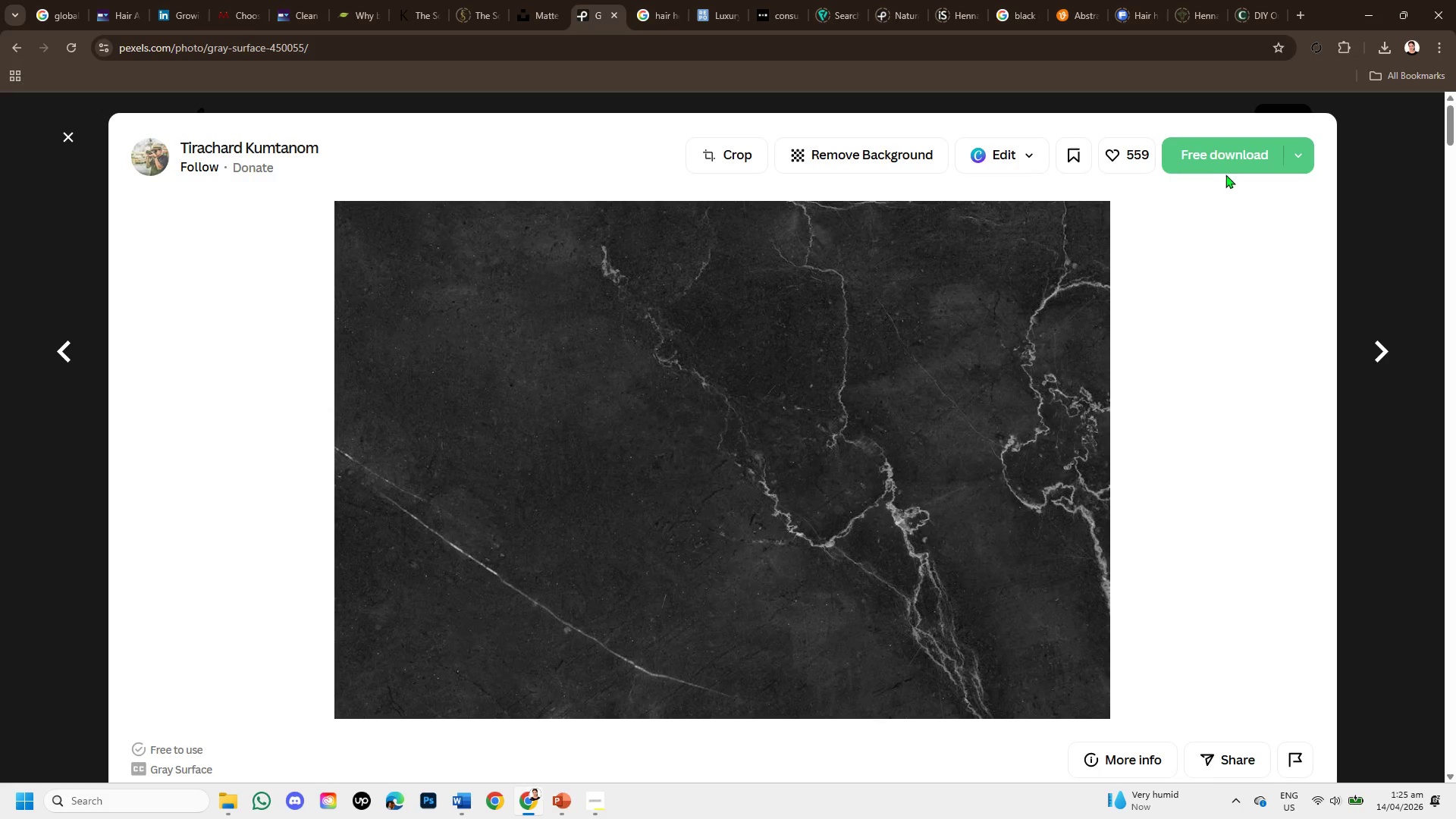 
left_click([1225, 160])
 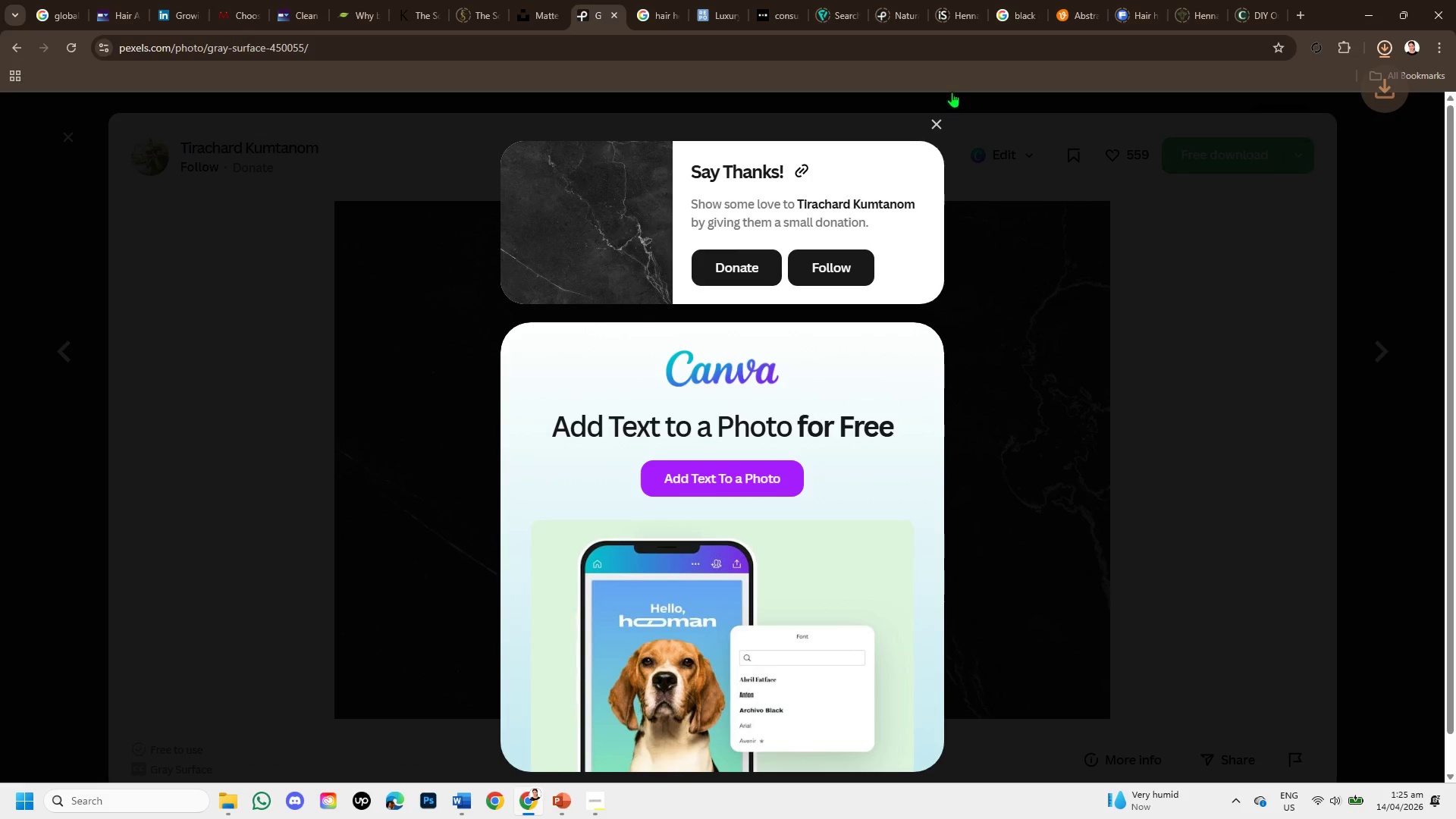 
left_click([933, 124])
 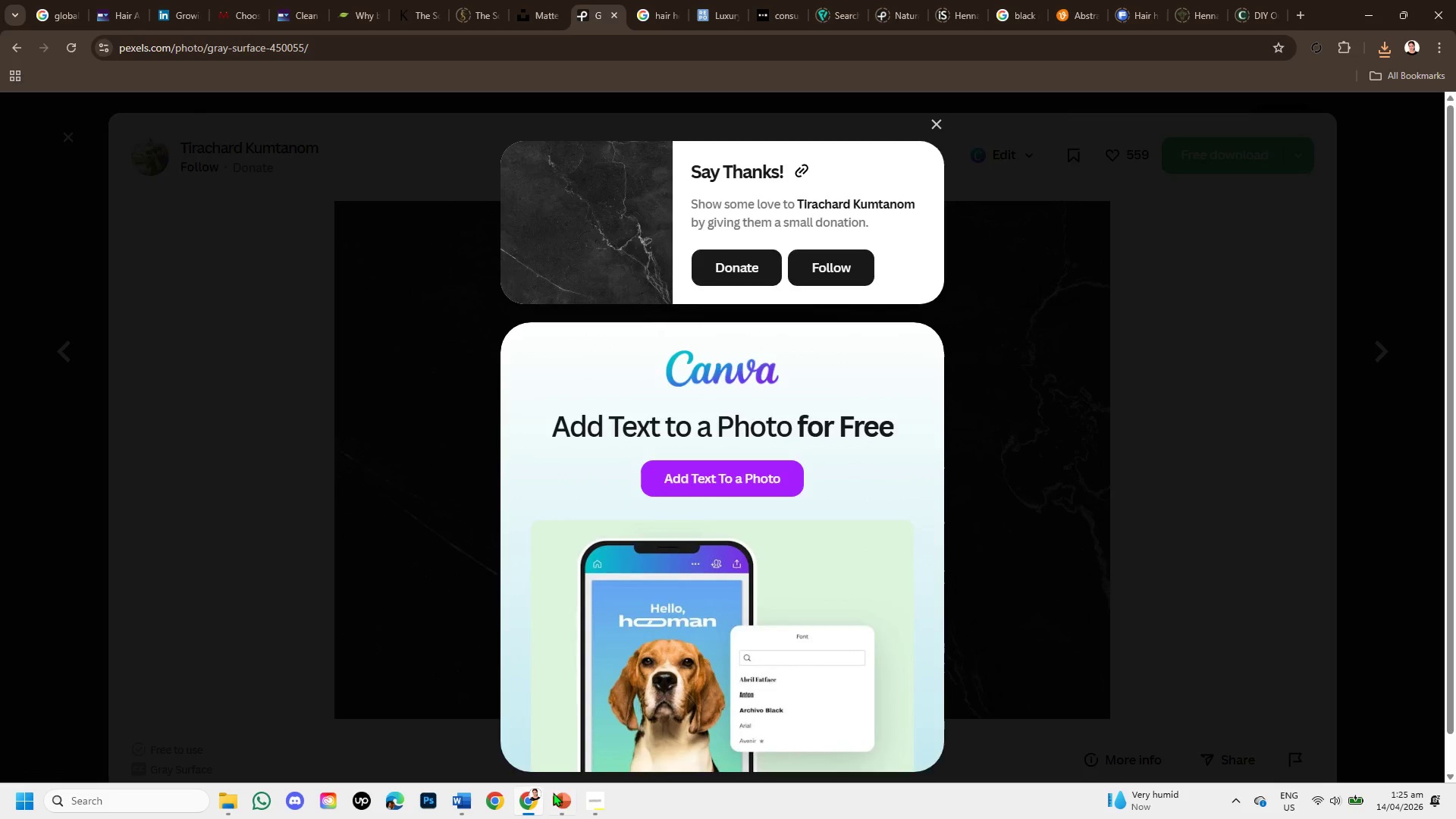 
left_click([558, 802])
 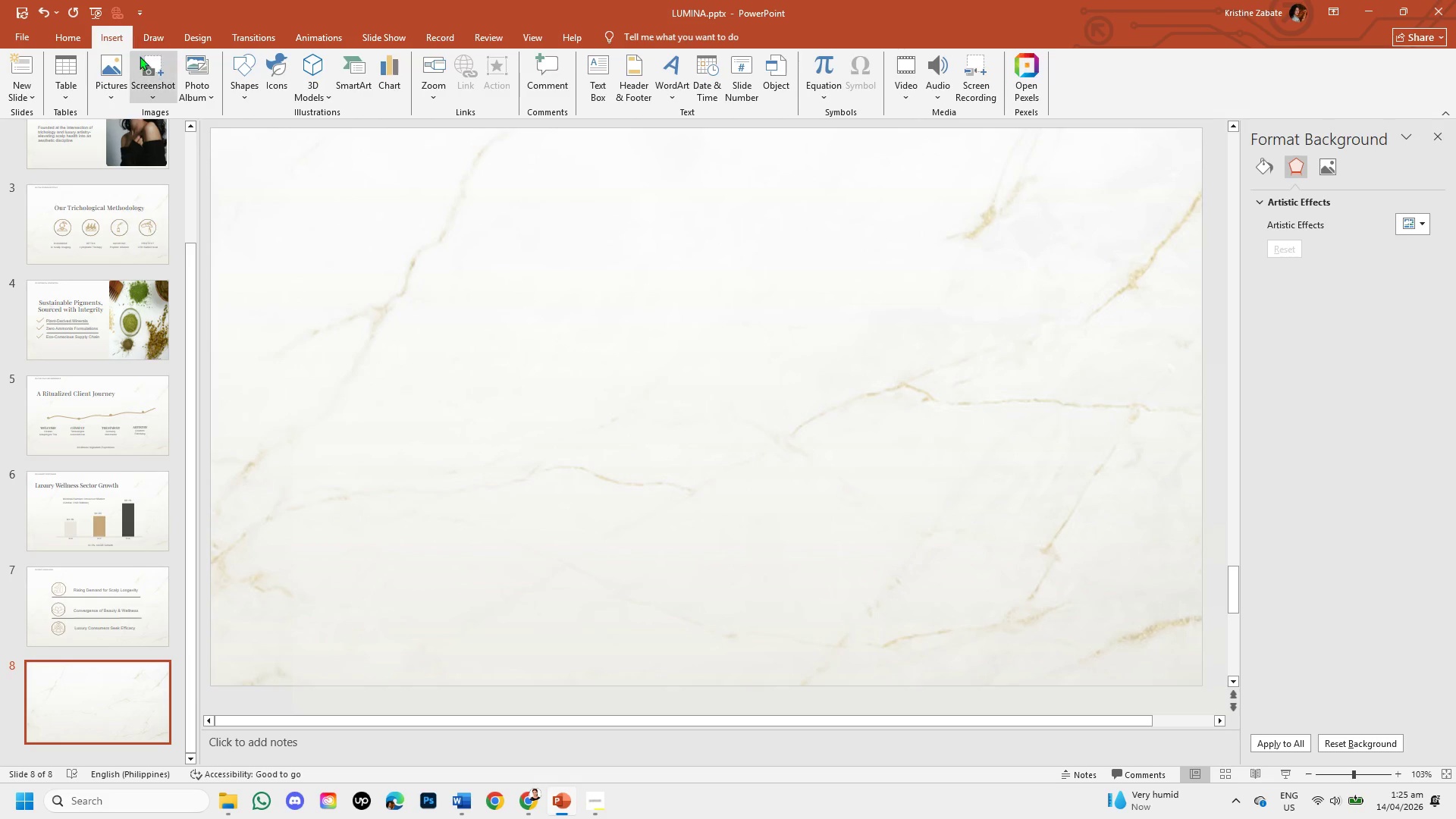 
left_click([111, 72])
 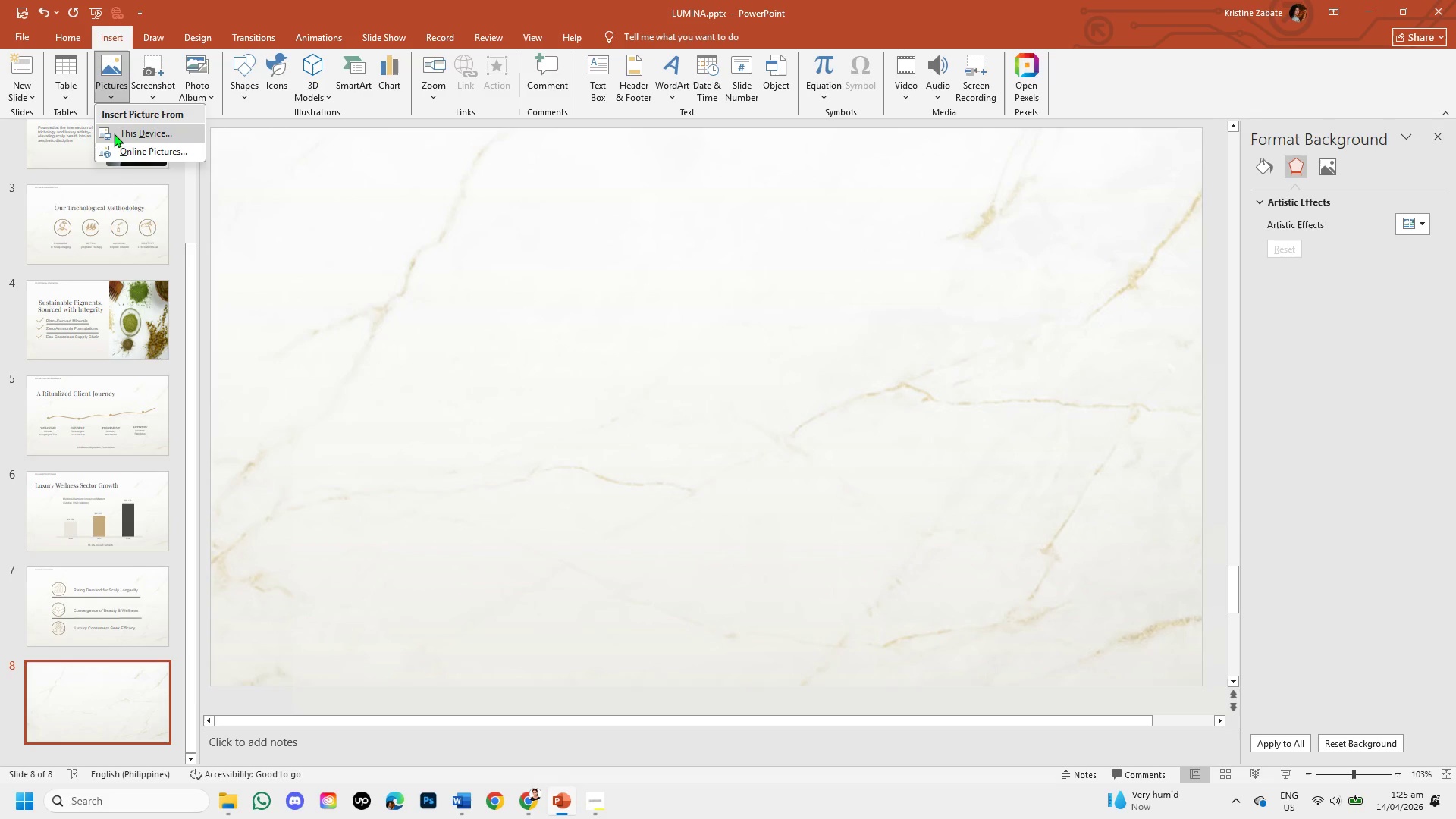 
left_click([114, 133])
 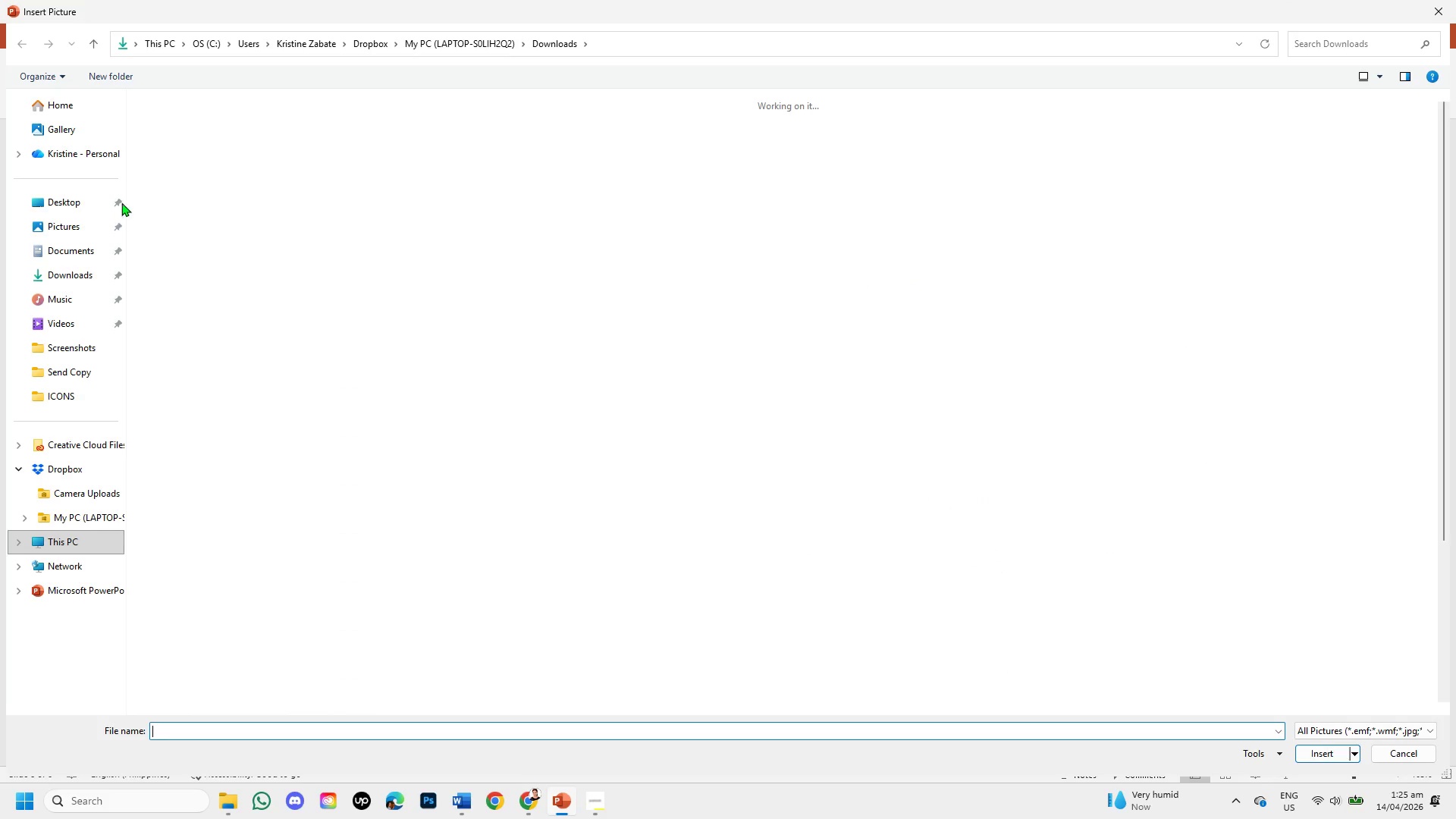 
double_click([165, 179])
 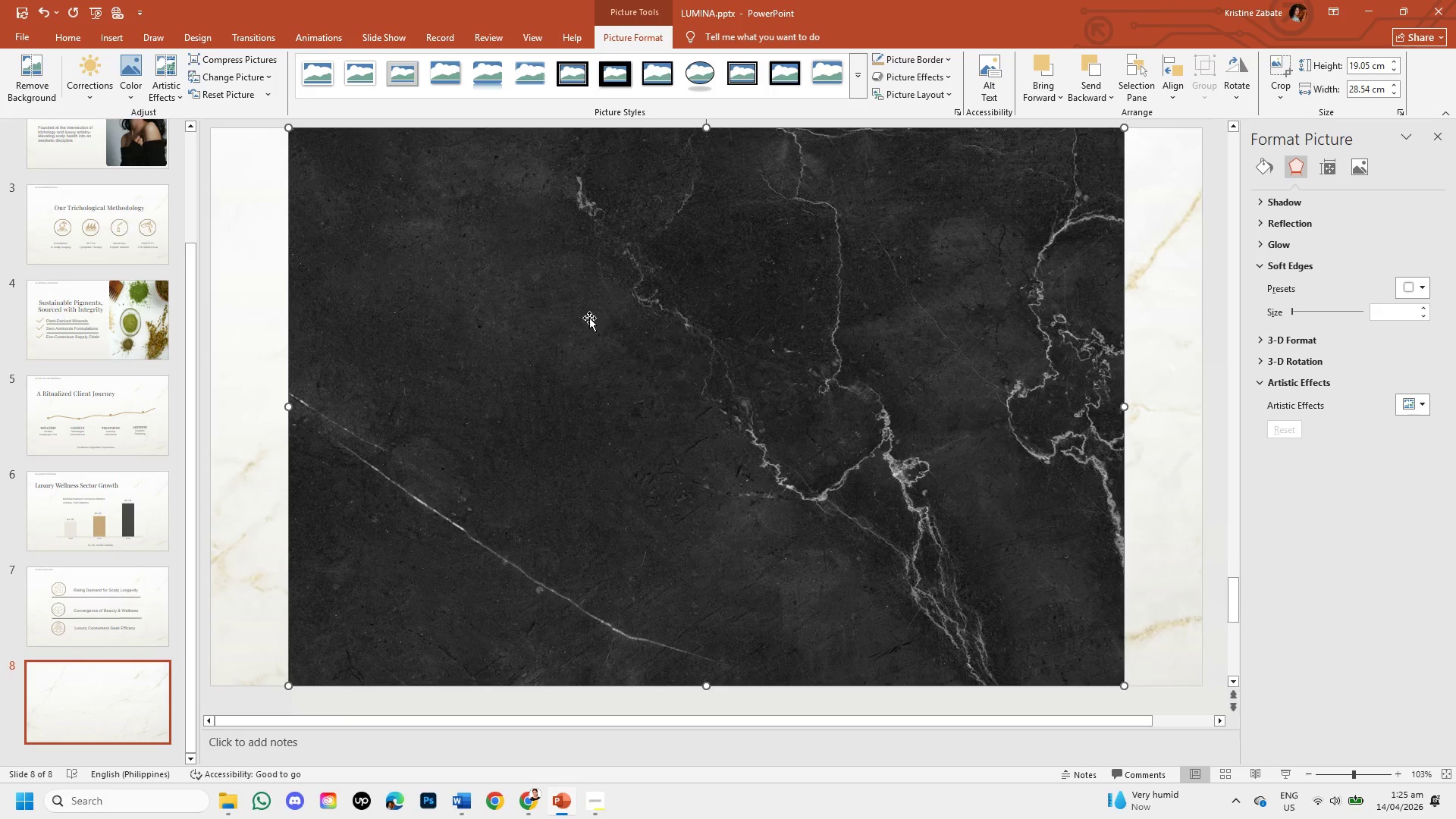 
left_click_drag(start_coordinate=[589, 318], to_coordinate=[512, 312])
 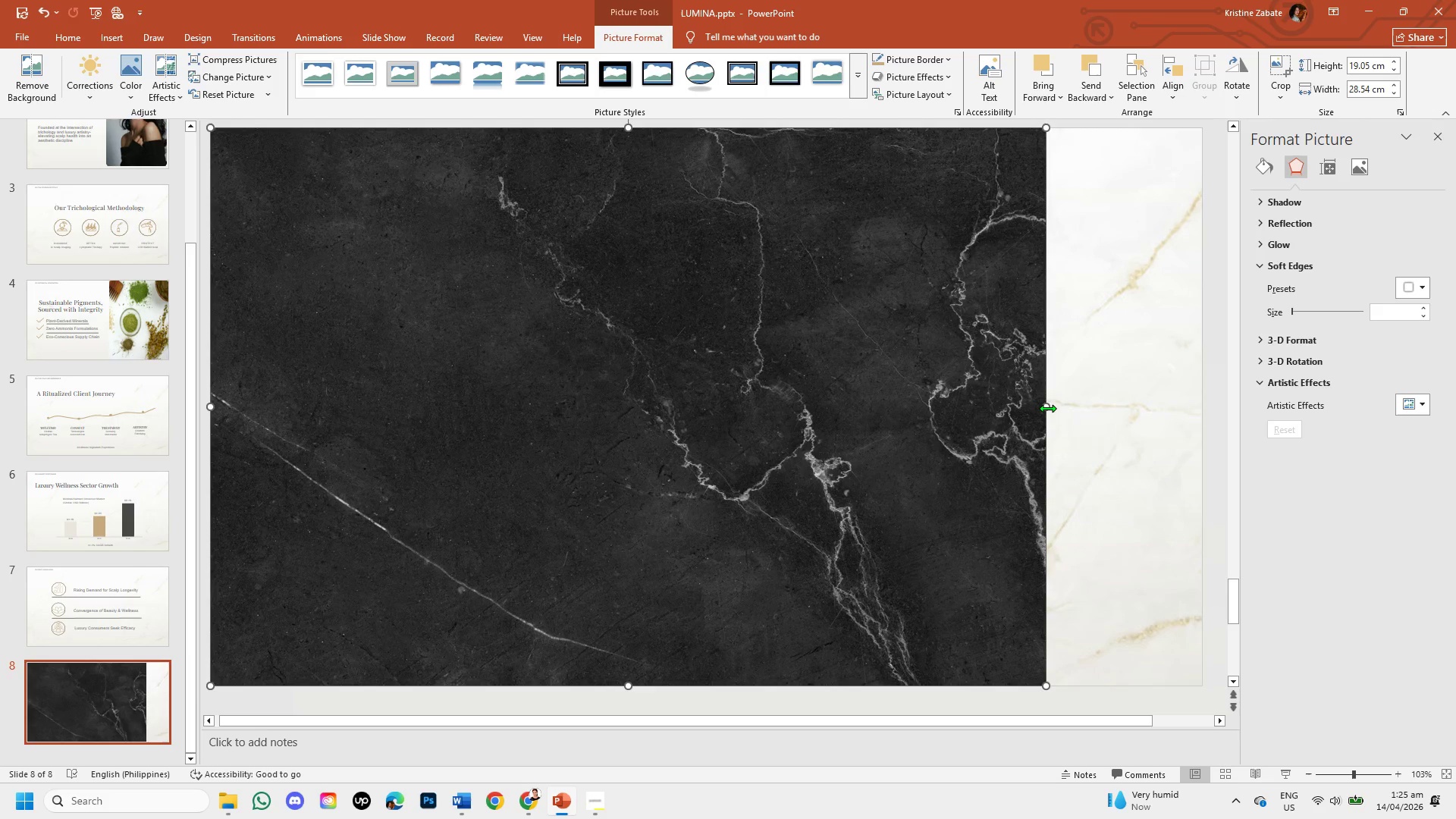 
left_click_drag(start_coordinate=[1047, 408], to_coordinate=[1200, 414])
 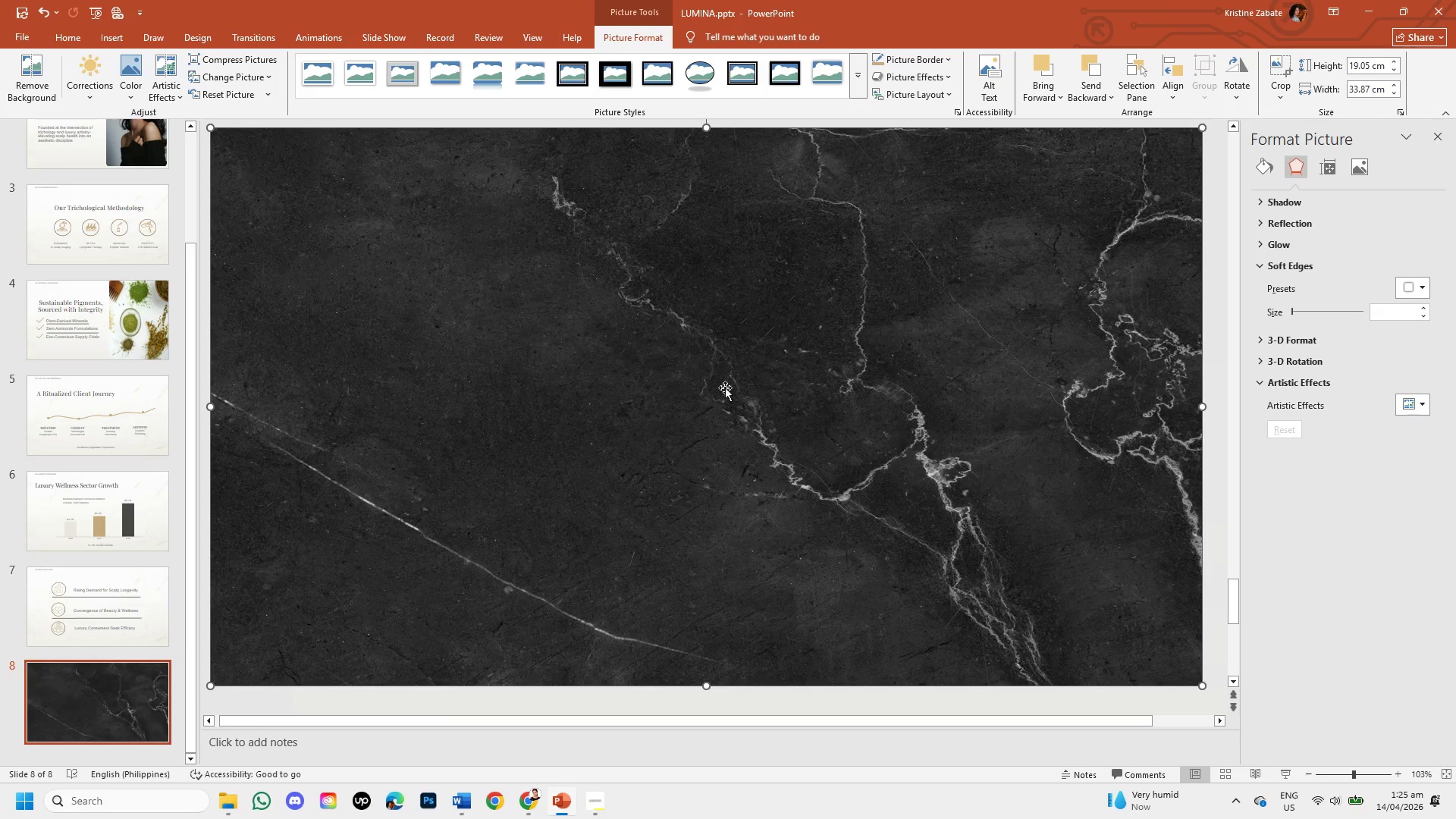 
left_click([676, 368])
 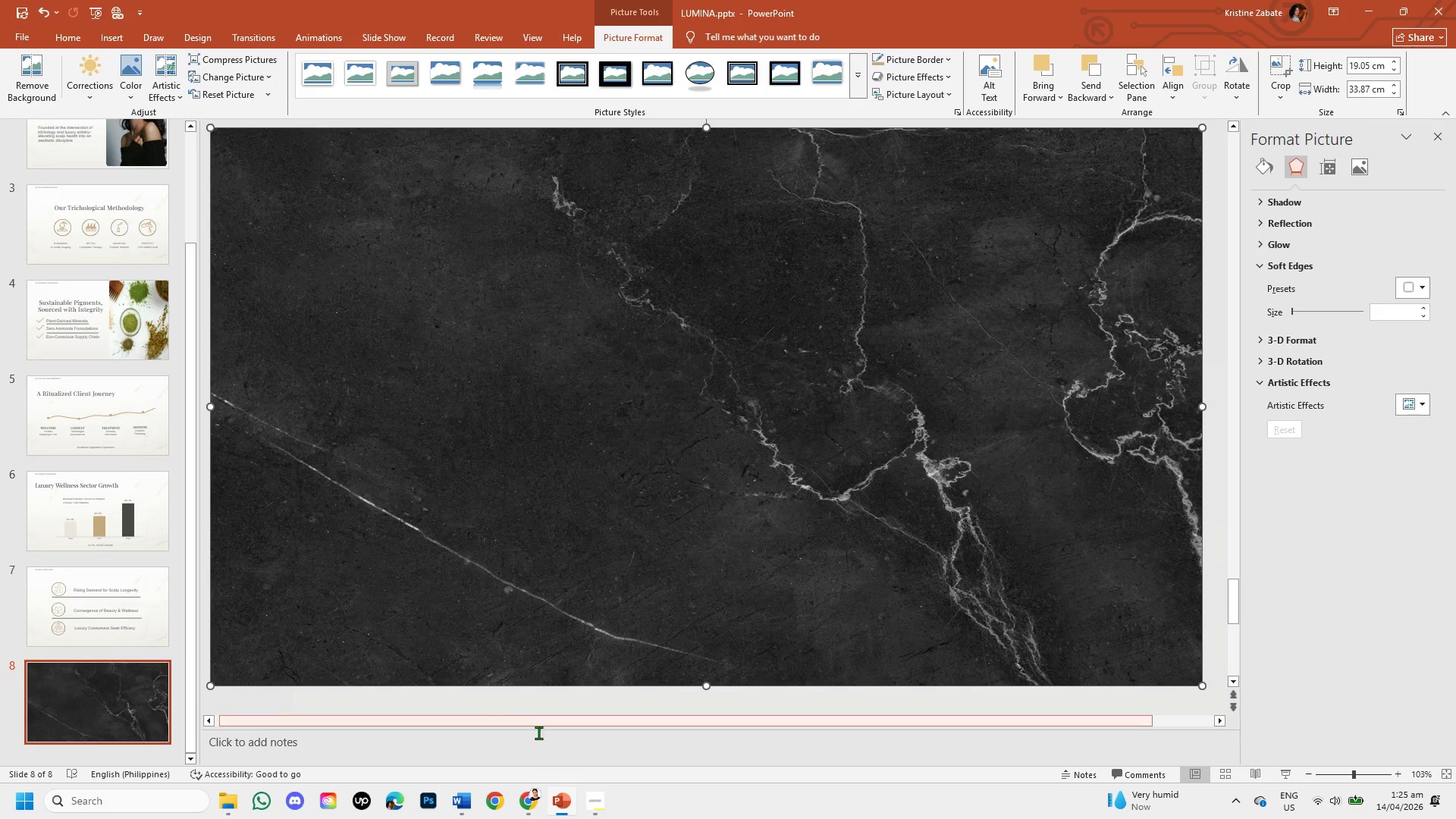 
right_click([670, 361])
 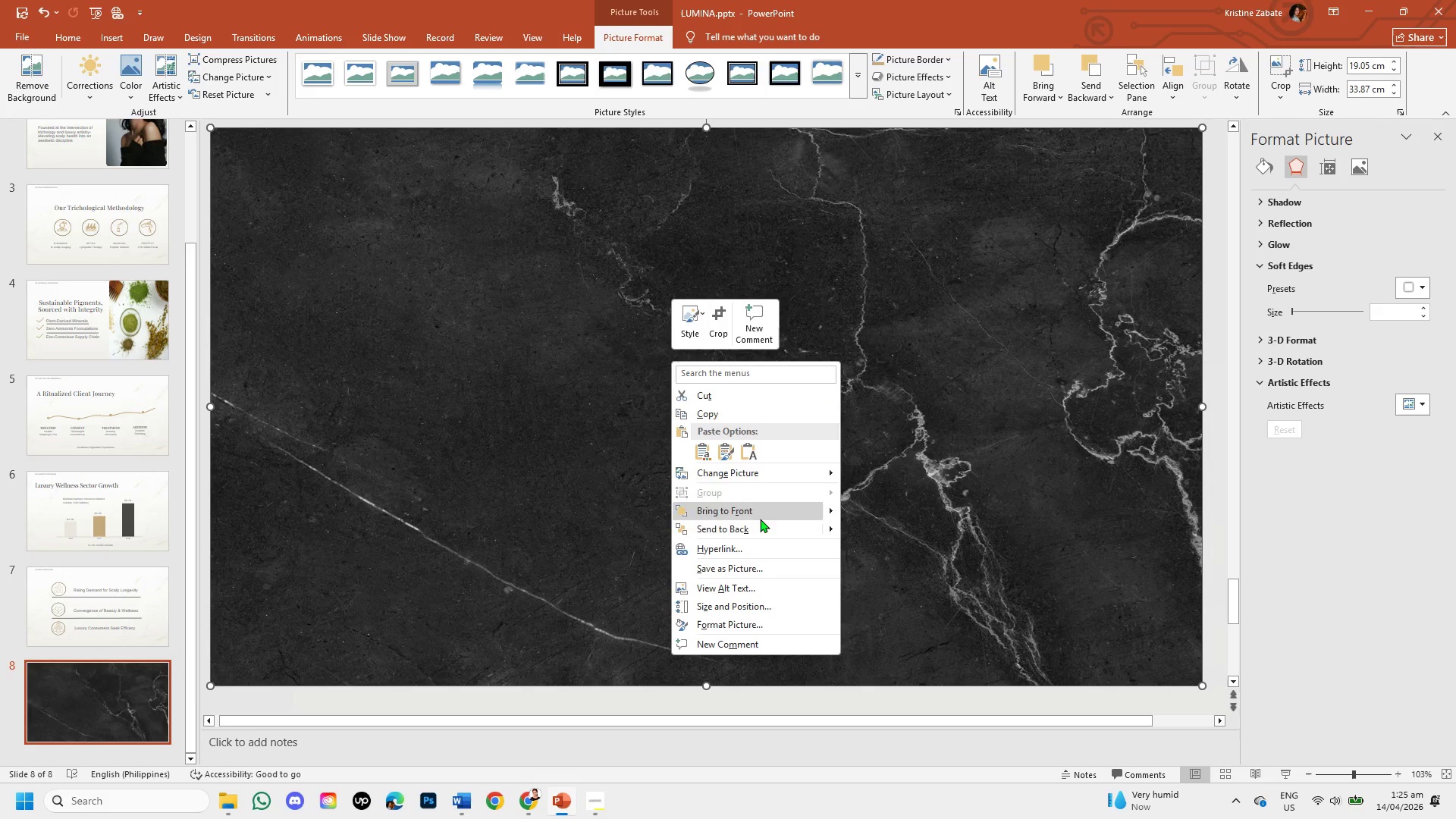 
left_click([760, 526])
 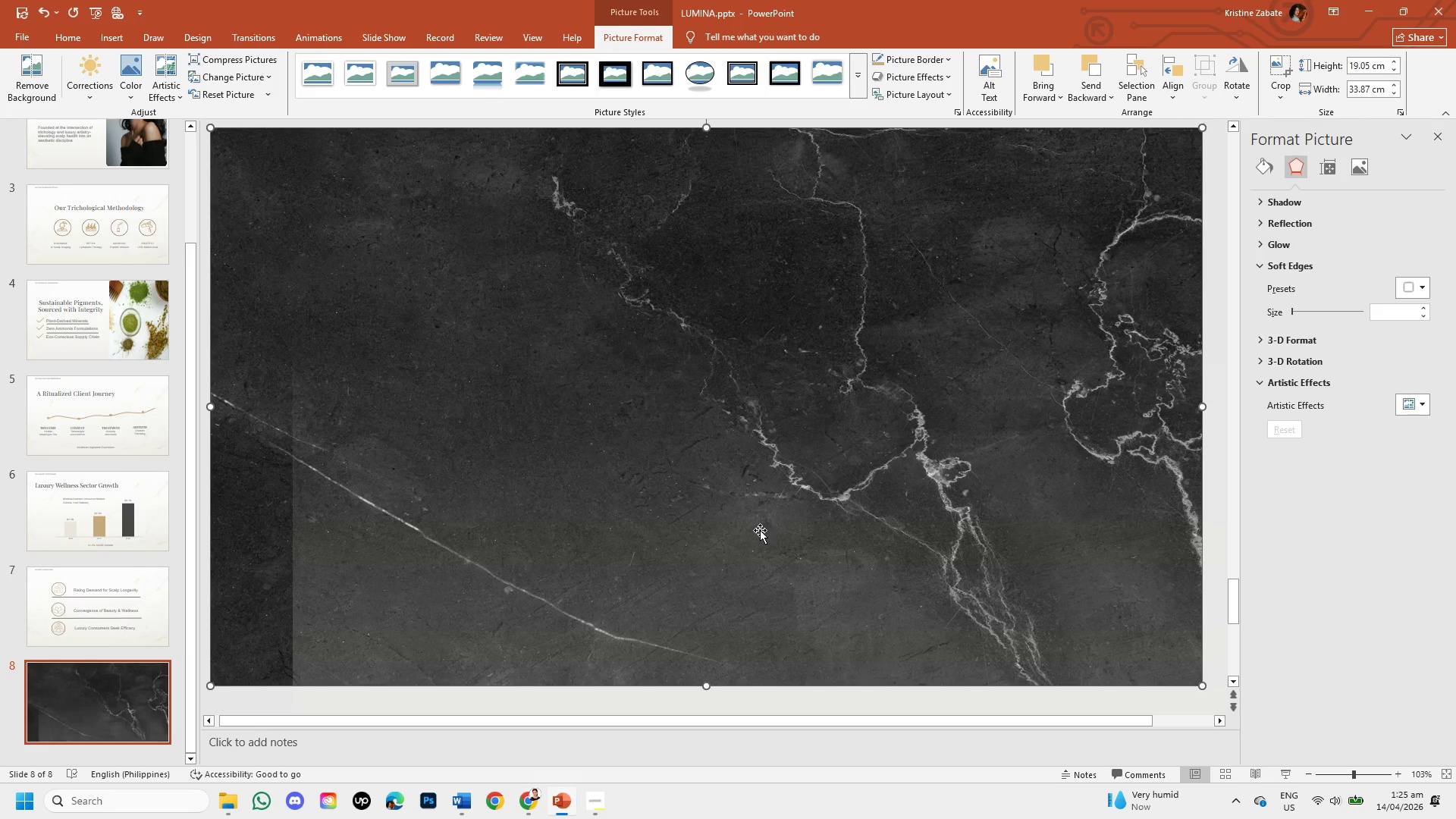 
left_click_drag(start_coordinate=[760, 532], to_coordinate=[682, 353])
 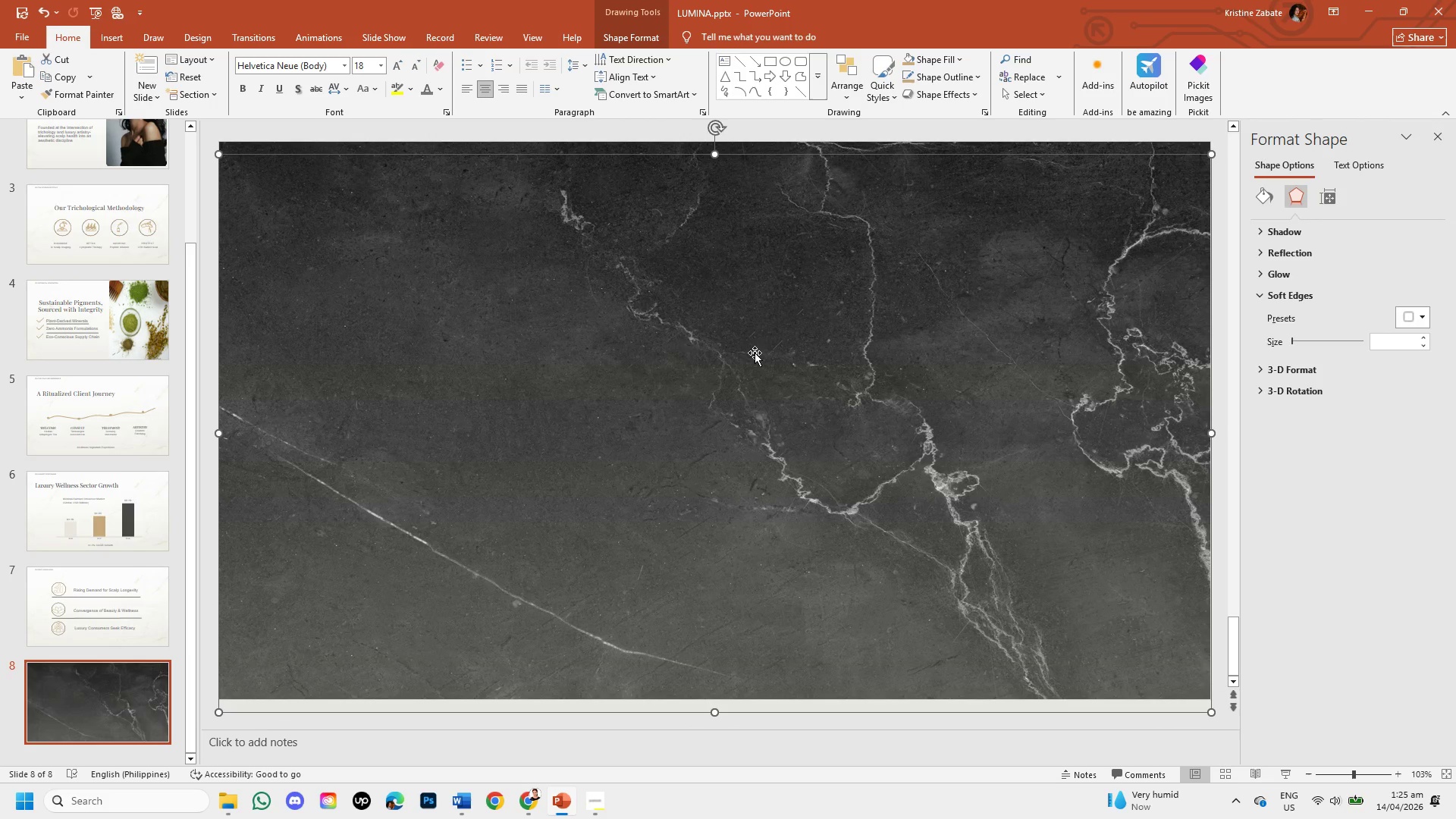 
left_click_drag(start_coordinate=[755, 353], to_coordinate=[757, 347])
 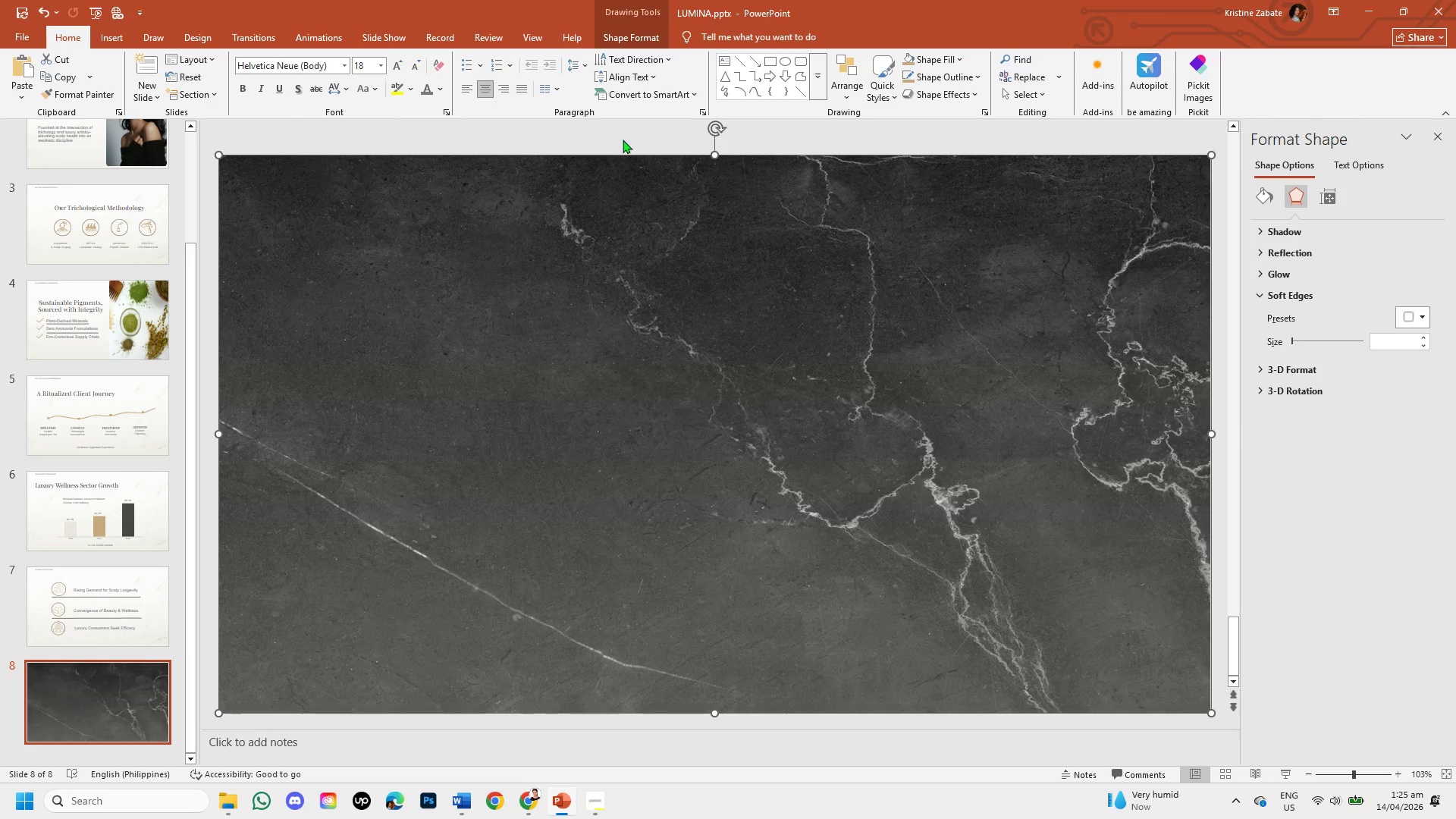 
left_click([622, 137])
 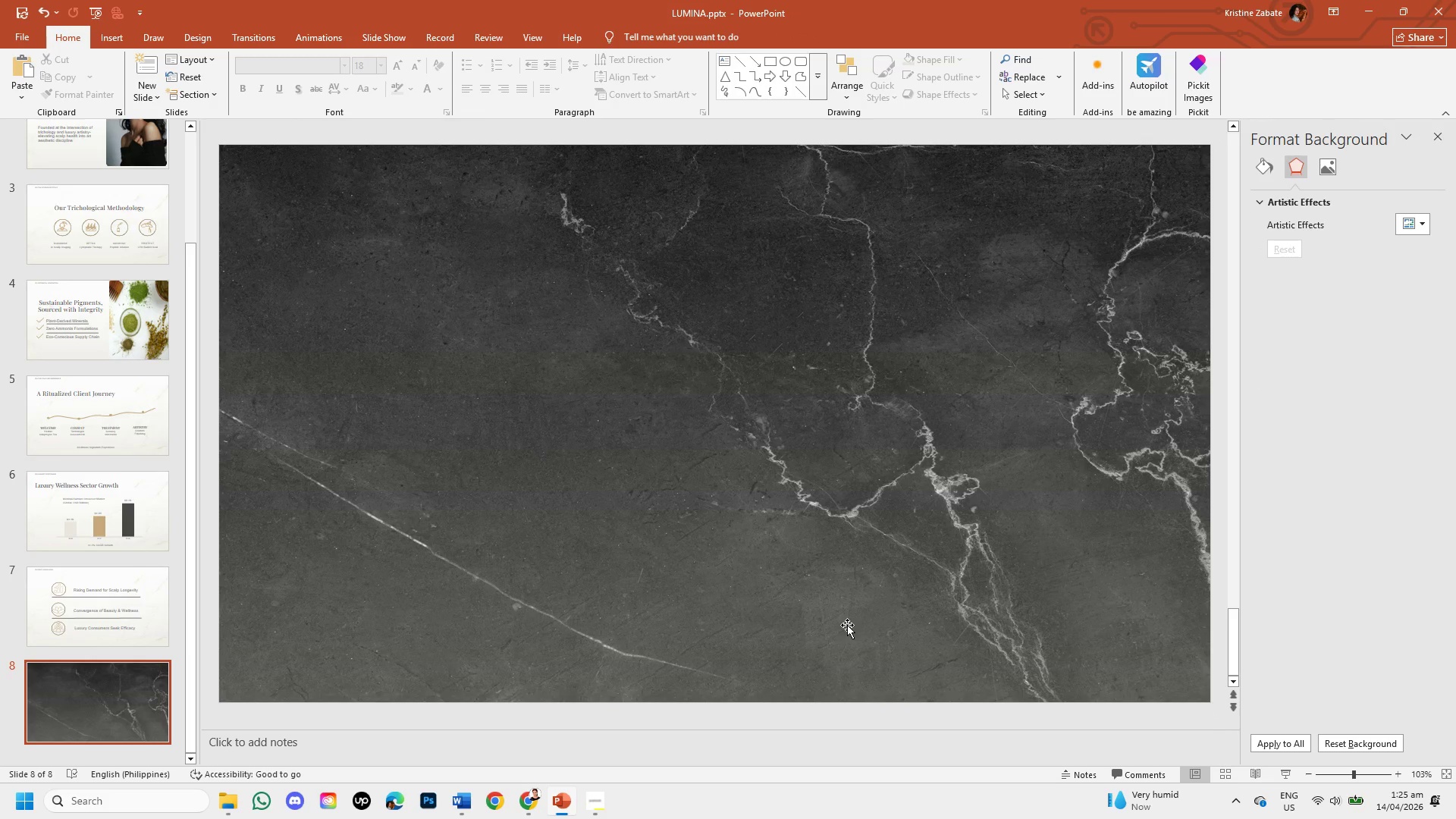 
left_click([843, 601])
 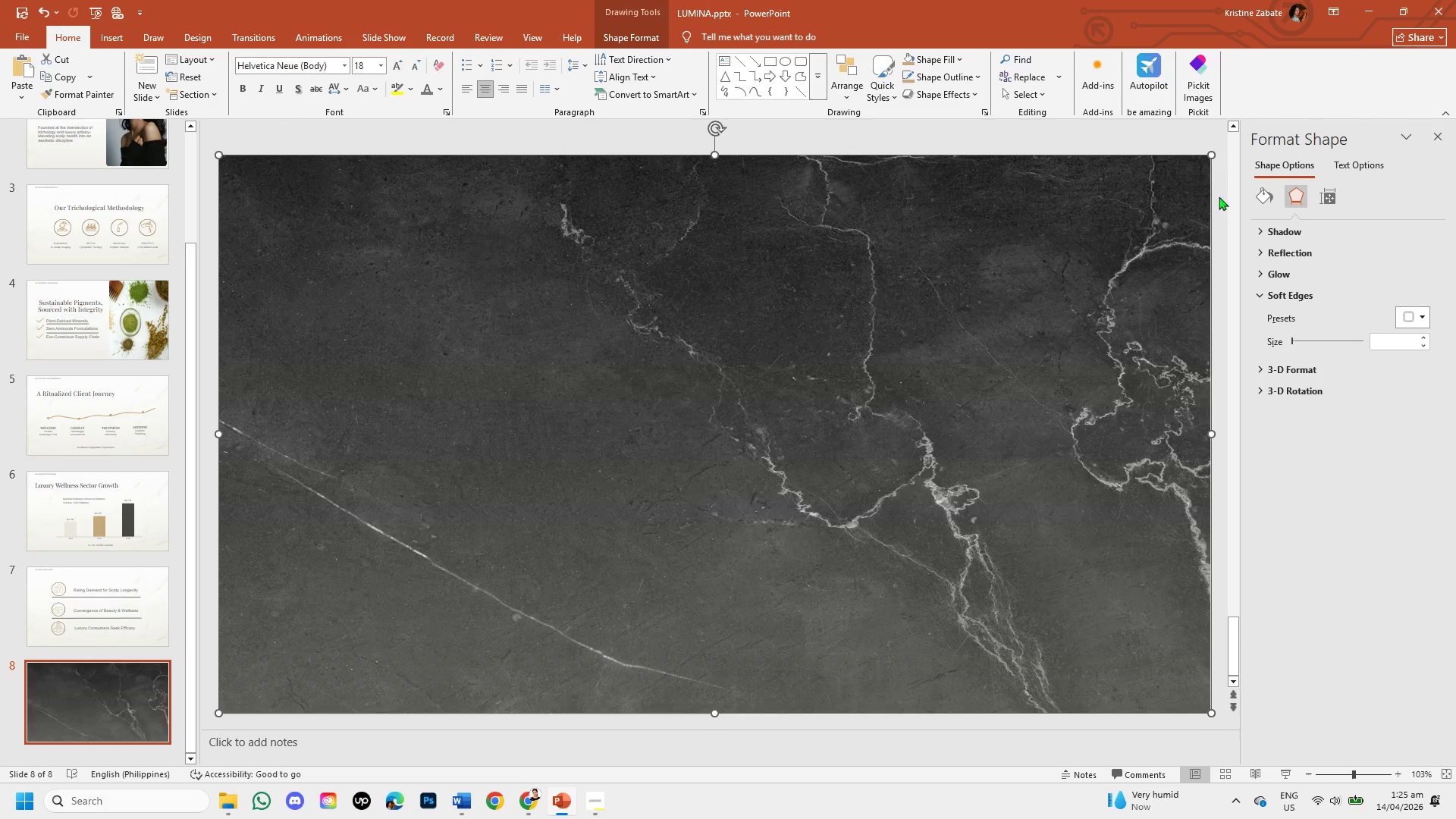 
left_click([1259, 197])
 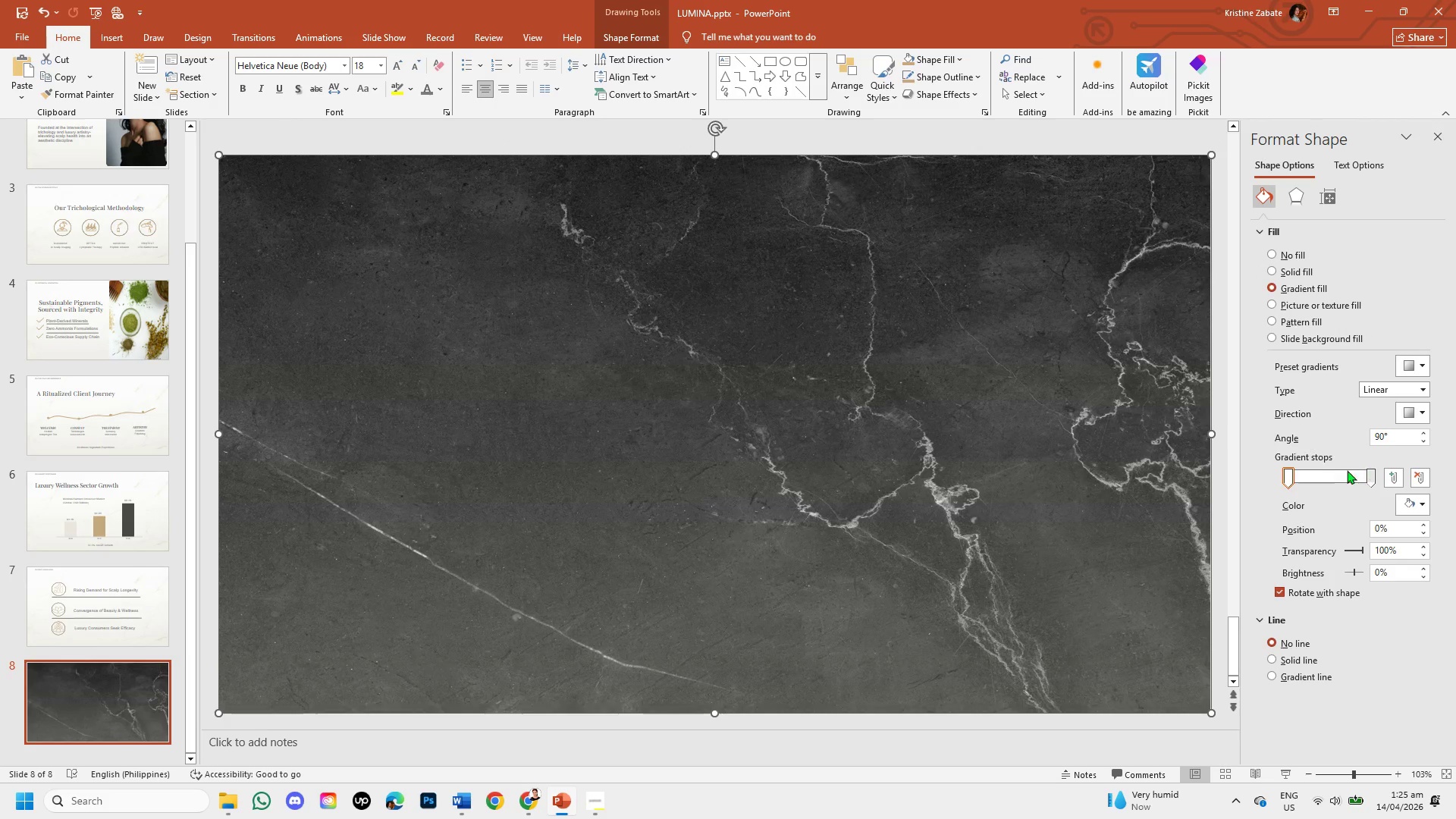 
left_click([1287, 479])
 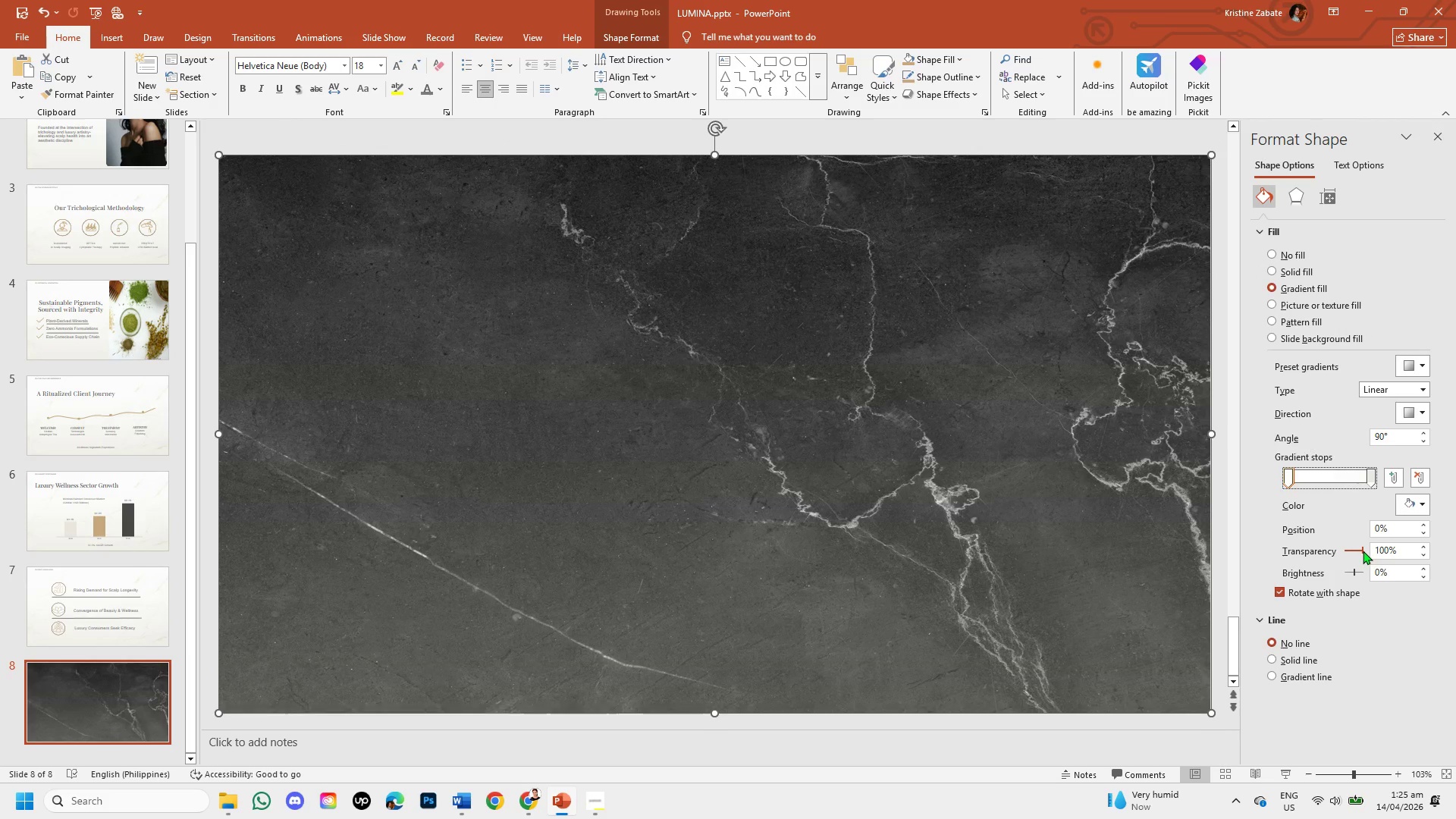 
left_click_drag(start_coordinate=[1363, 551], to_coordinate=[1371, 554])
 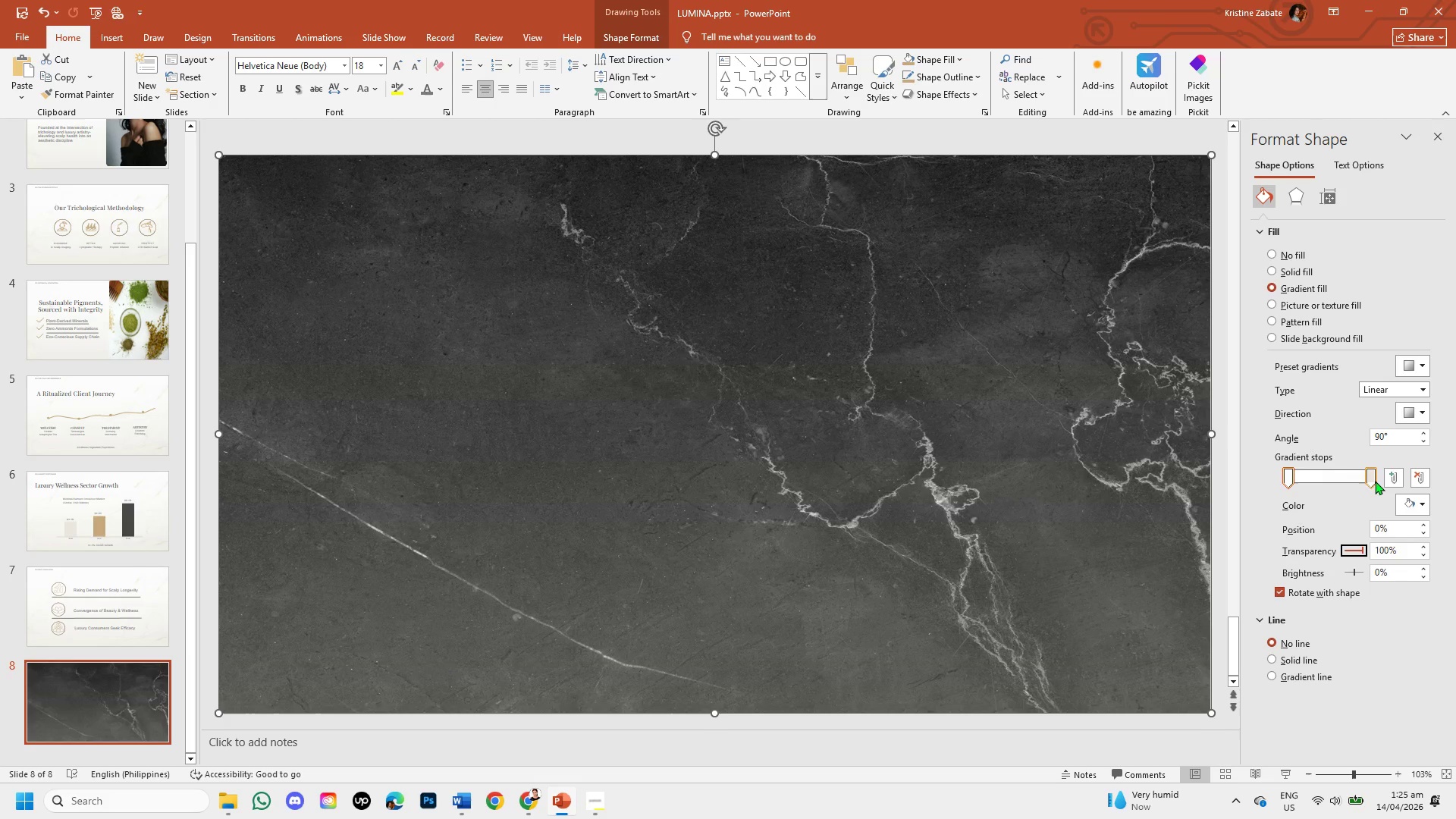 
left_click([1375, 481])
 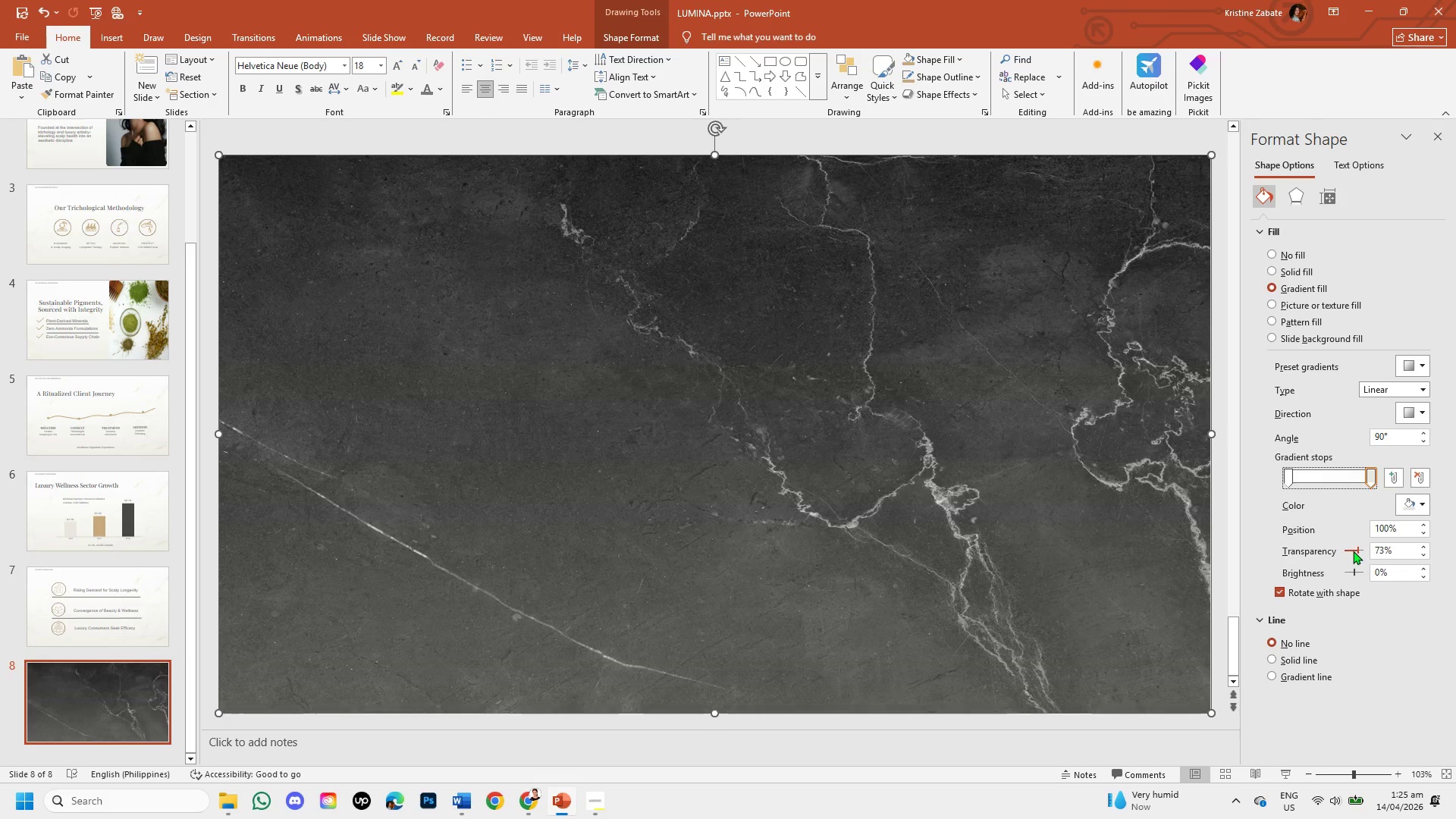 
left_click_drag(start_coordinate=[1356, 550], to_coordinate=[1360, 550])
 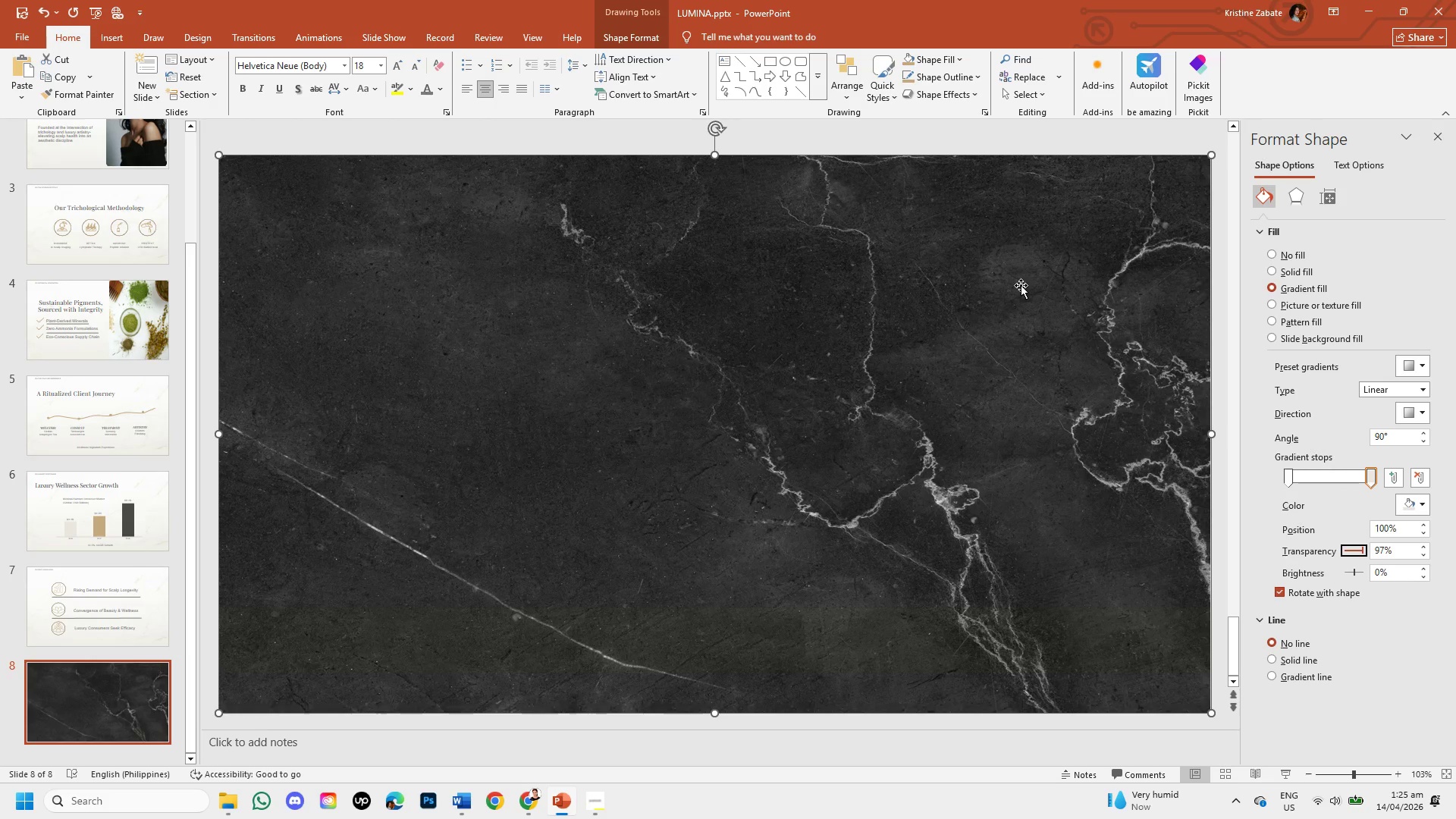 
left_click([1014, 276])
 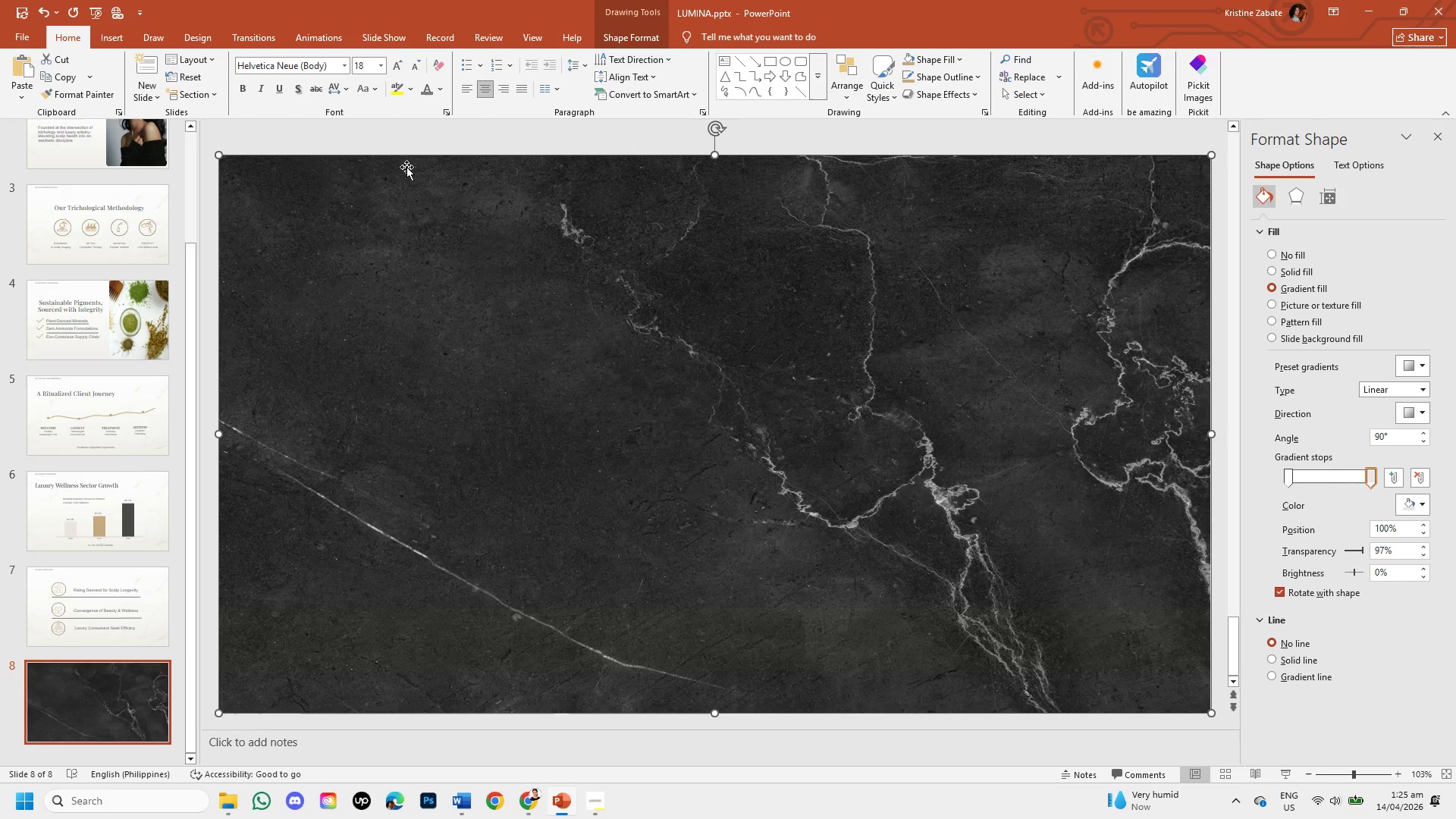 
left_click([407, 147])
 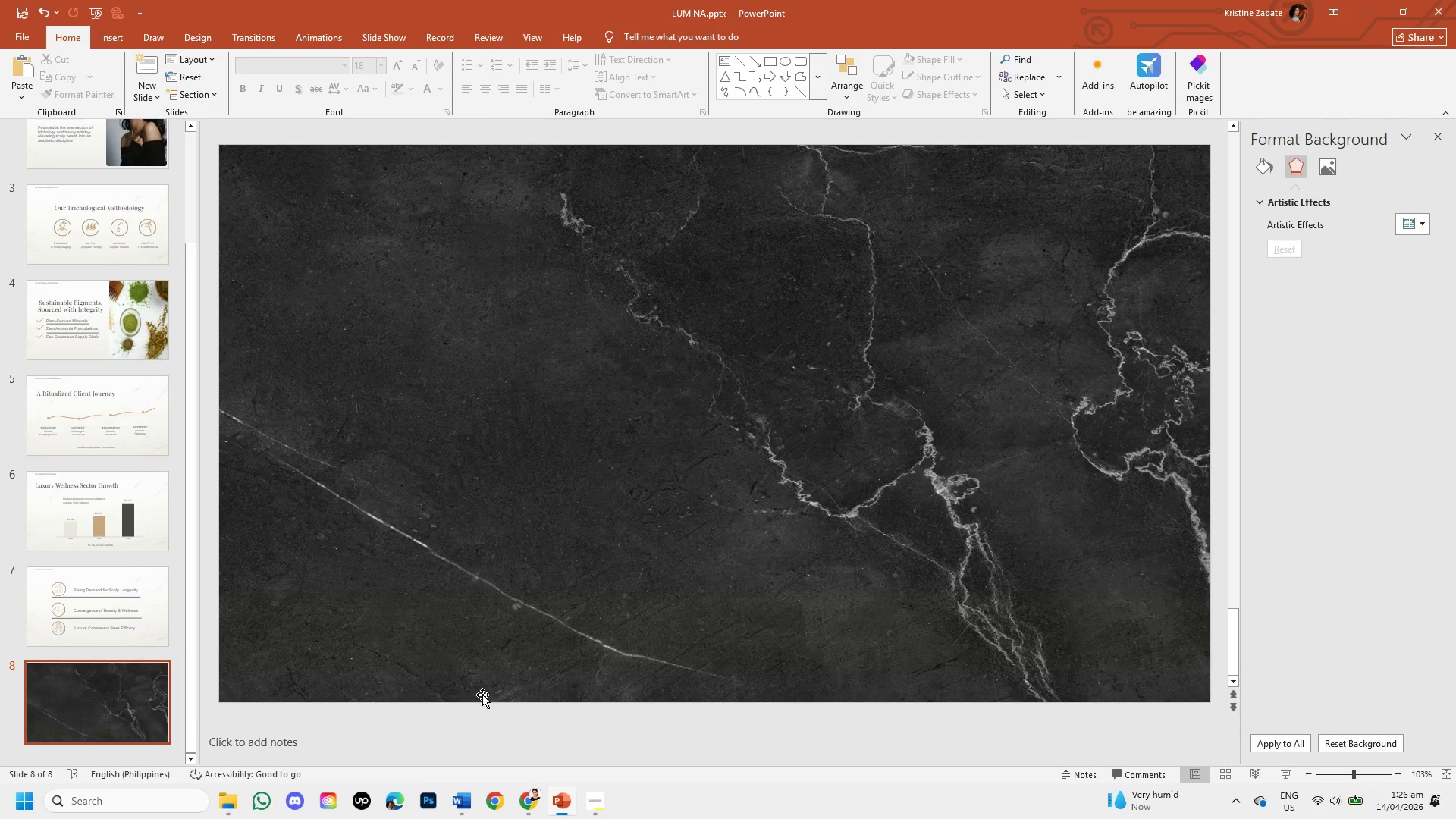 
left_click([237, 804])
 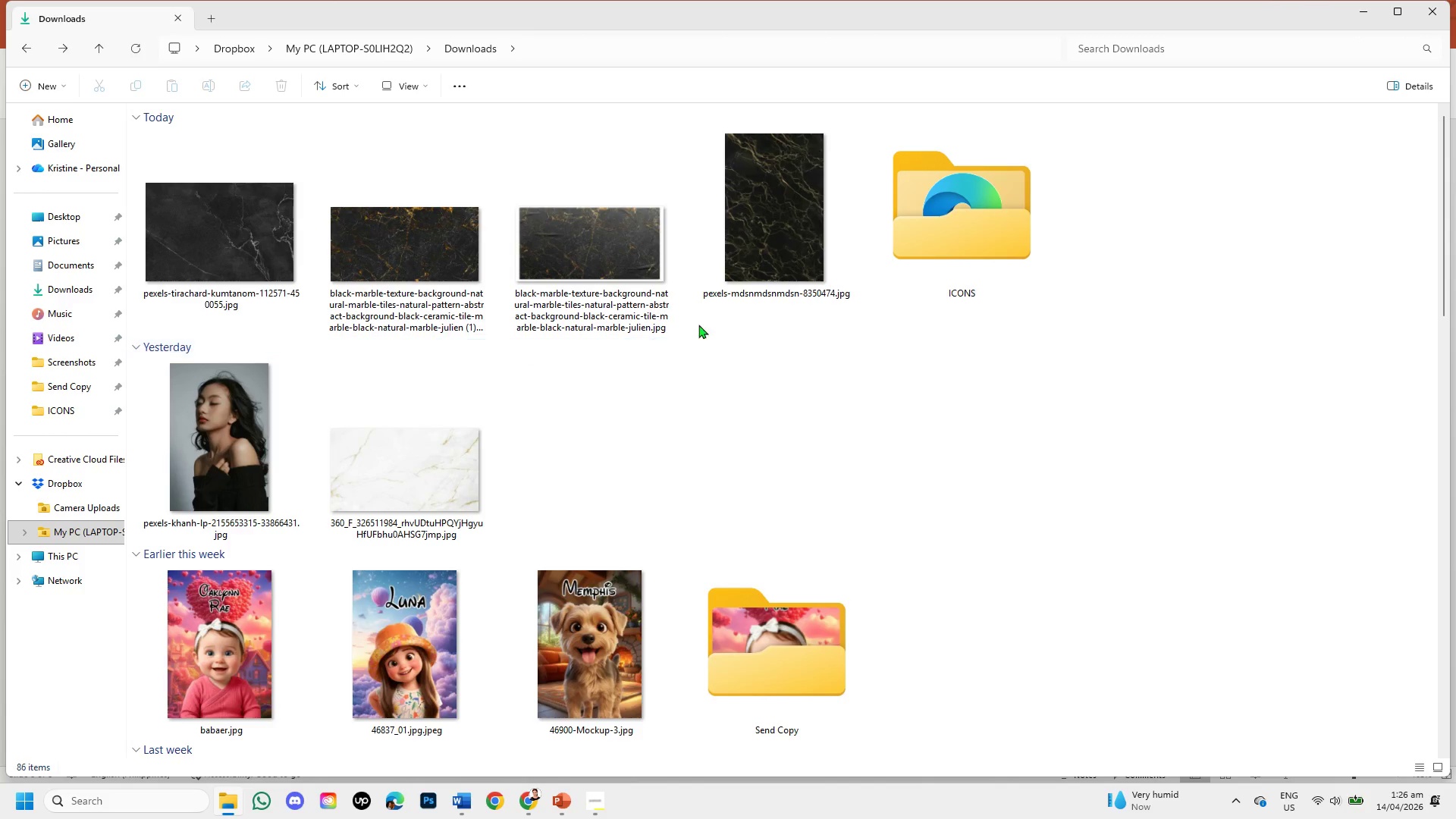 
left_click_drag(start_coordinate=[810, 328], to_coordinate=[438, 254])
 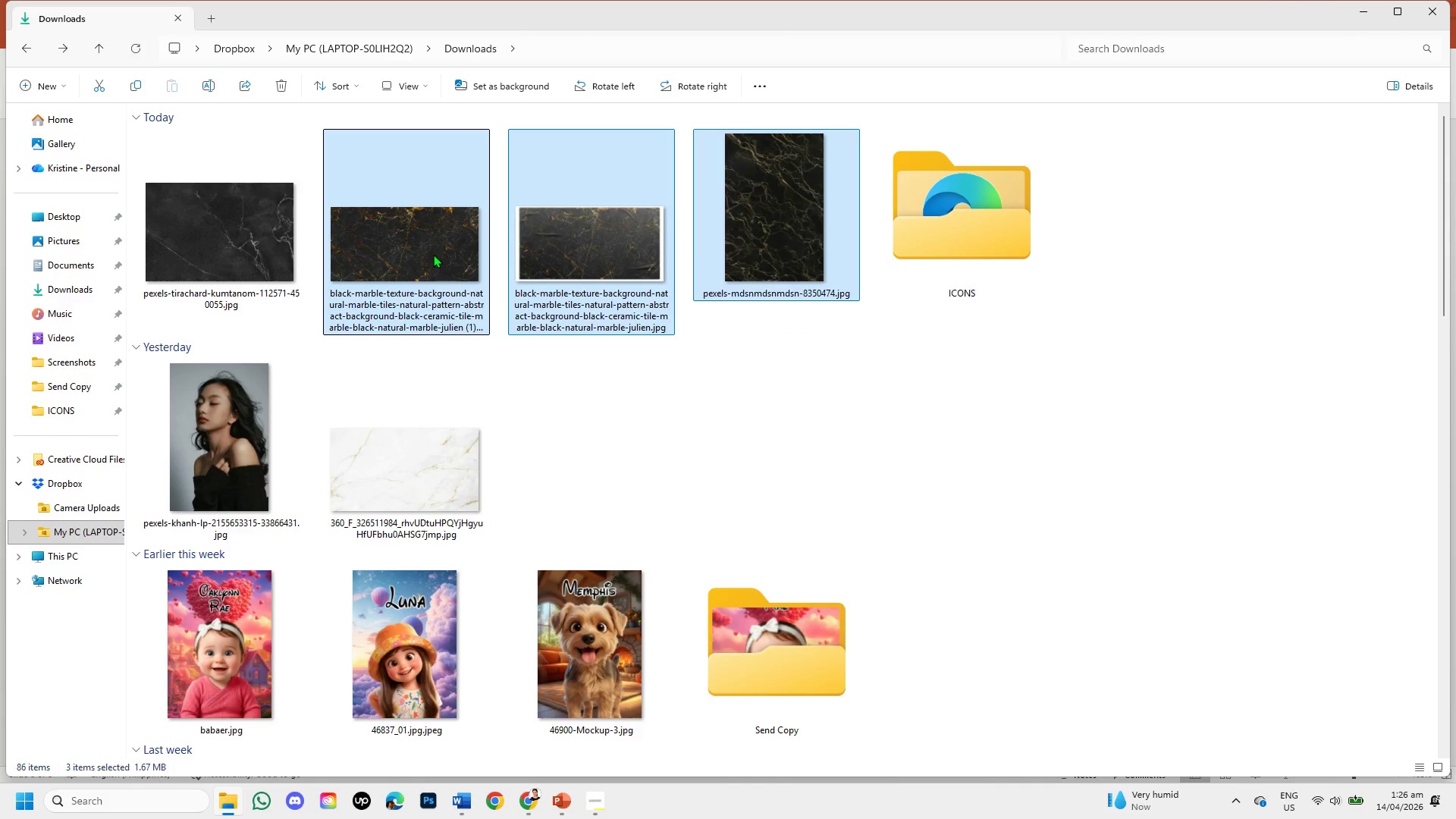 
right_click([433, 254])
 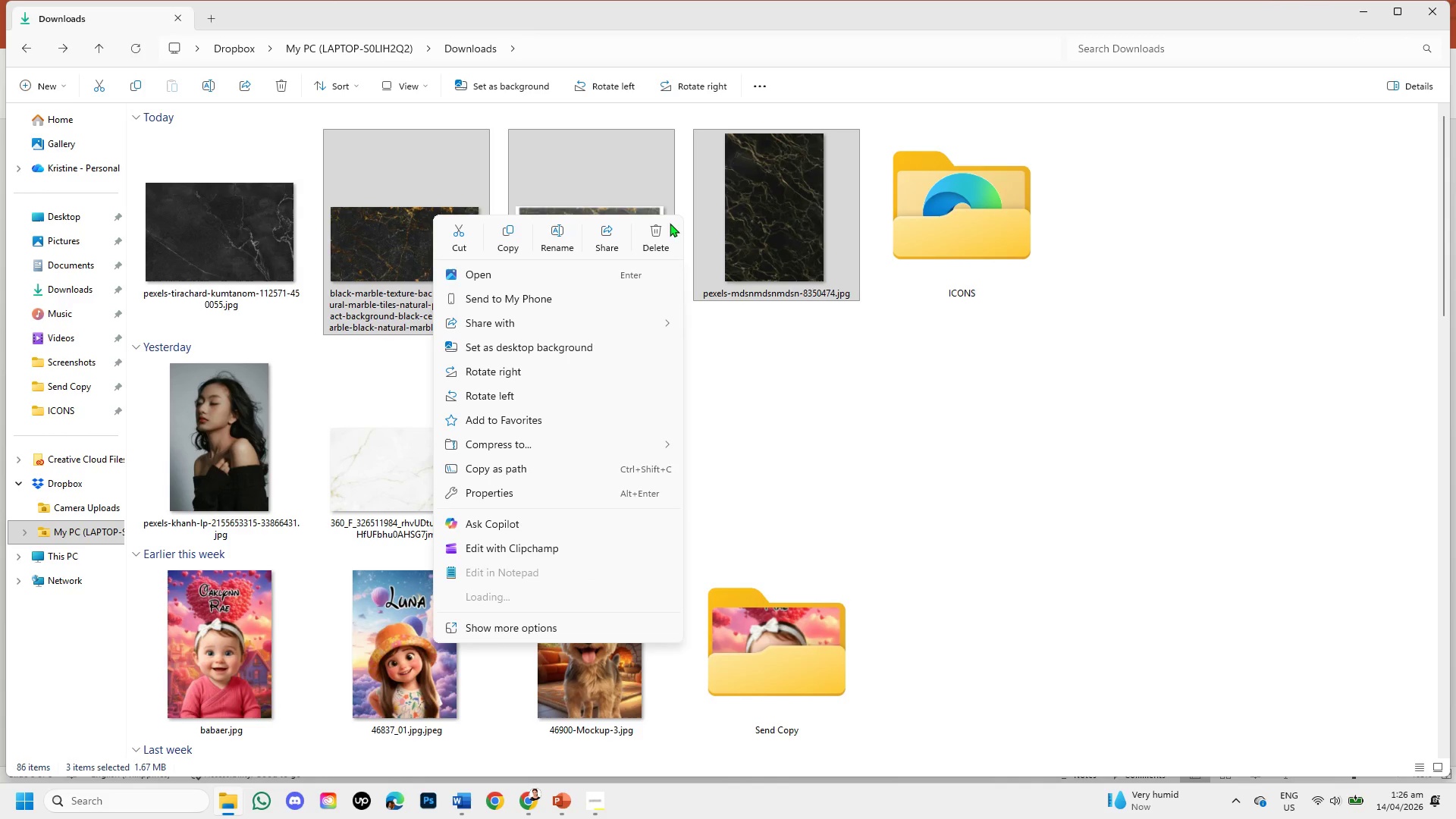 
left_click([659, 232])
 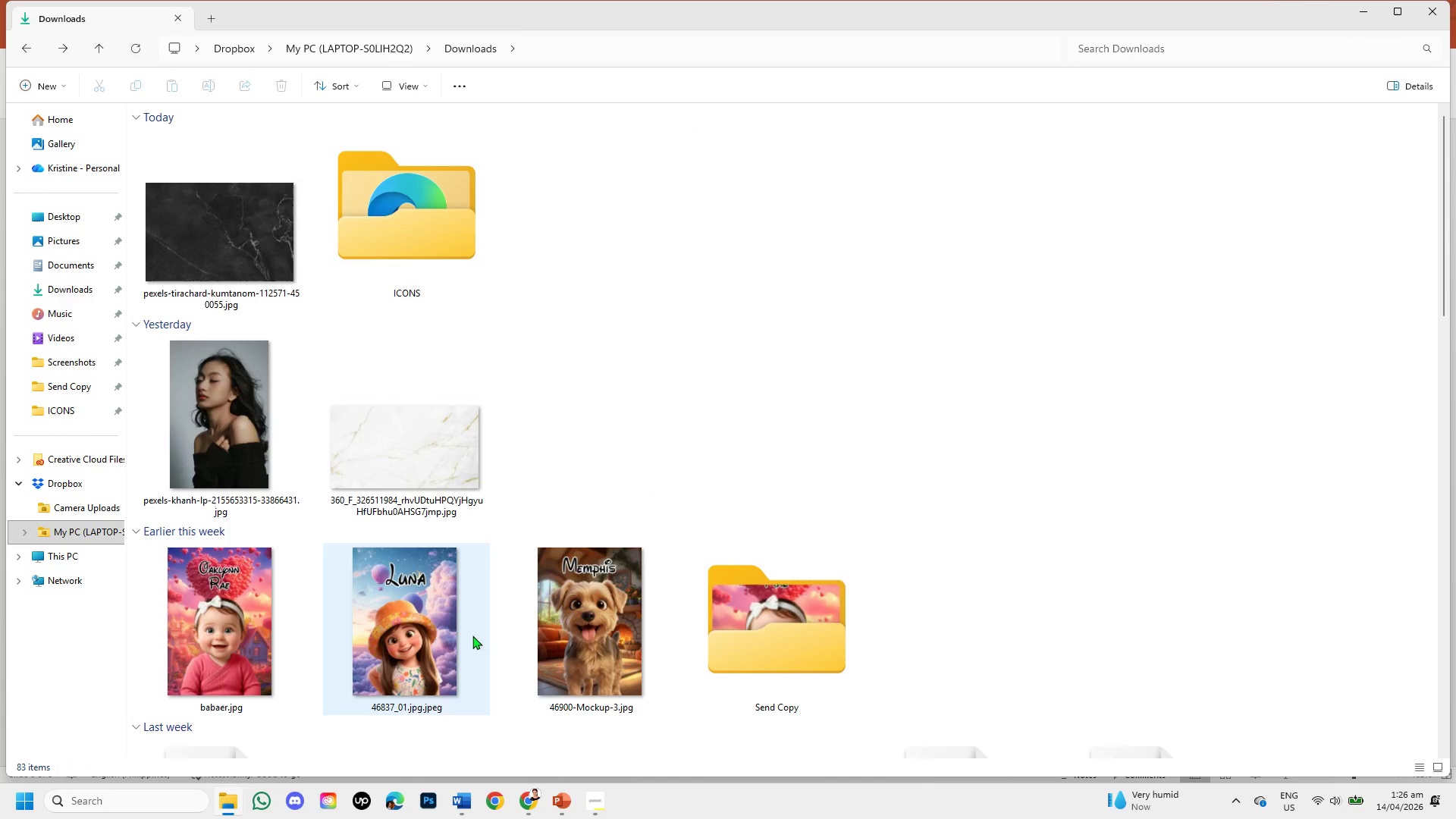 
left_click([563, 806])
 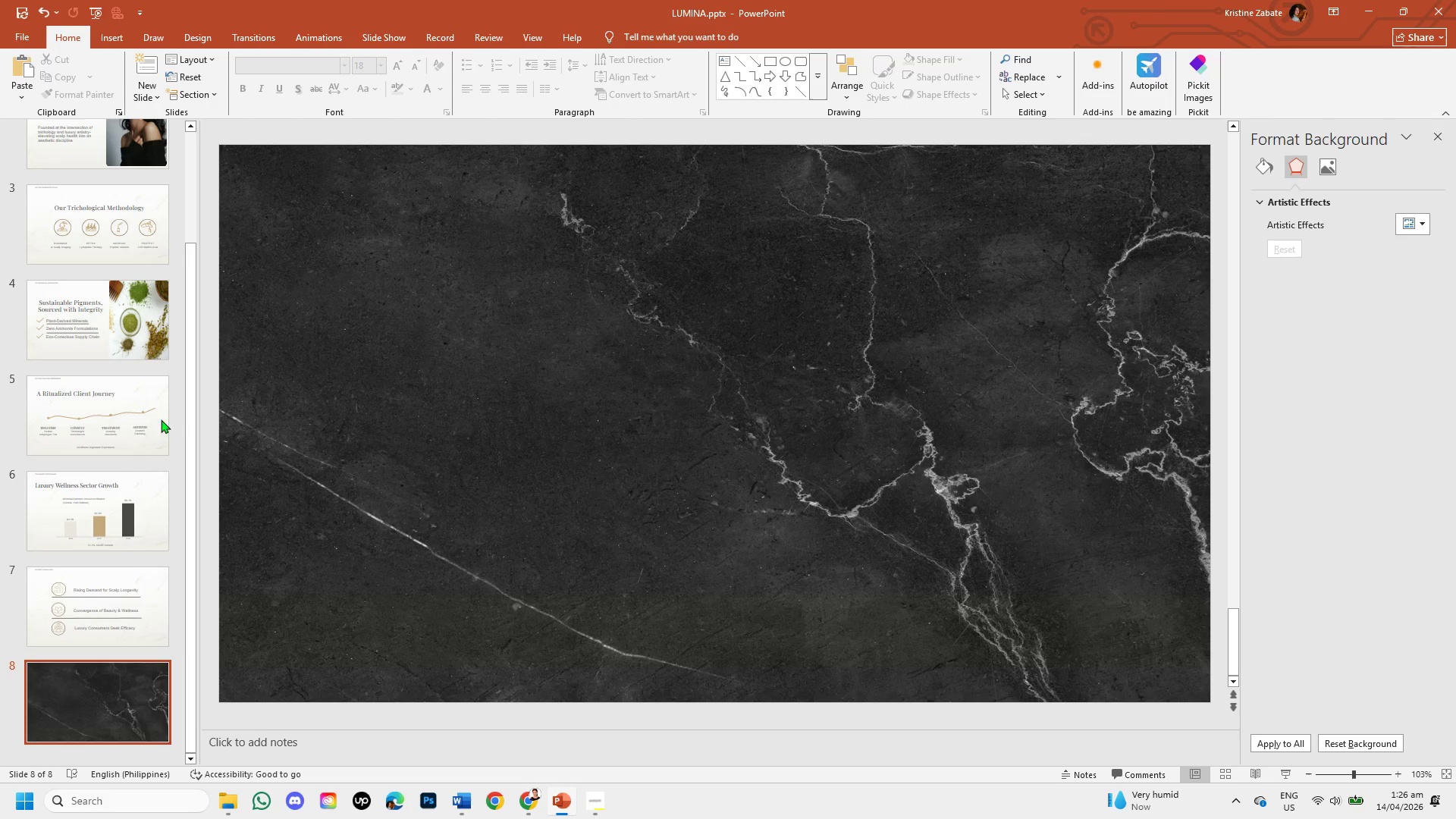 
wait(16.72)
 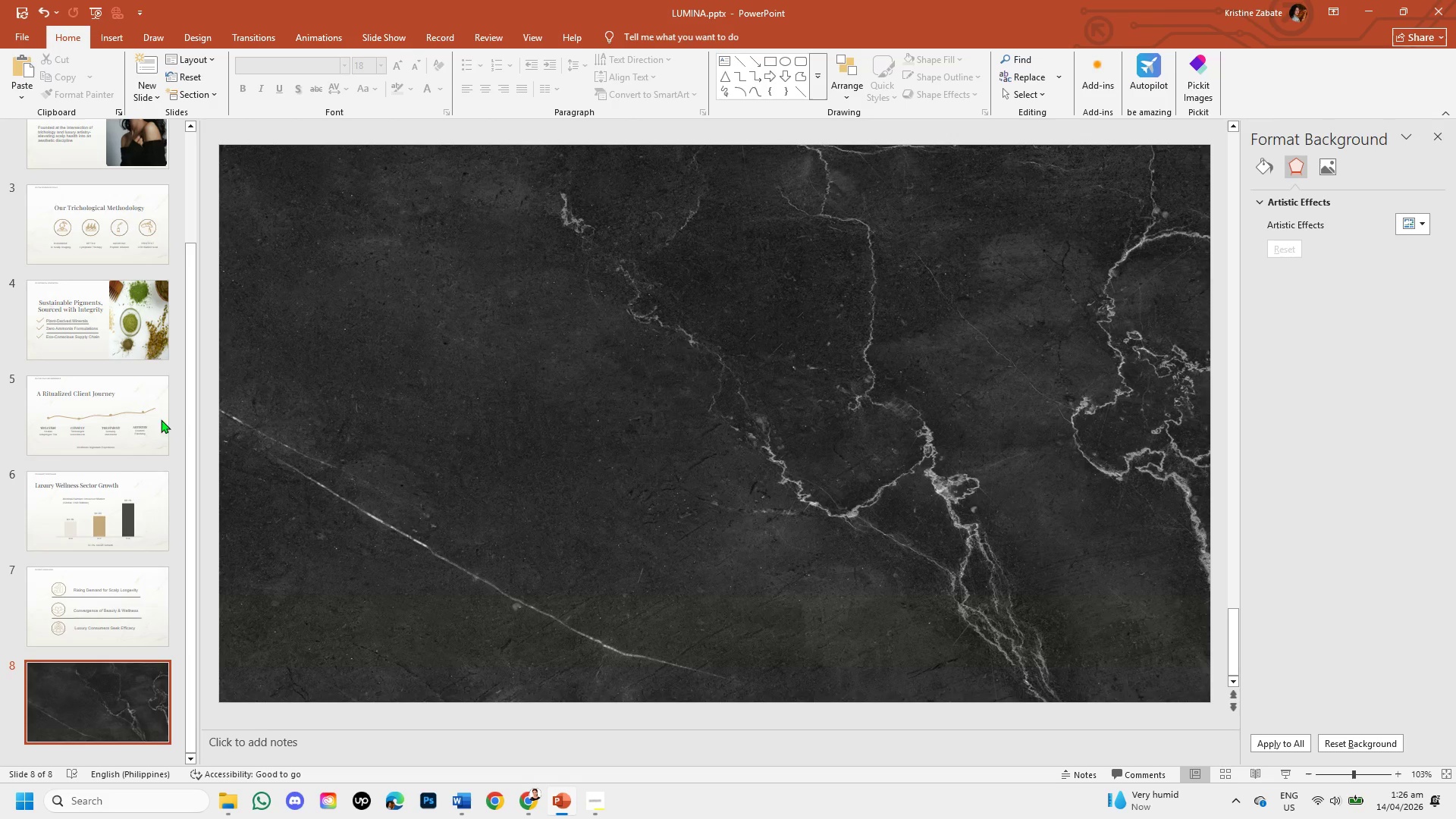 
left_click([101, 504])
 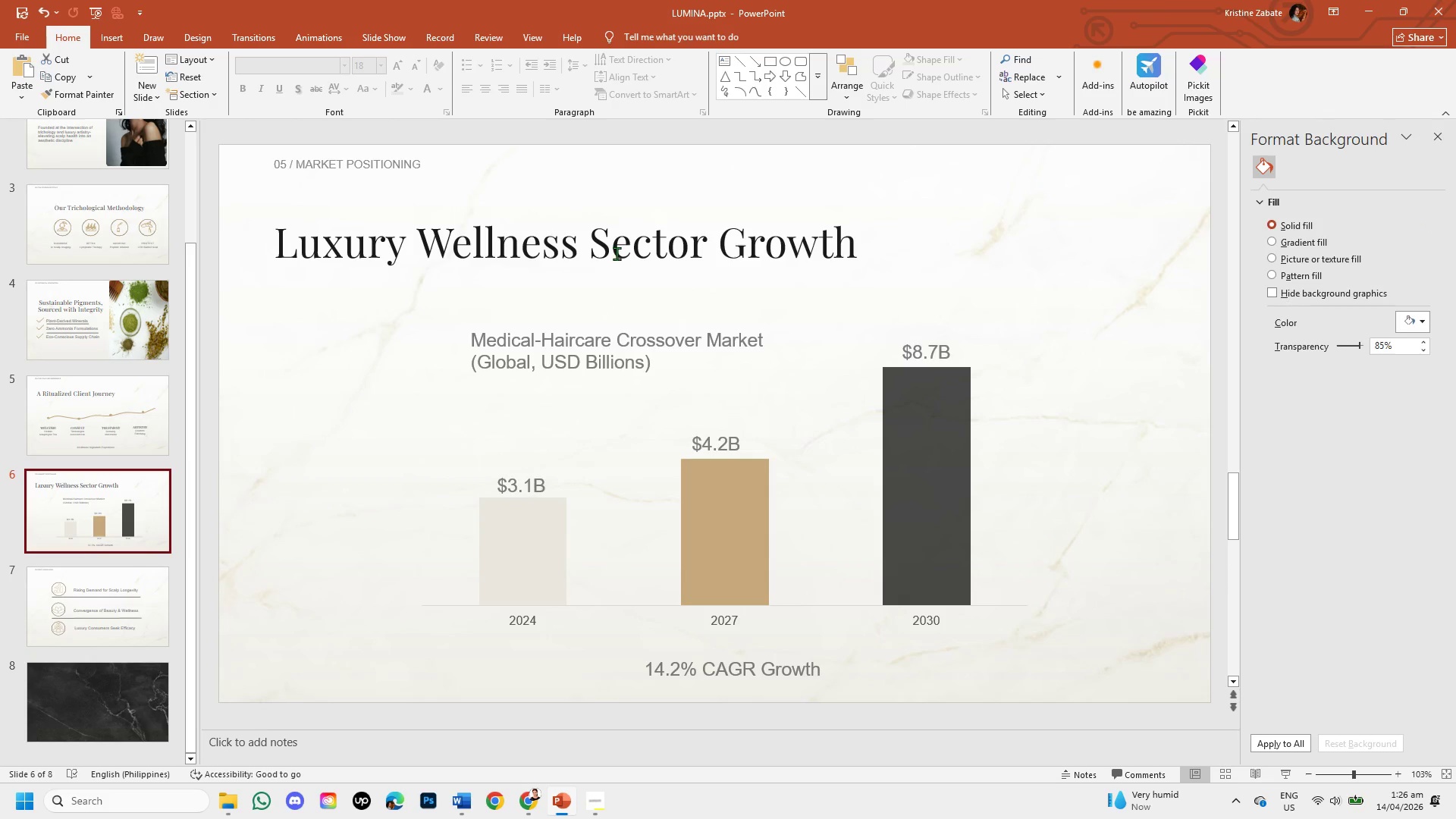 
left_click([622, 236])
 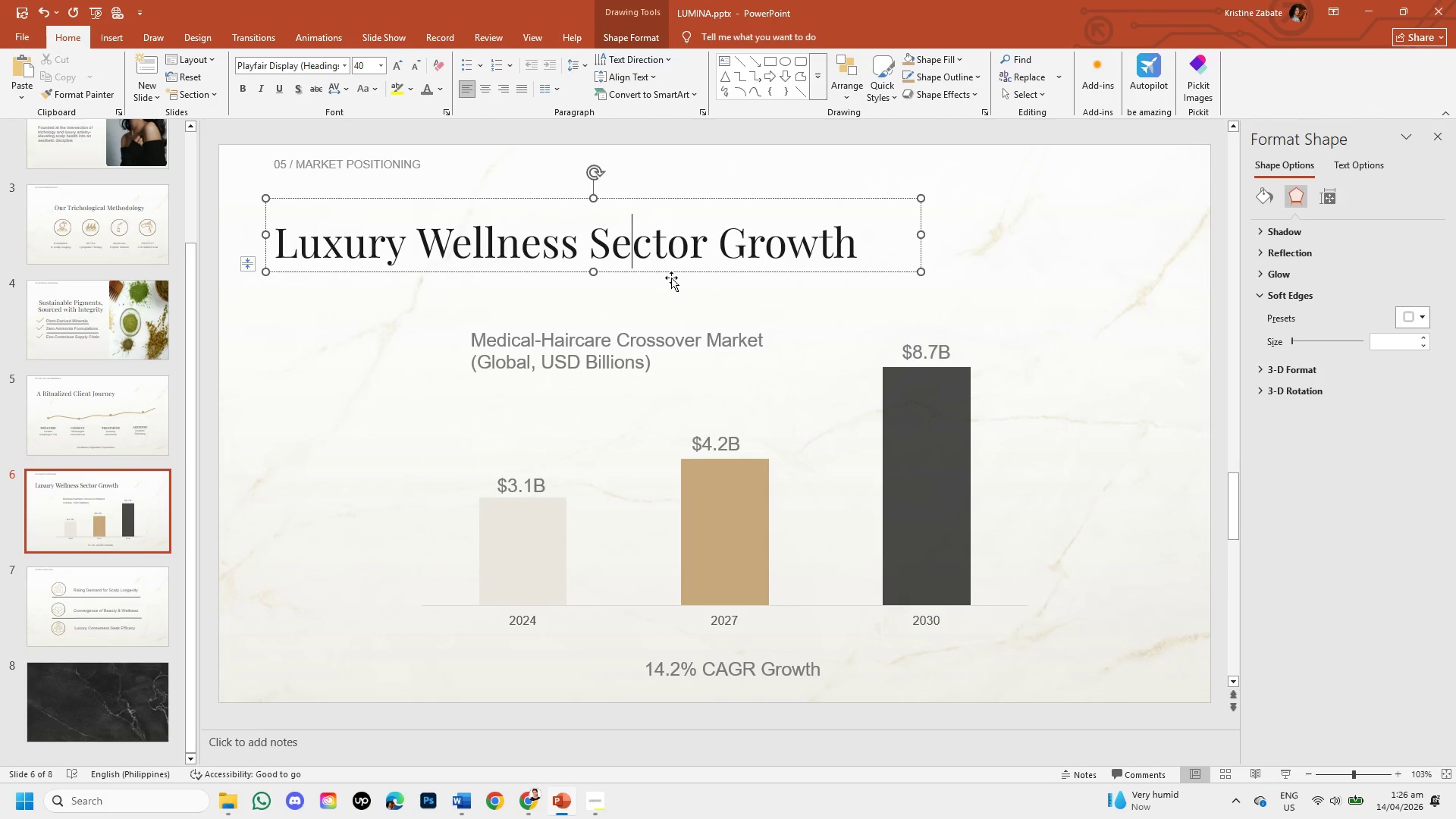 
left_click([675, 271])
 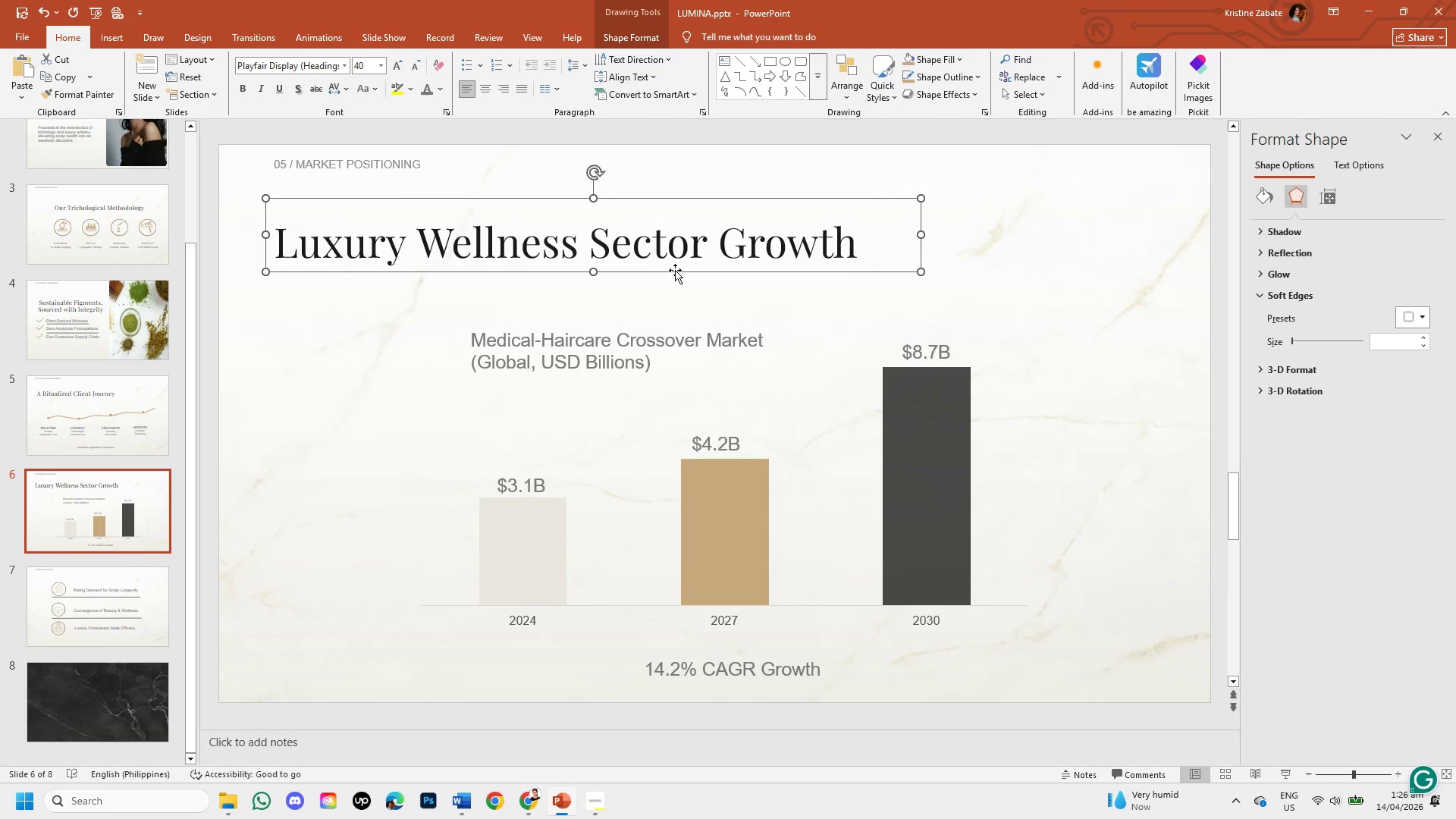 
key(Control+C)
 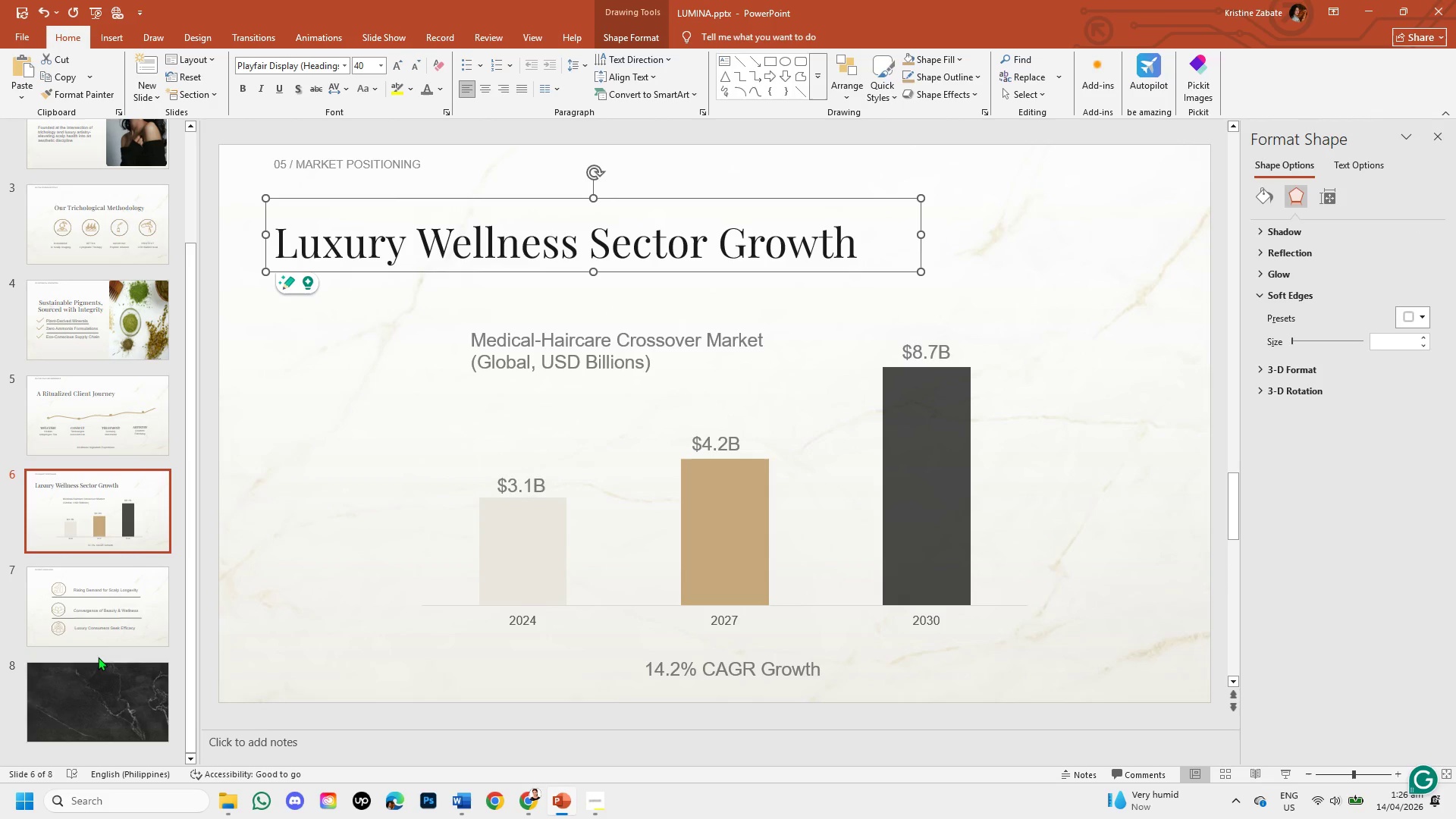 
left_click_drag(start_coordinate=[79, 676], to_coordinate=[908, 400])
 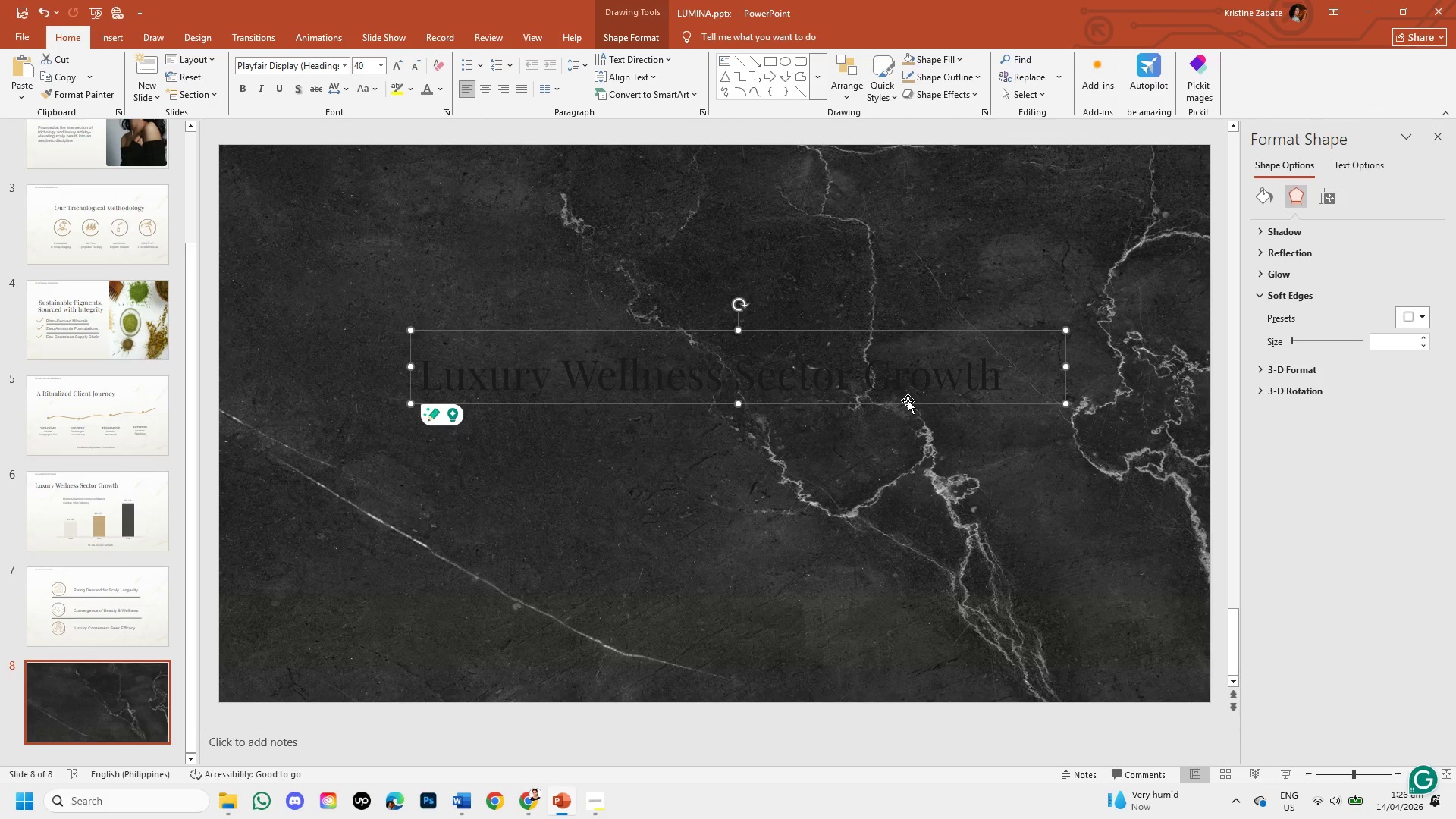 
key(Control+V)
 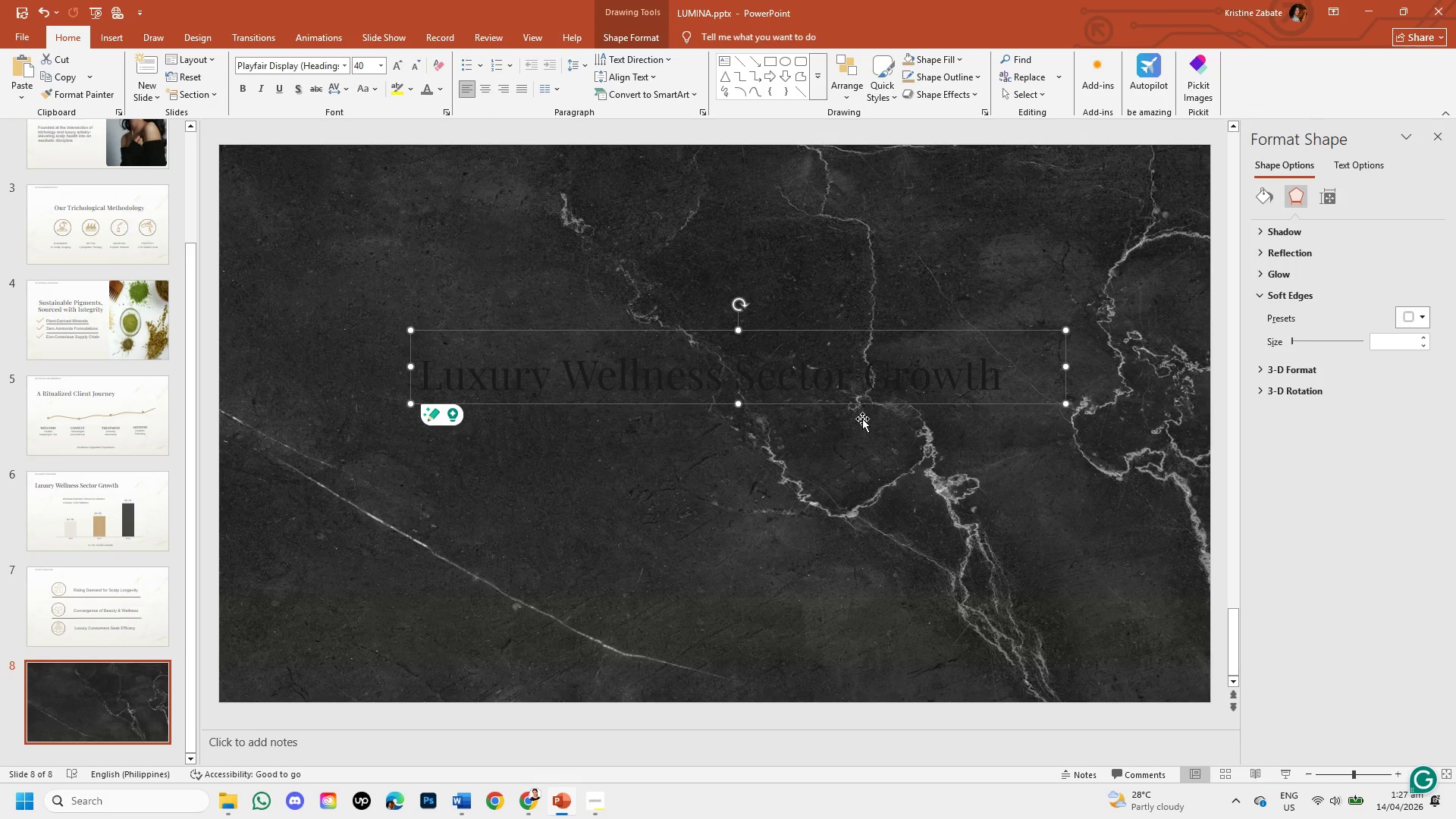 
wait(32.3)
 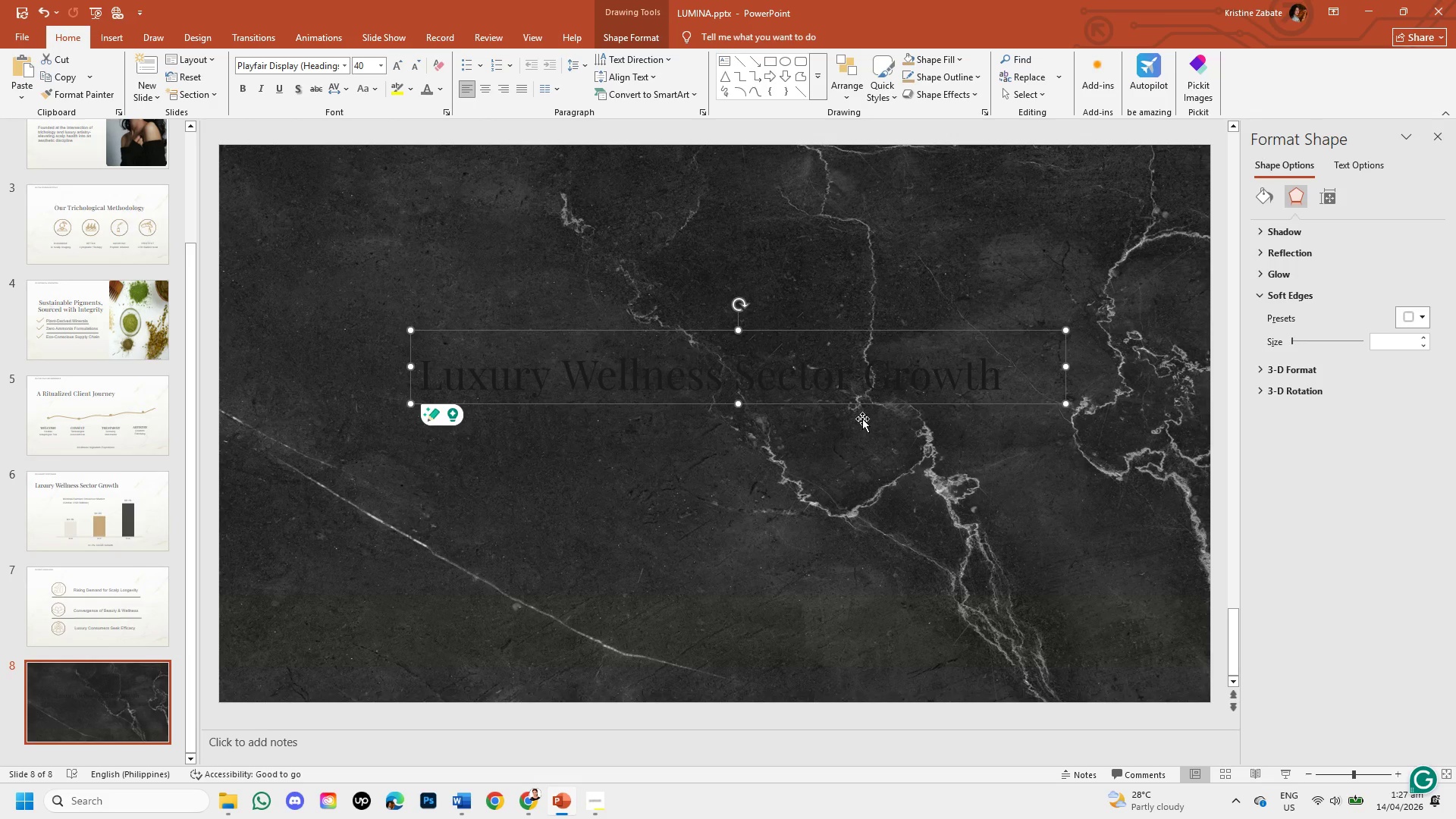 
left_click([1005, 375])
 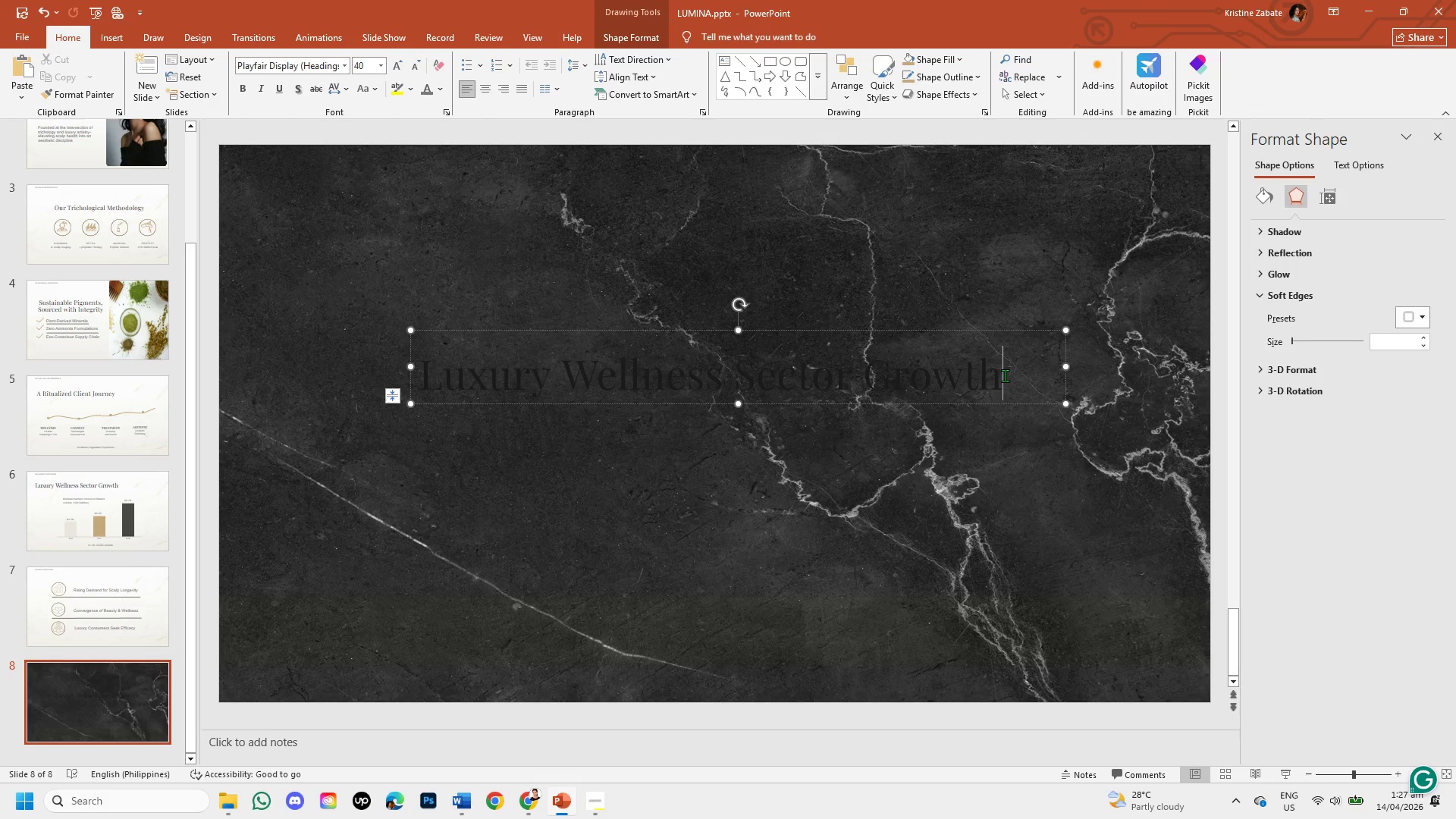 
hold_key(key=Backspace, duration=0.95)
 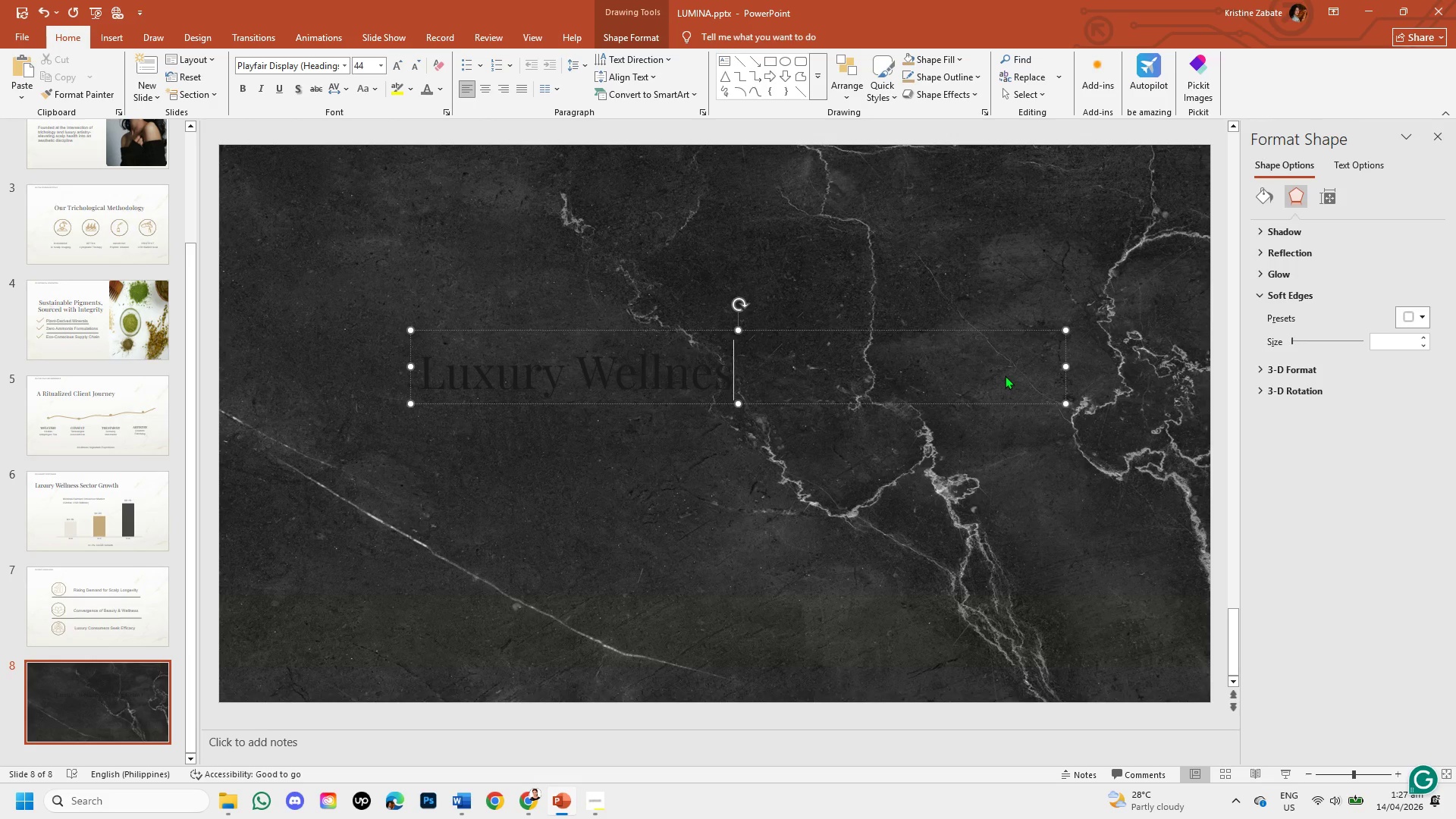 
hold_key(key=Backspace, duration=0.73)
 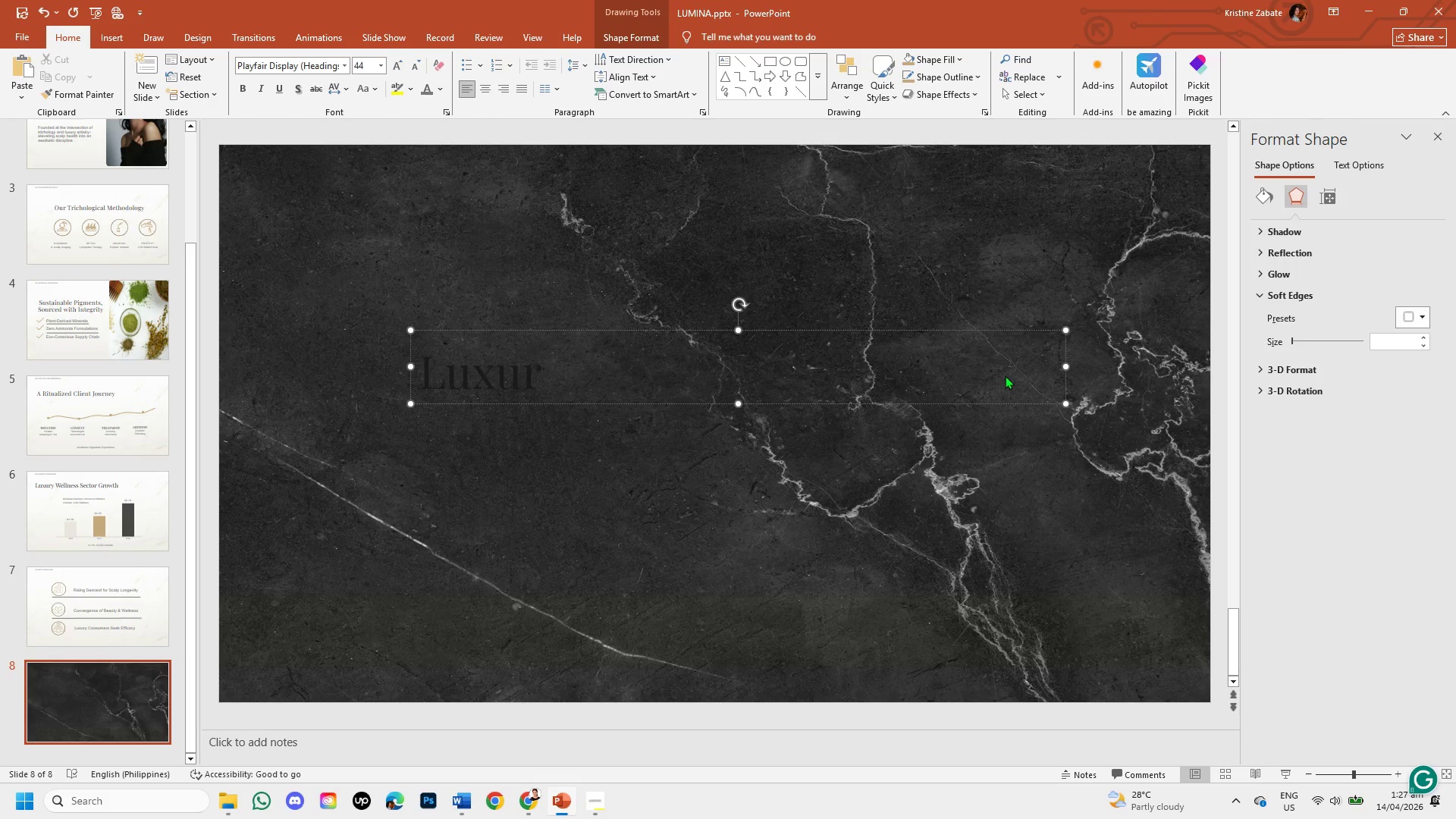 
hold_key(key=Backspace, duration=0.66)
 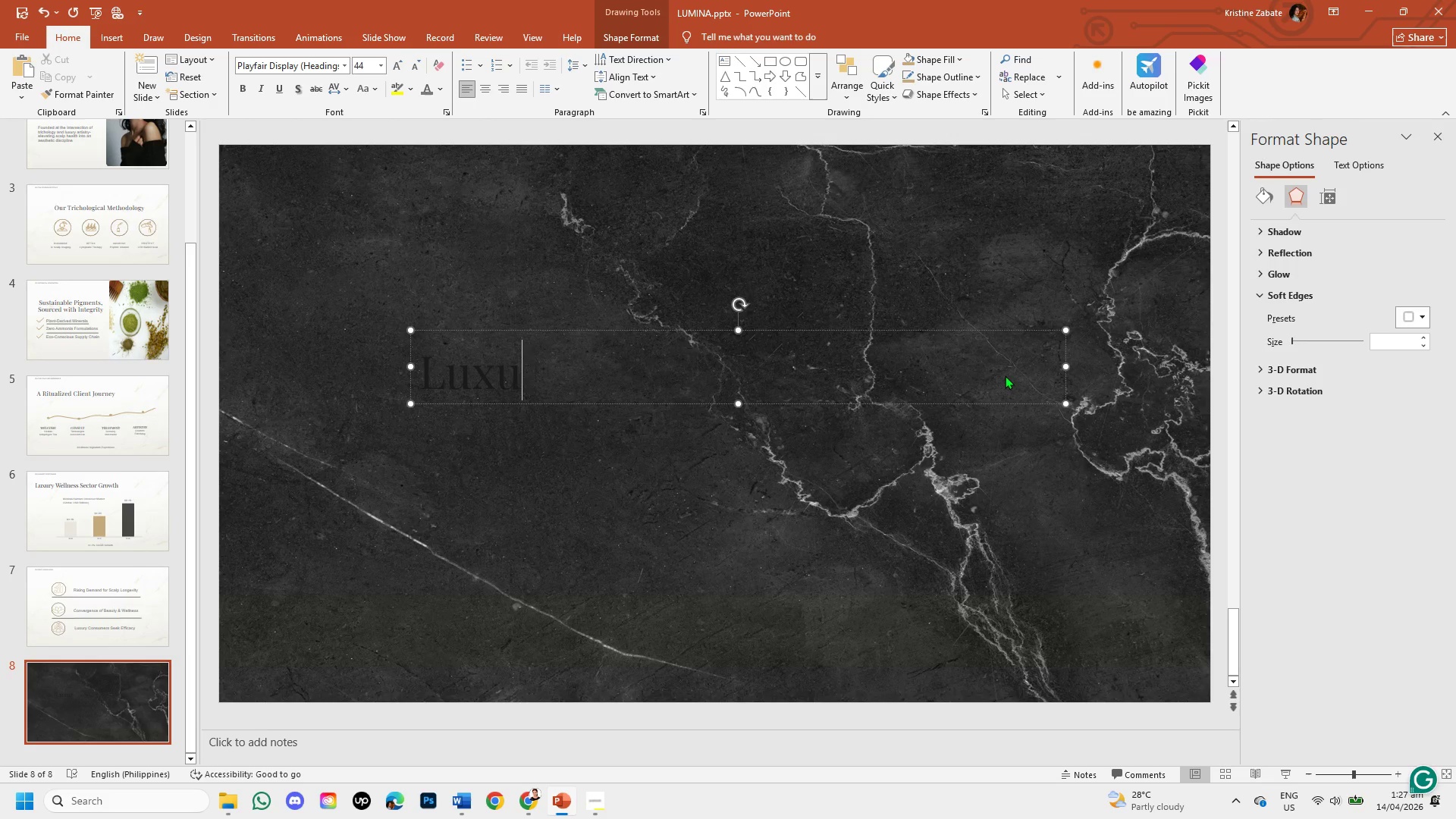 
key(Backspace)
 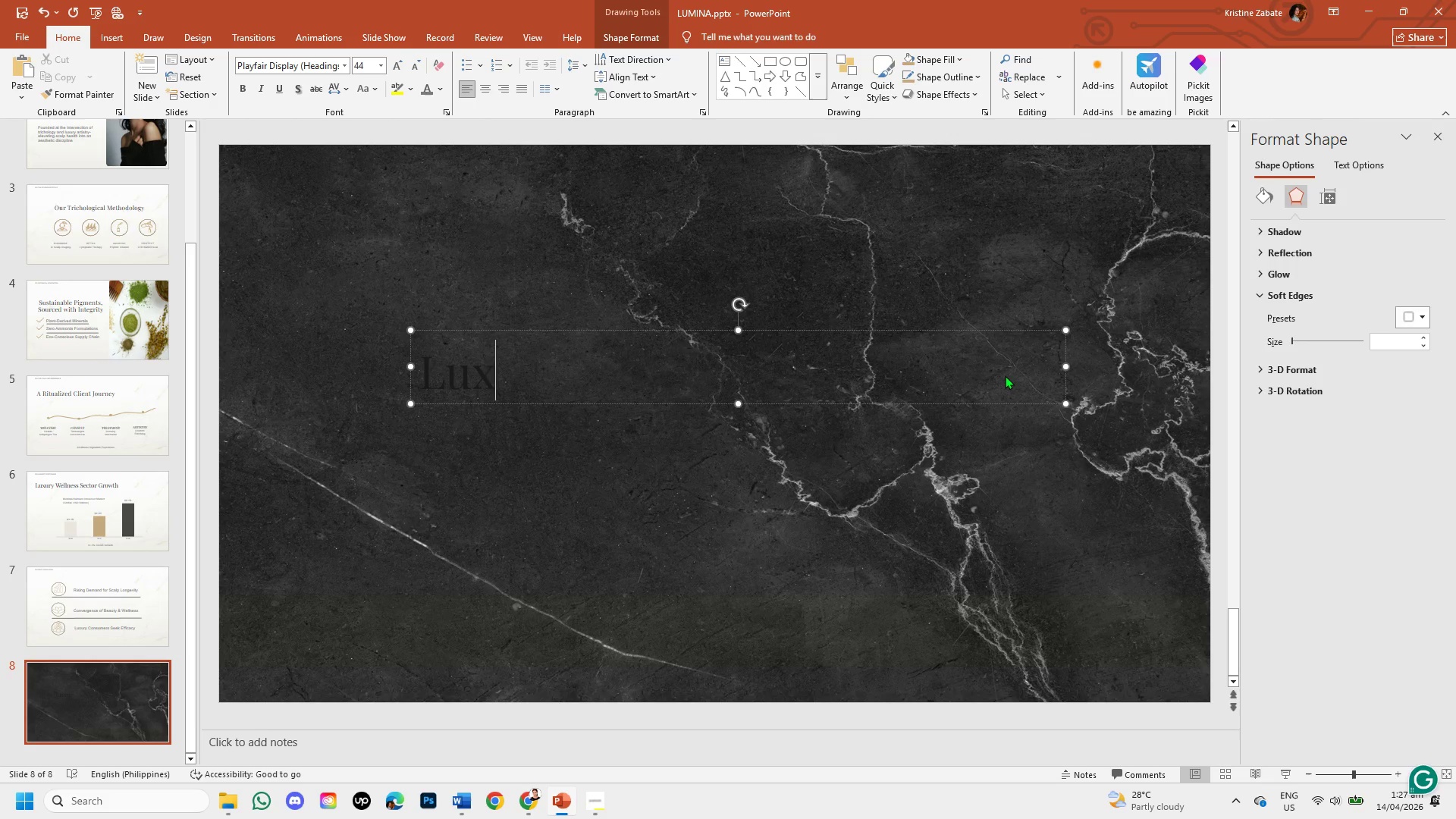 
key(Backspace)
 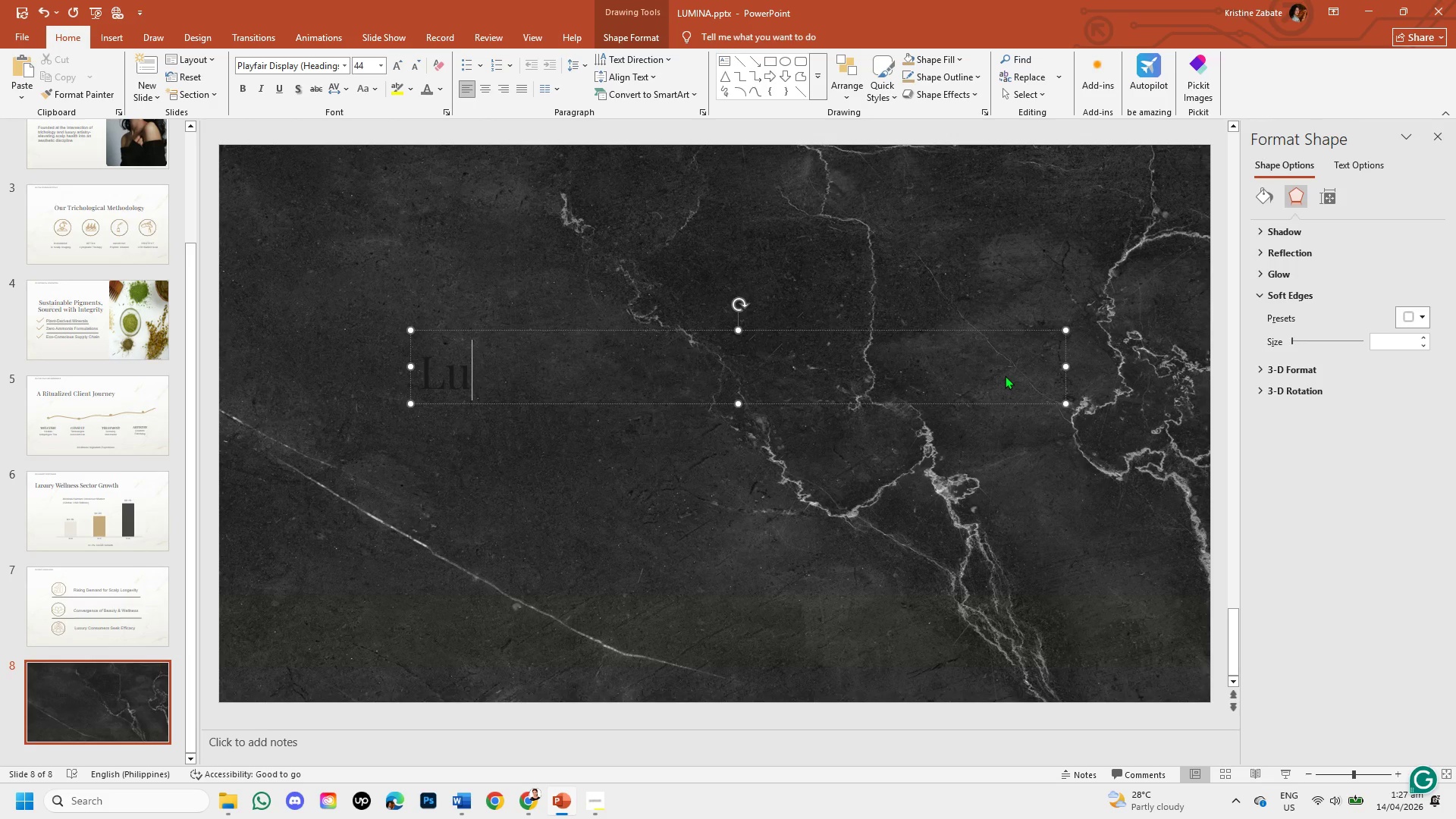 
key(Backspace)
 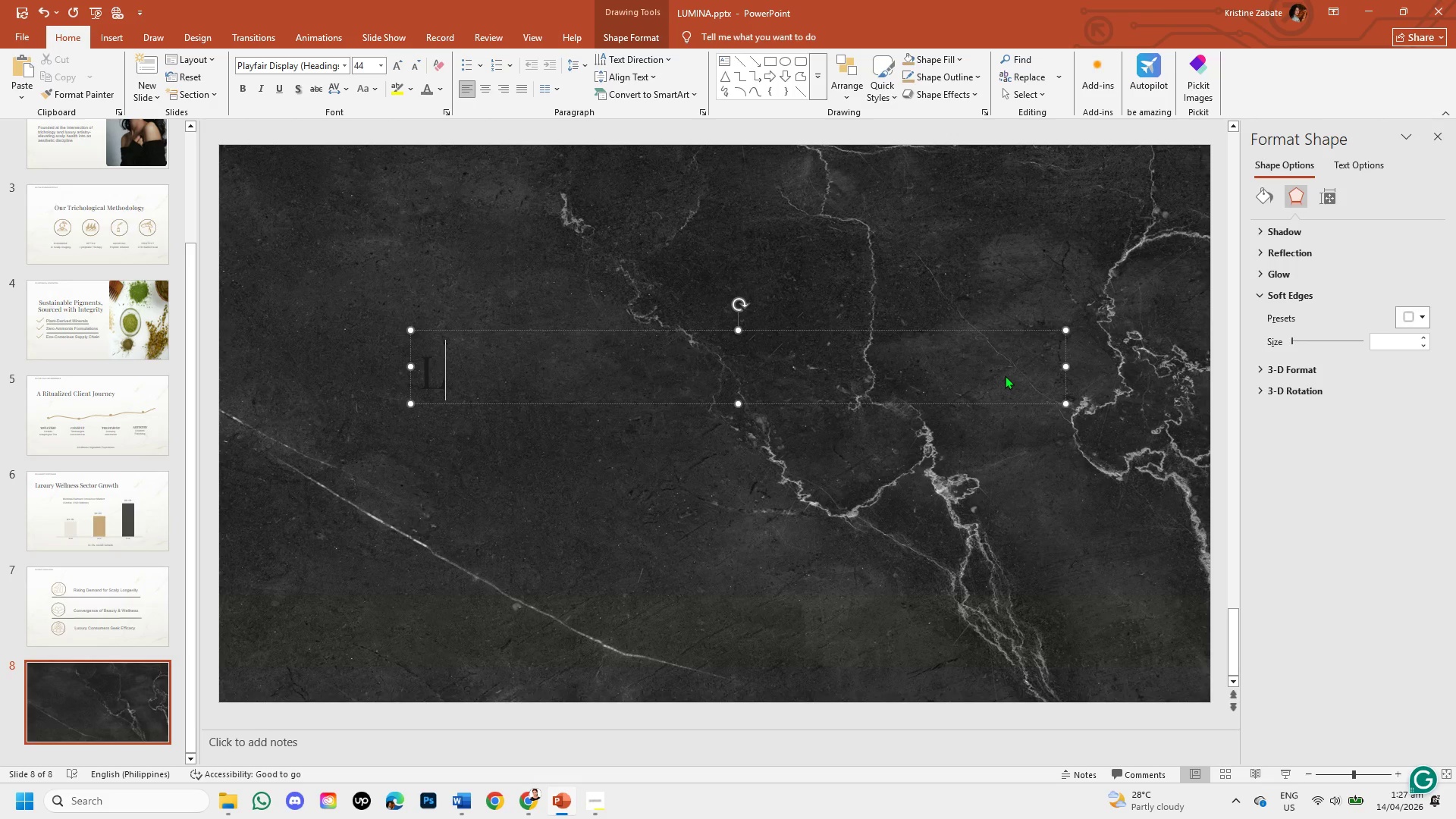 
key(Backspace)
 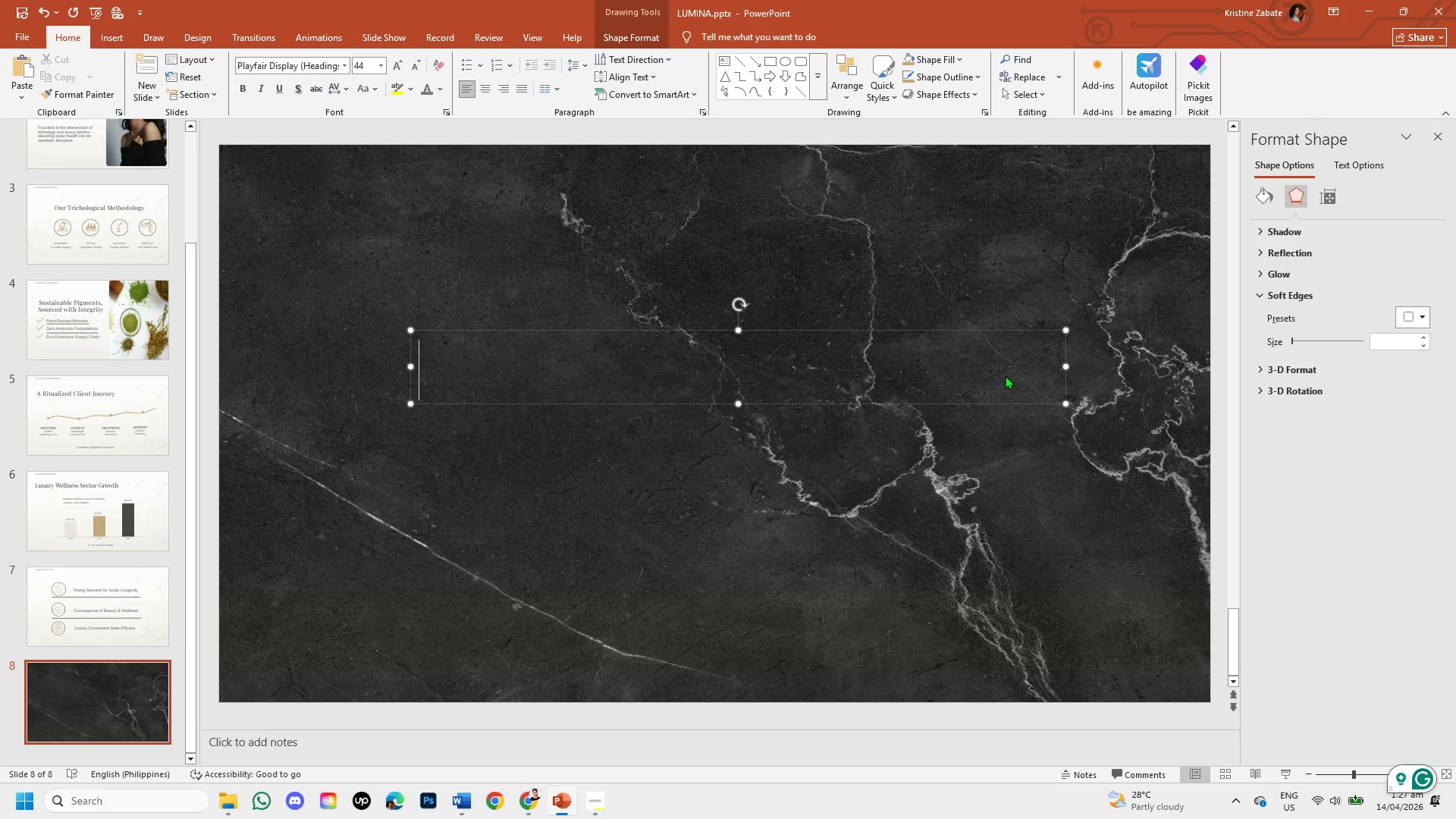 
type(The f)
key(Backspace)
type(Future)
 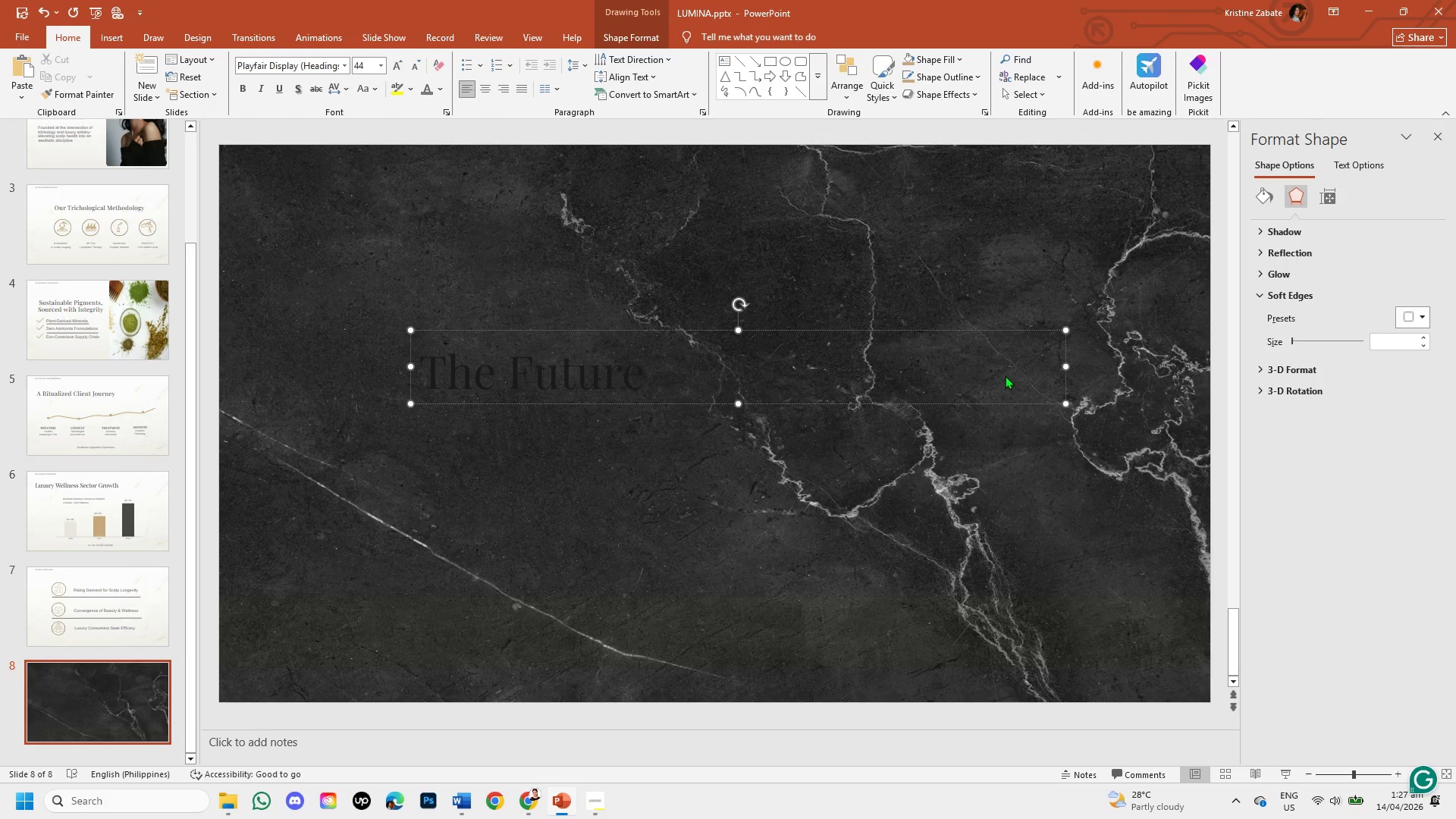 
type( of Luxury is Clinical)
 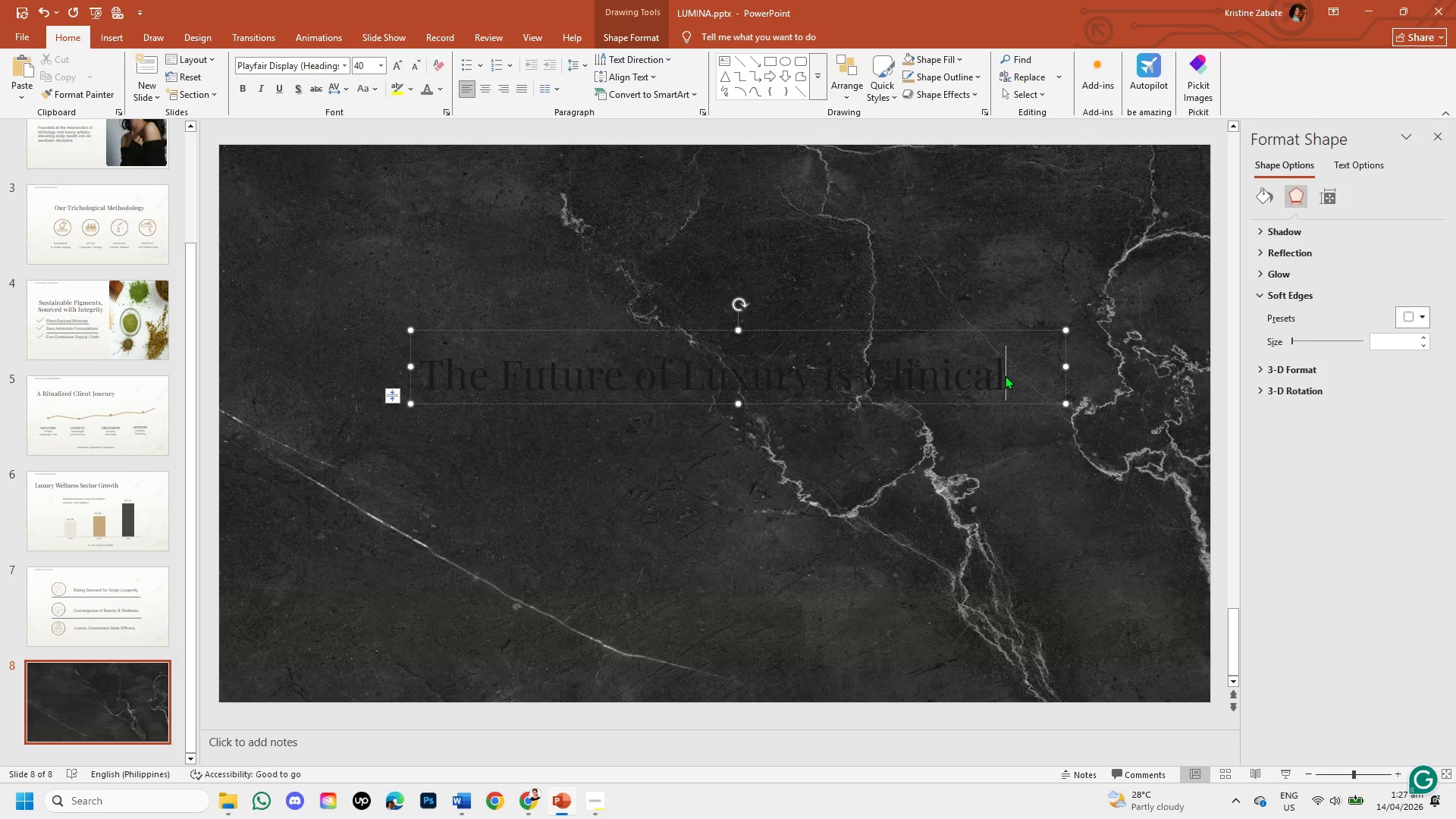 
wait(8.55)
 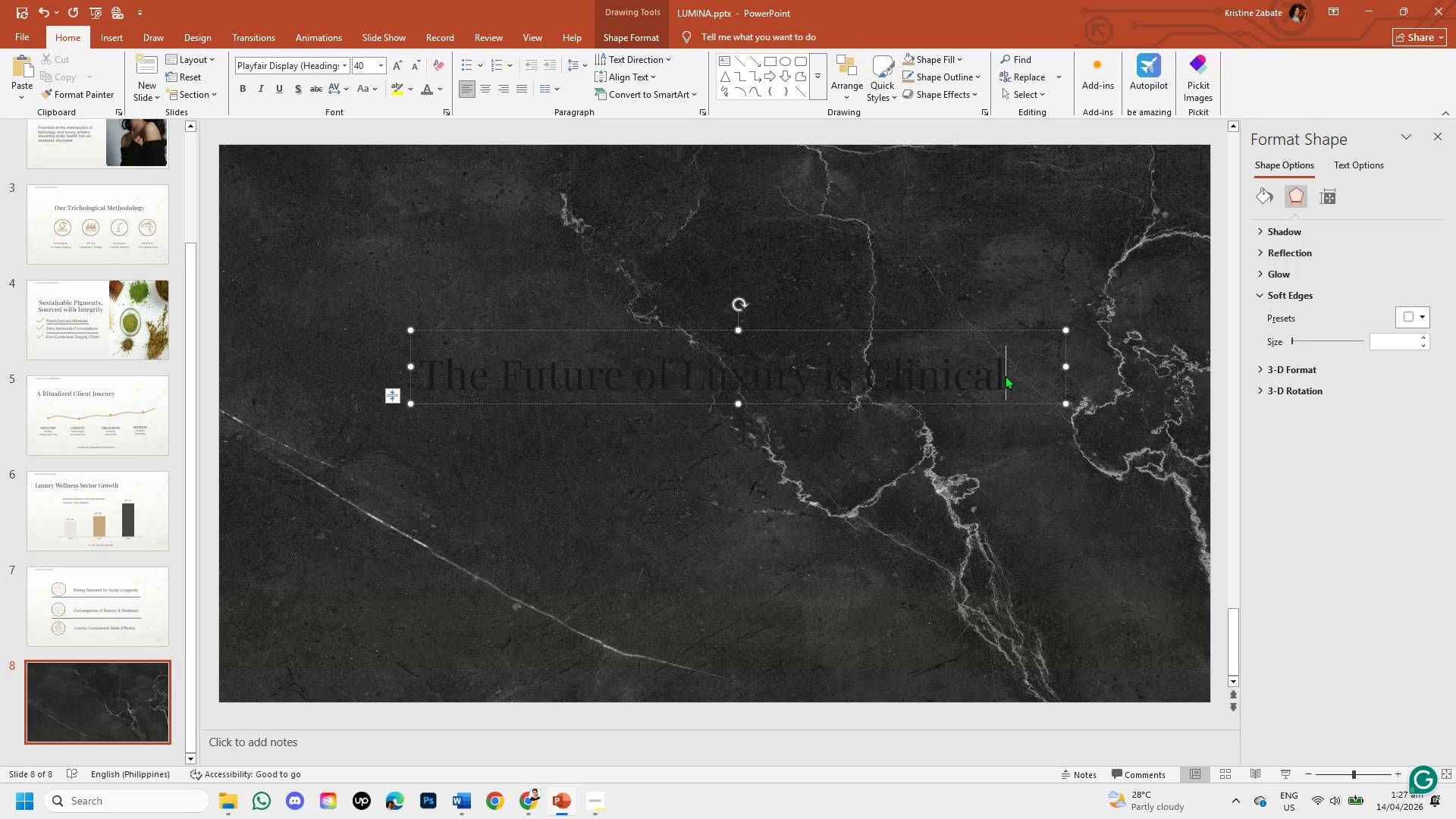 
key(Period)
 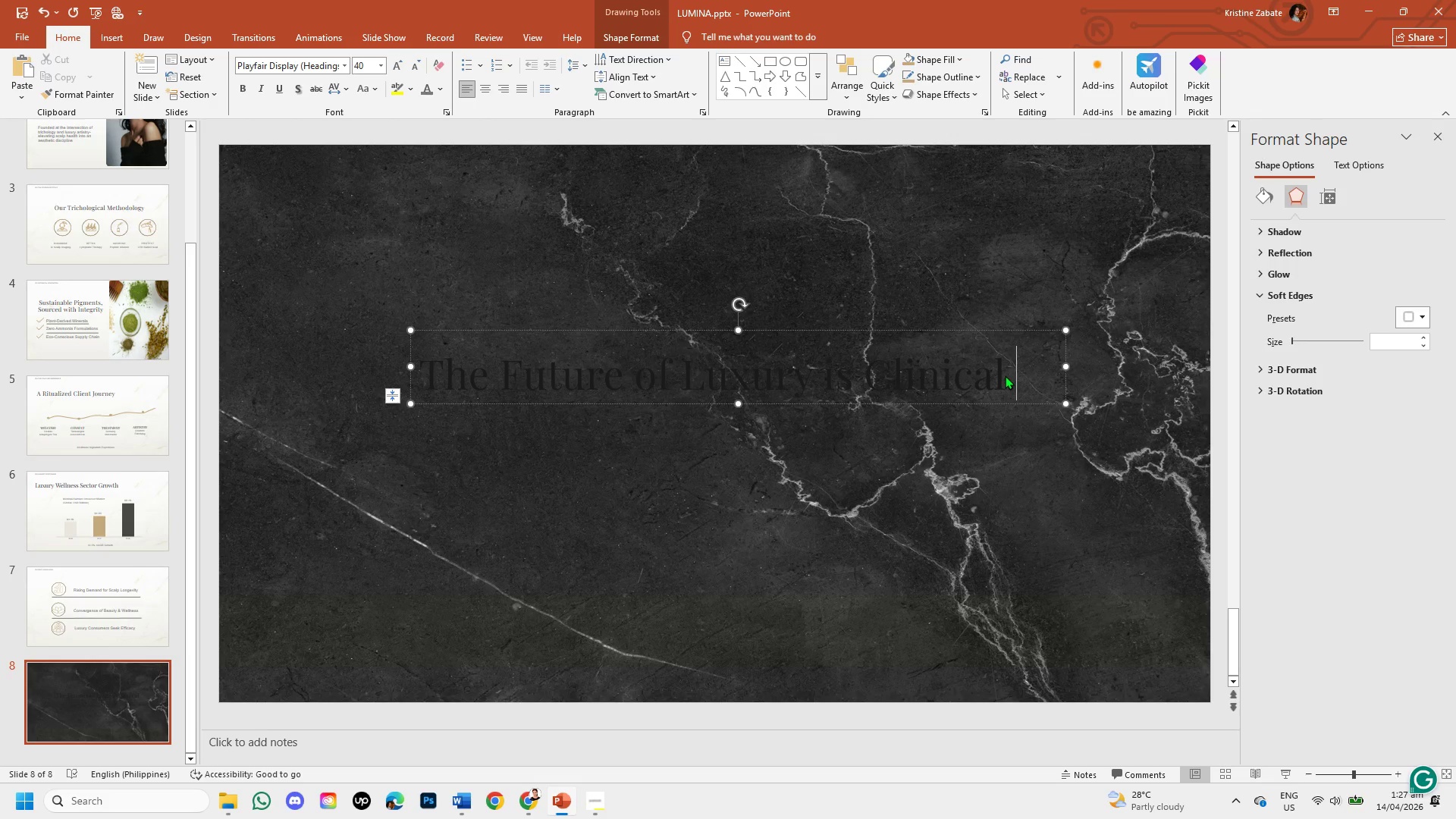 
key(Space)
 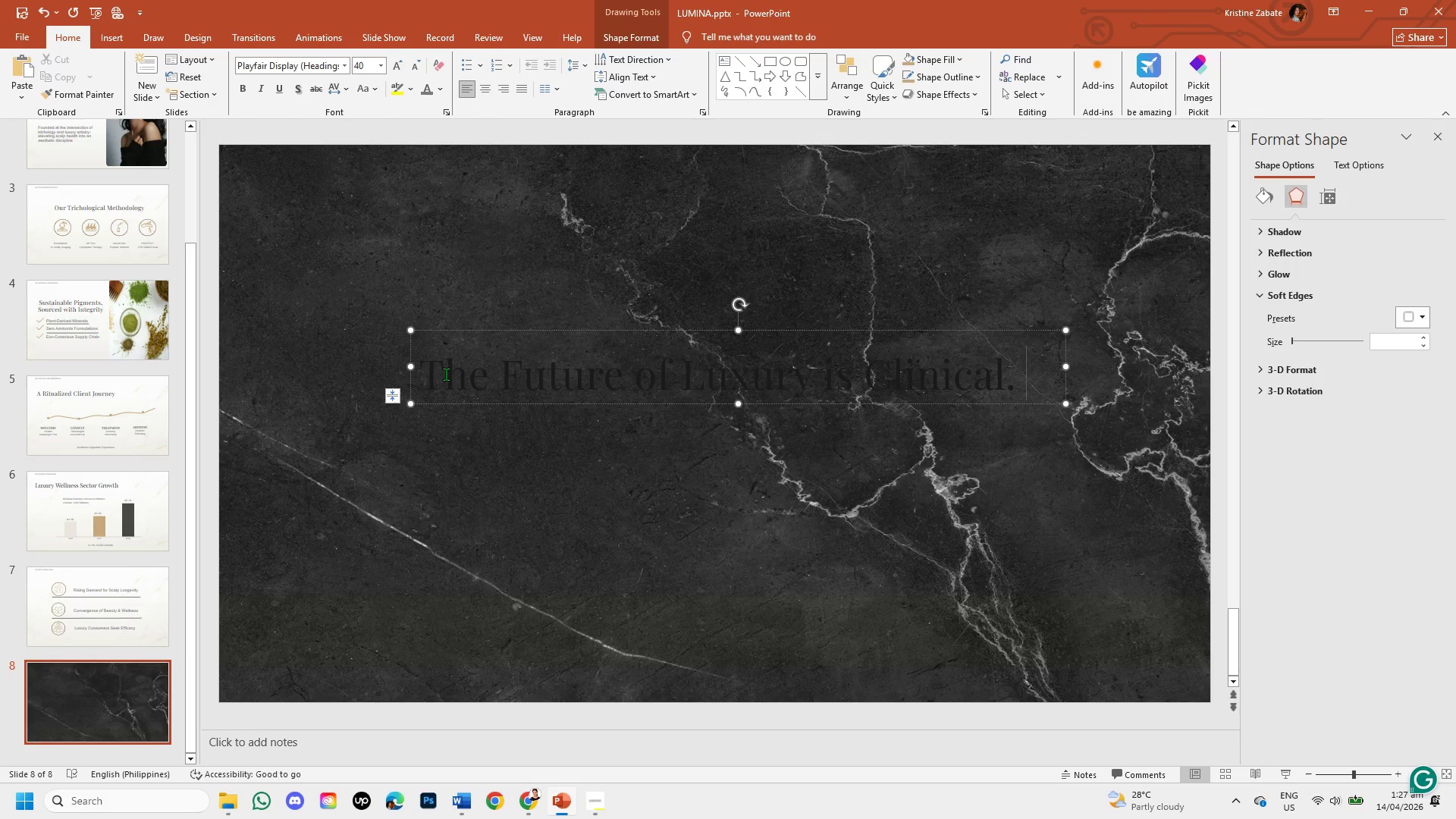 
left_click_drag(start_coordinate=[418, 375], to_coordinate=[1013, 394])
 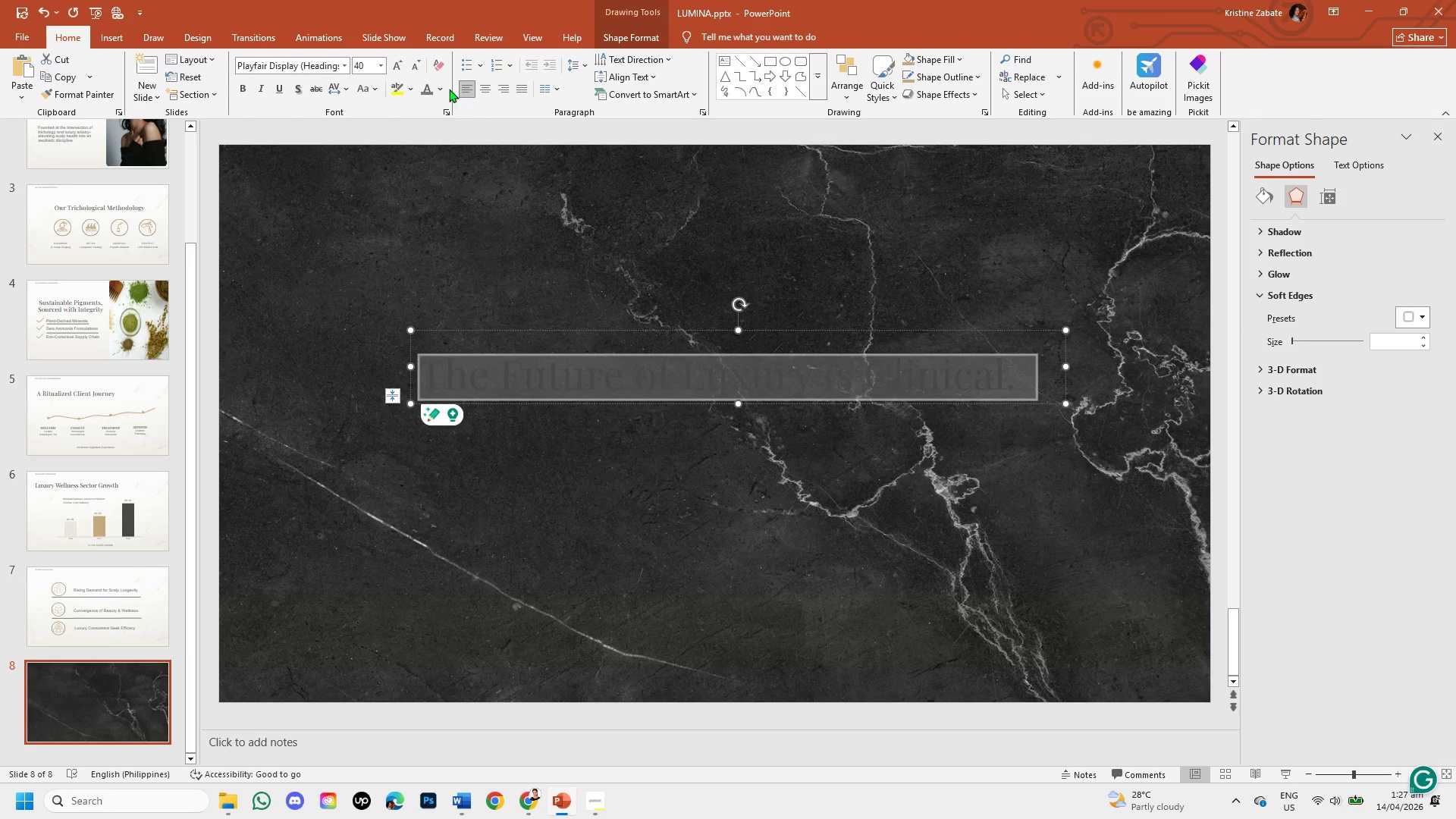 
left_click([441, 86])
 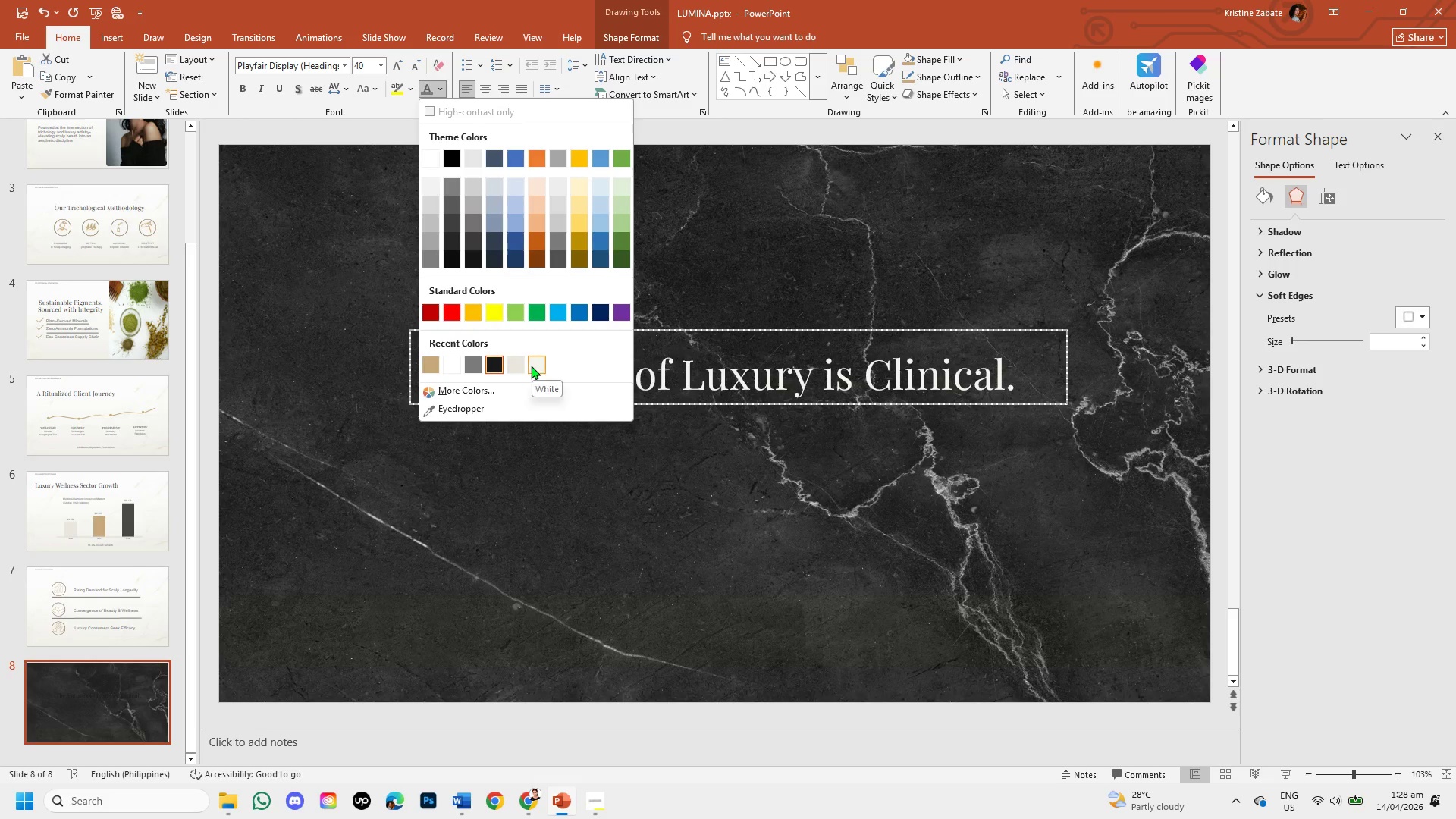 
wait(5.83)
 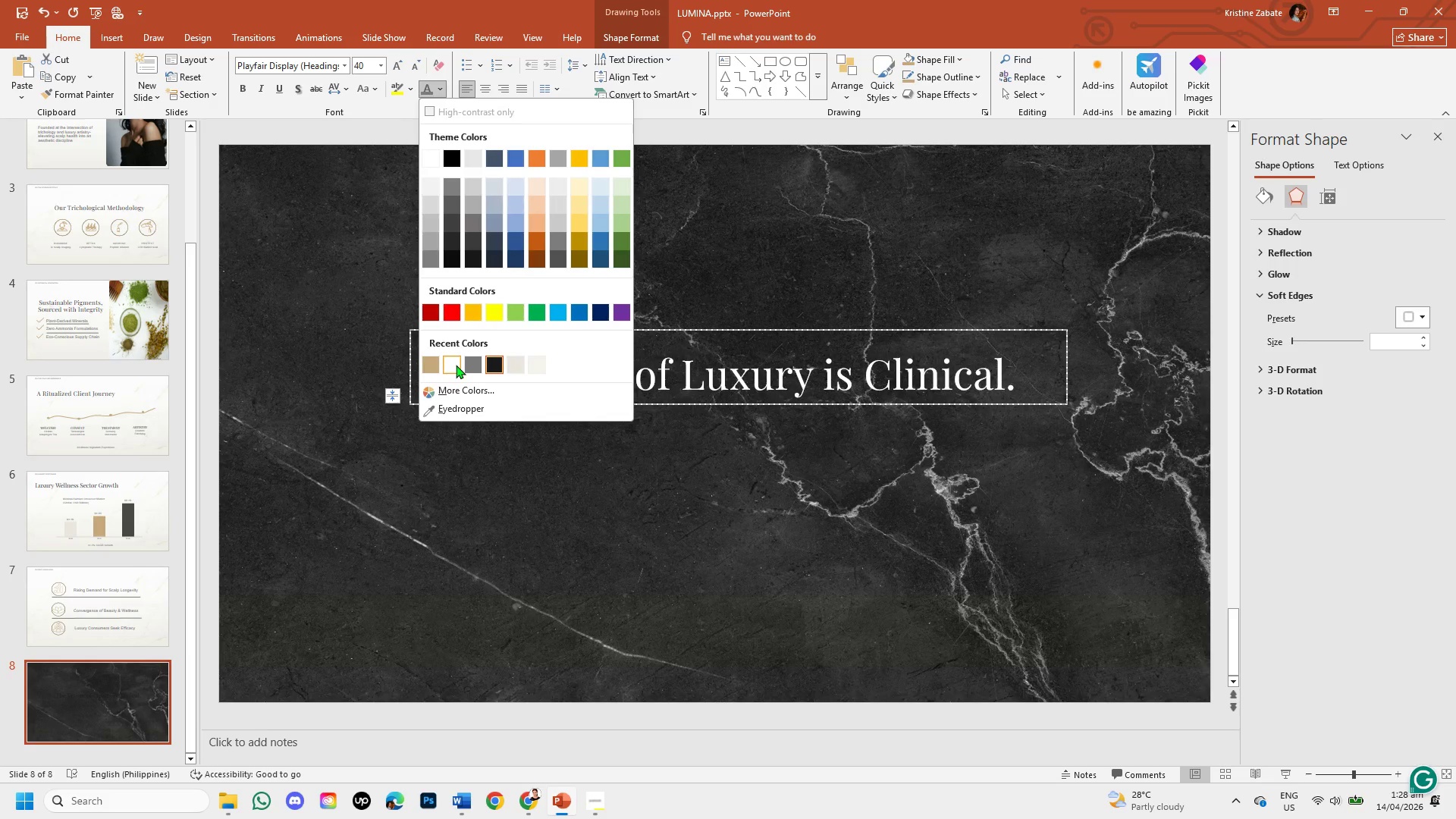 
left_click([518, 367])
 